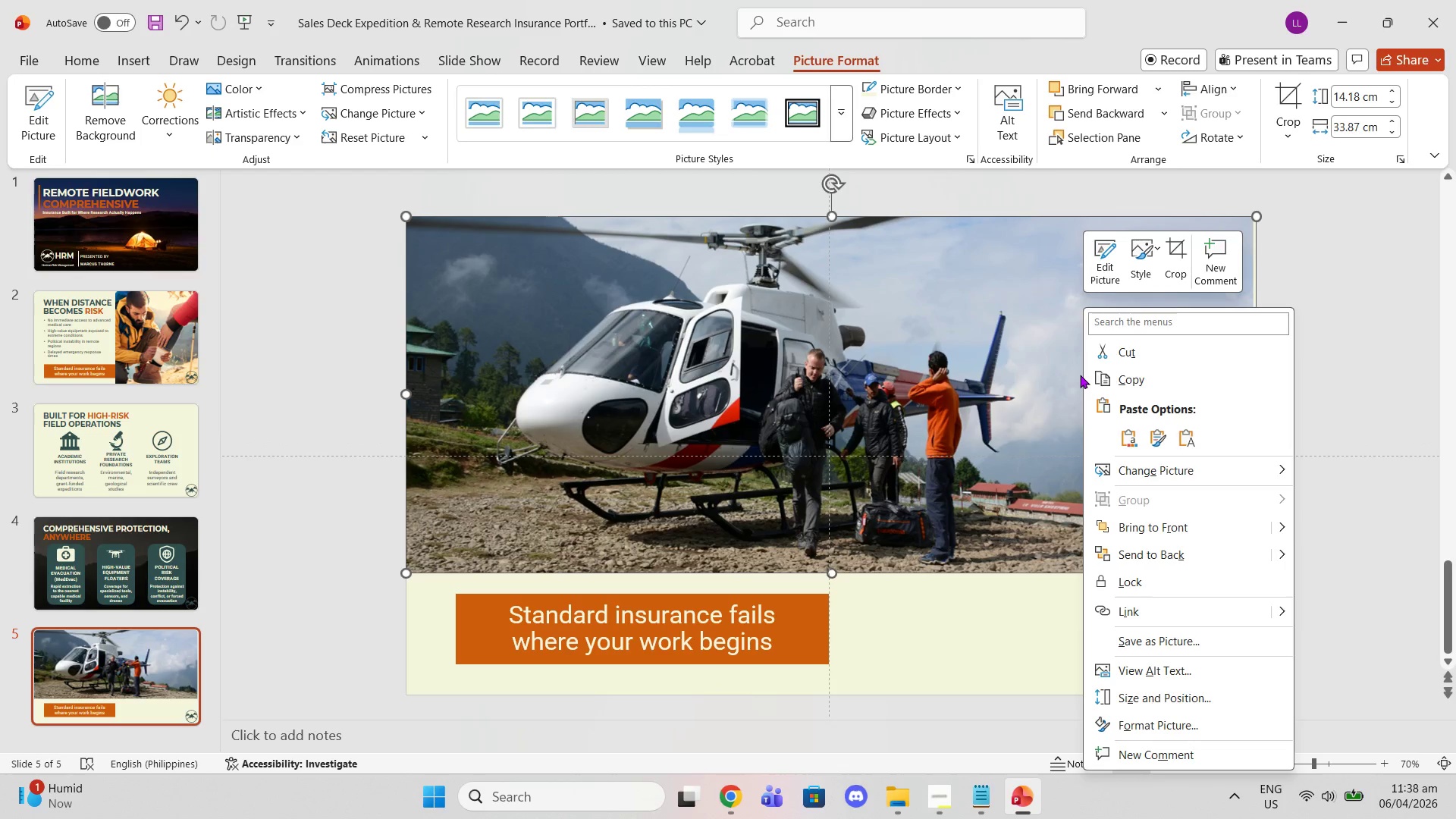 
key(Delete)
 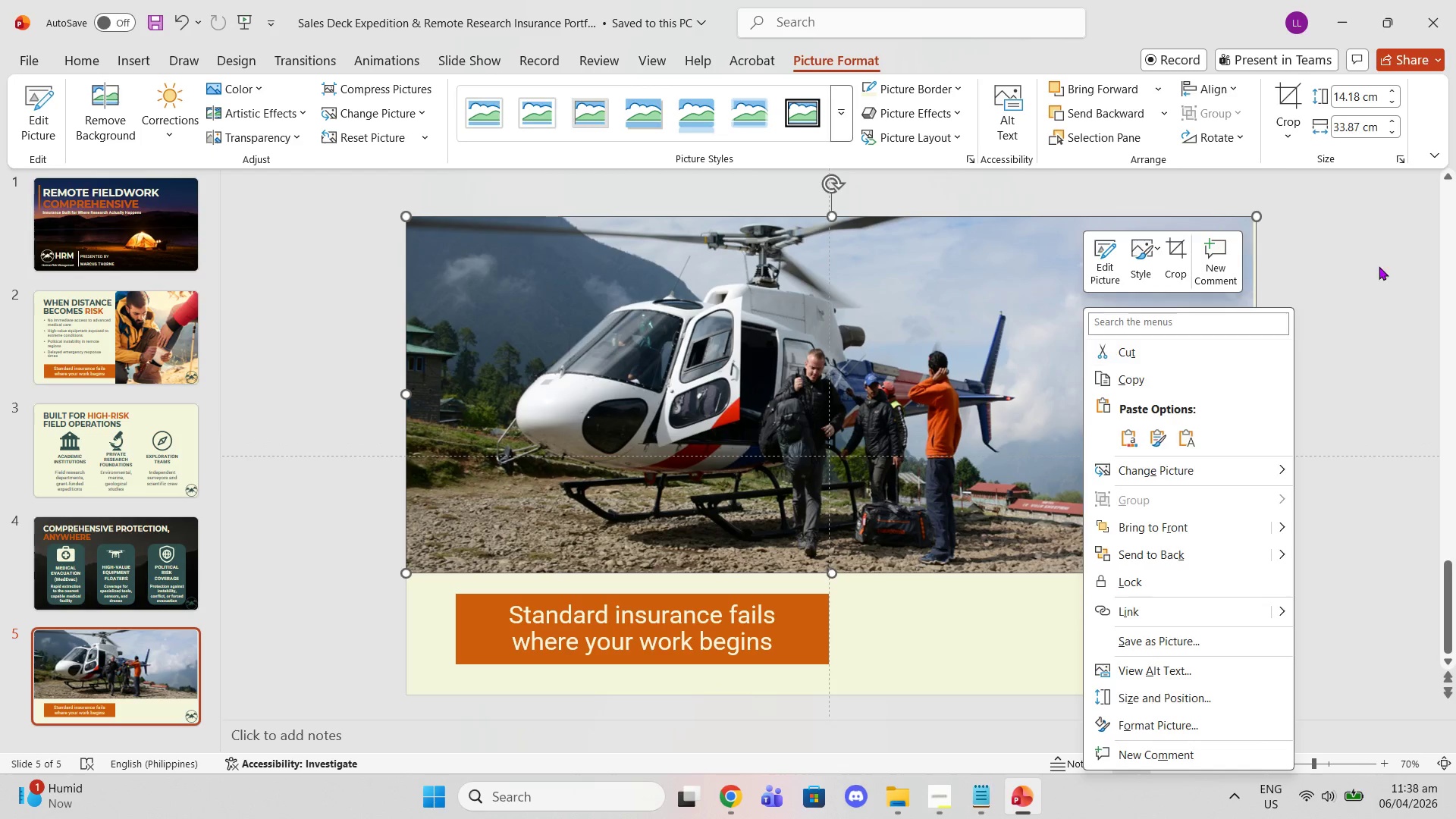 
left_click([1383, 263])
 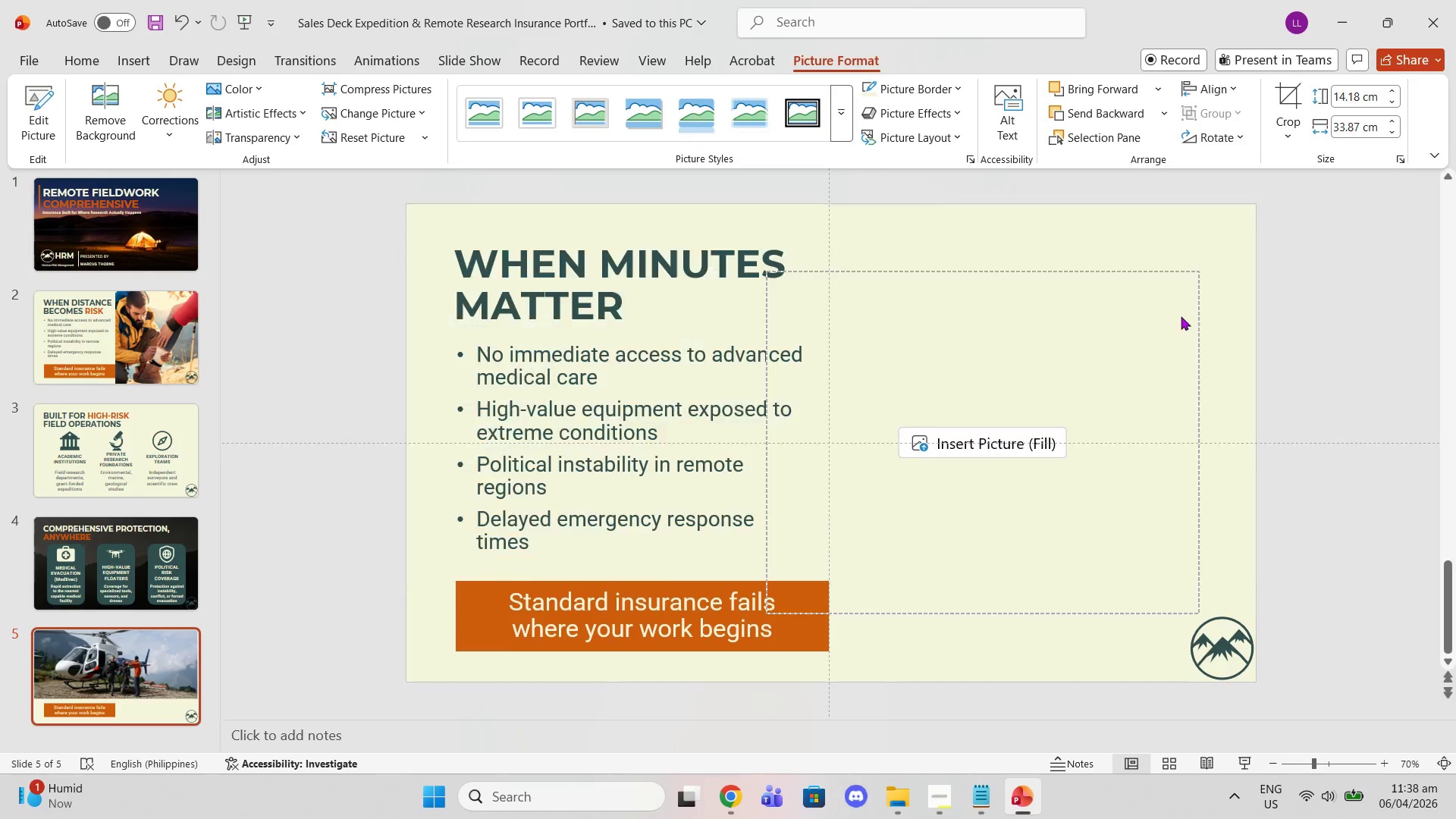 
key(Delete)
 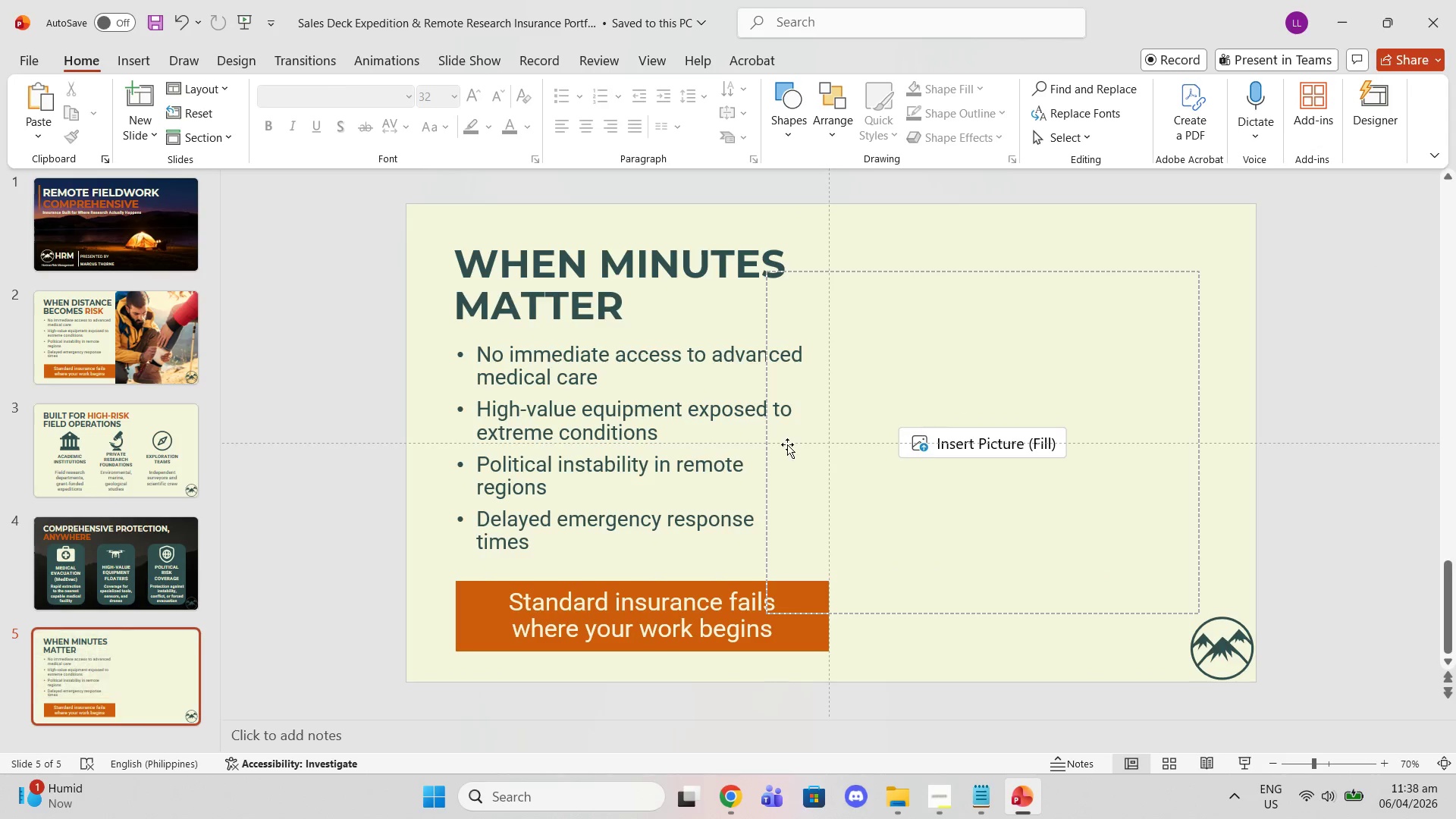 
left_click([782, 444])
 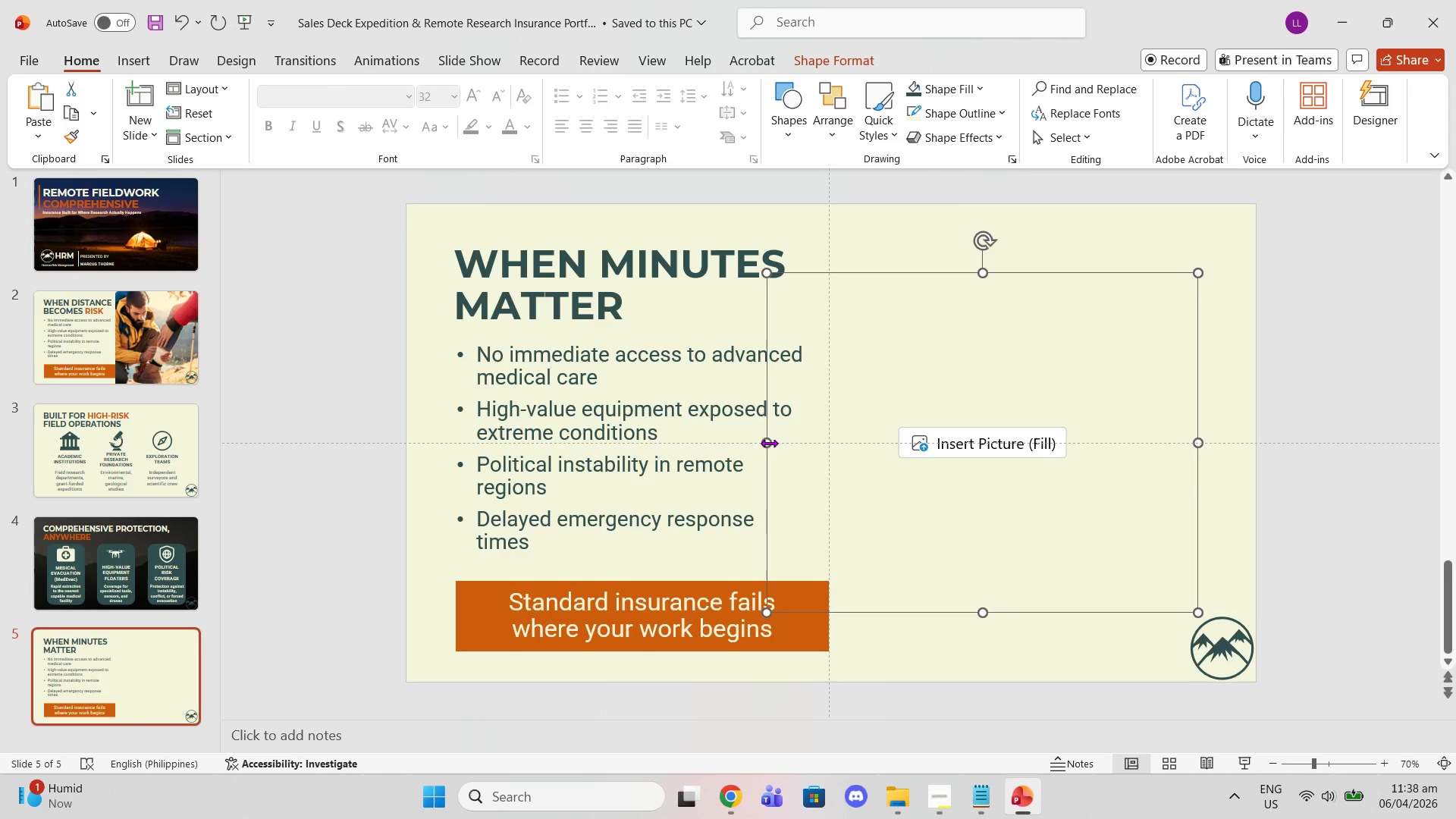 
left_click_drag(start_coordinate=[769, 443], to_coordinate=[410, 417])
 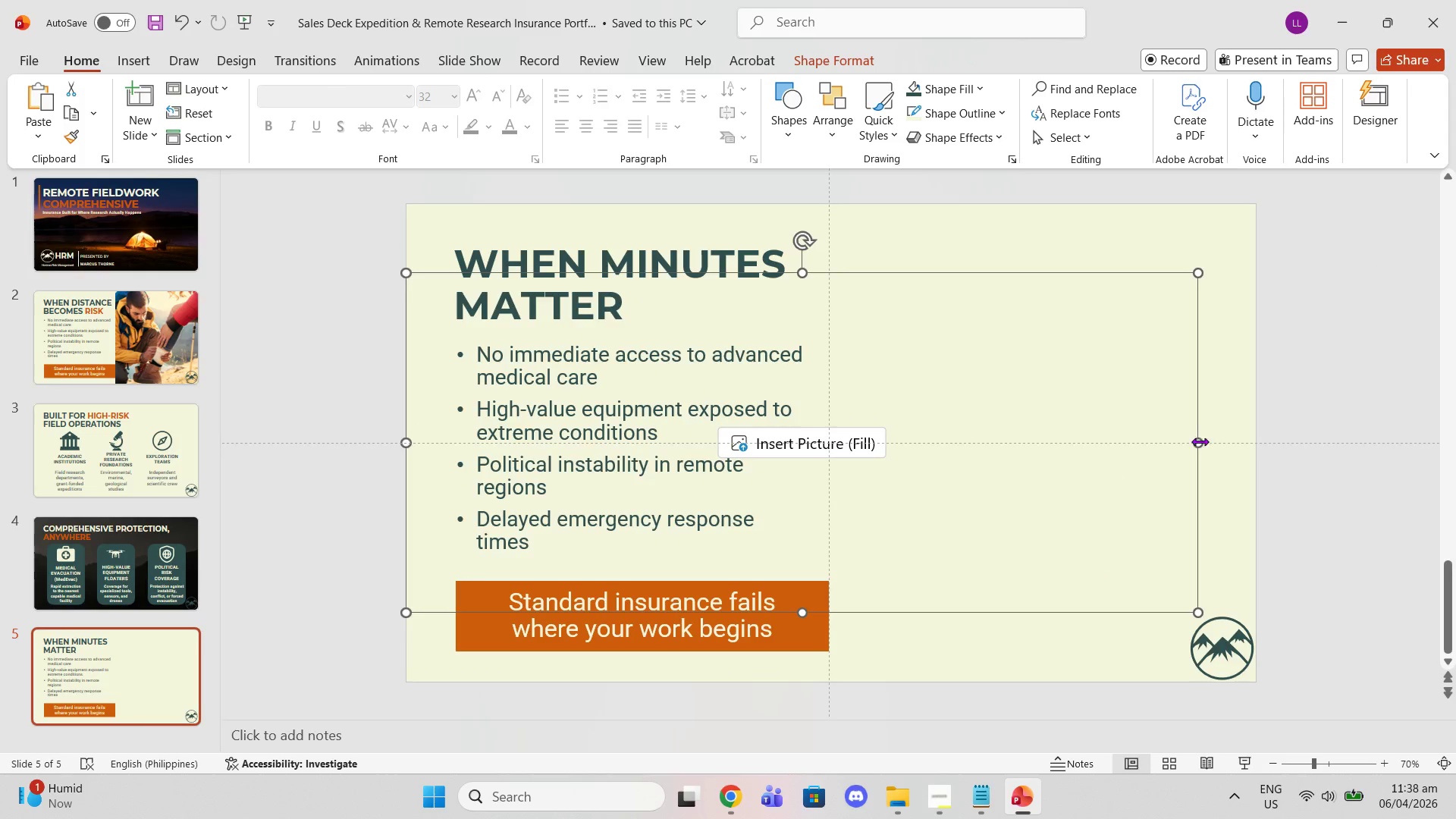 
left_click_drag(start_coordinate=[1200, 441], to_coordinate=[1257, 432])
 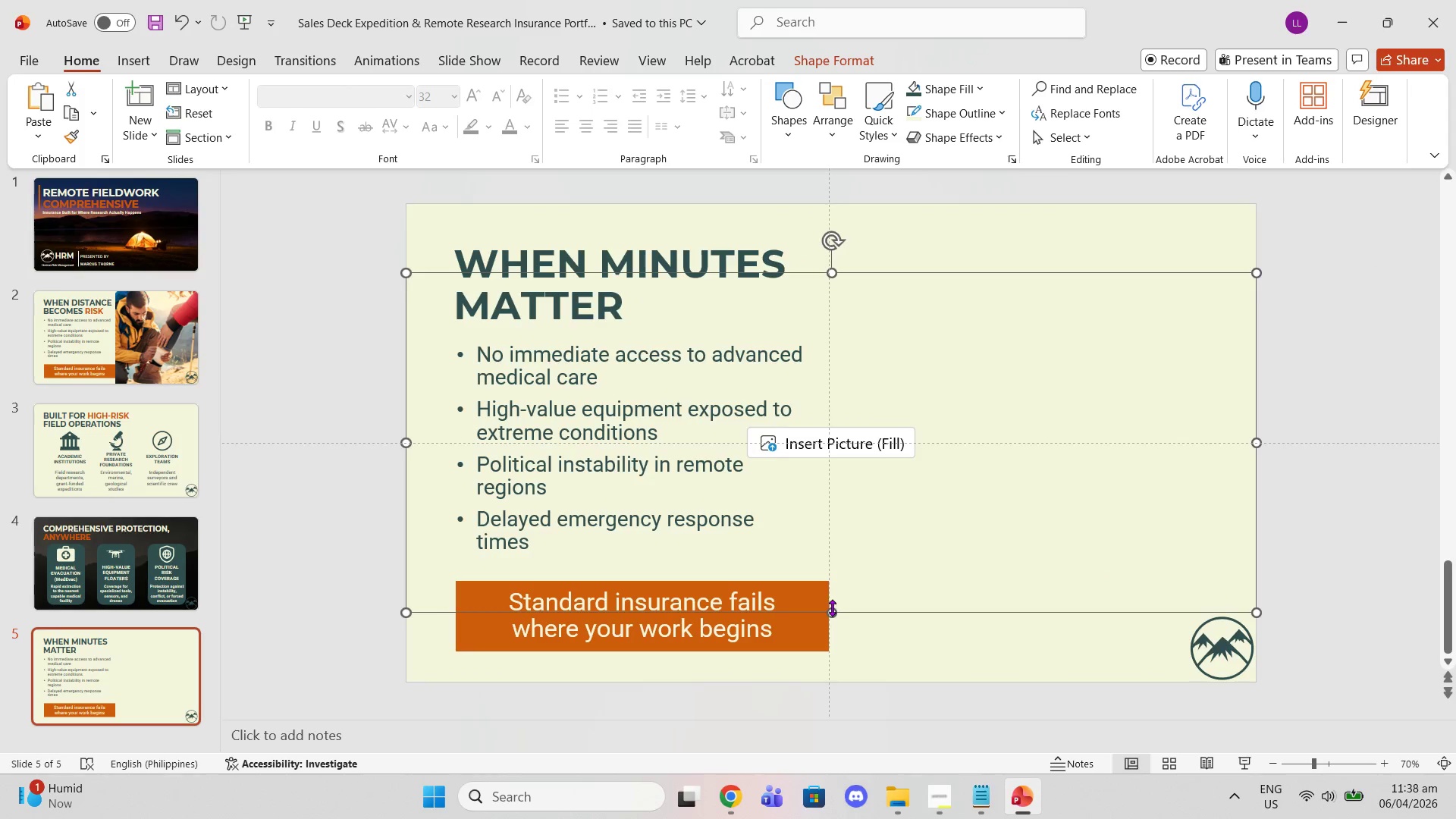 
left_click_drag(start_coordinate=[832, 607], to_coordinate=[833, 572])
 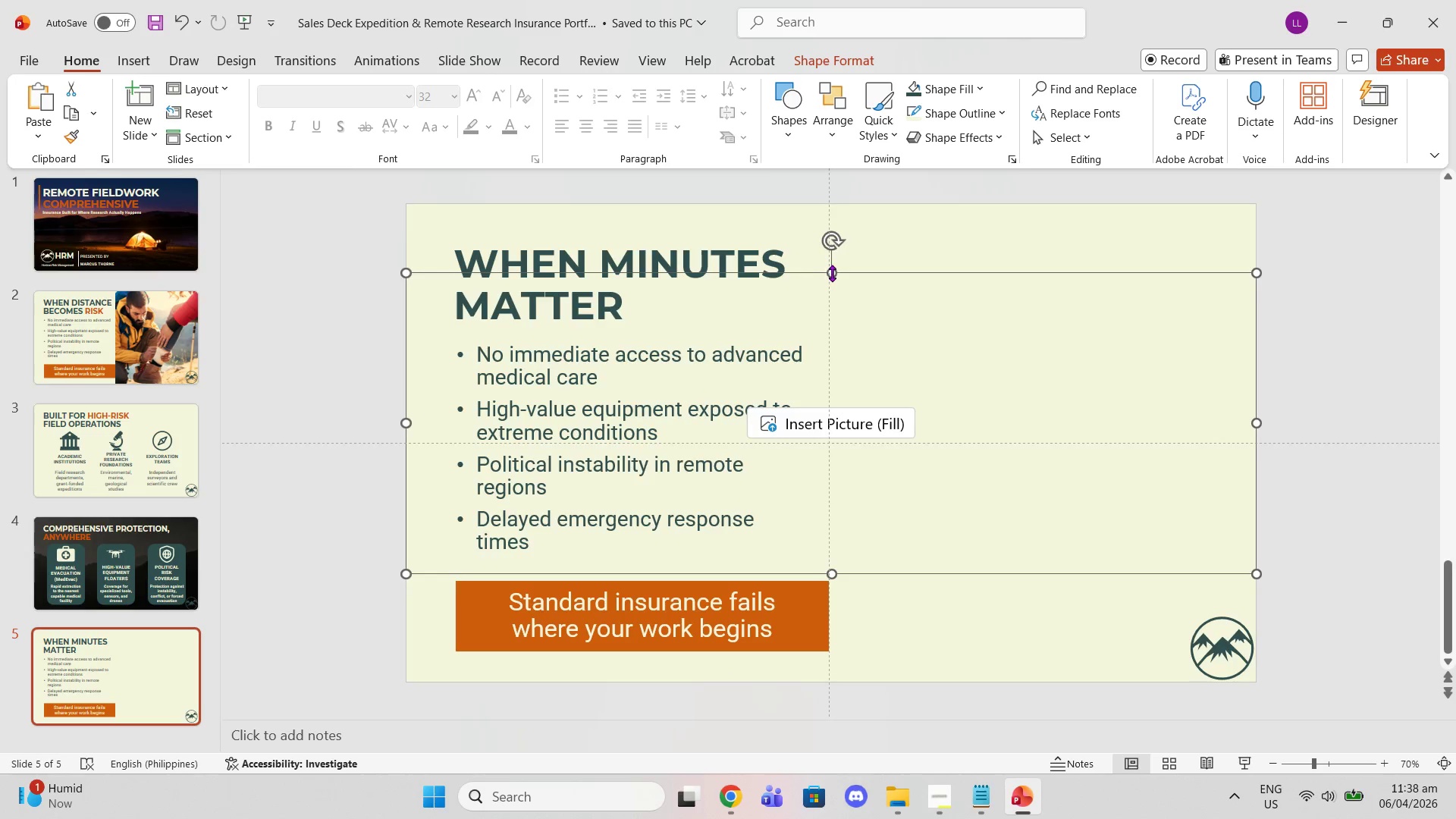 
left_click_drag(start_coordinate=[832, 273], to_coordinate=[830, 203])
 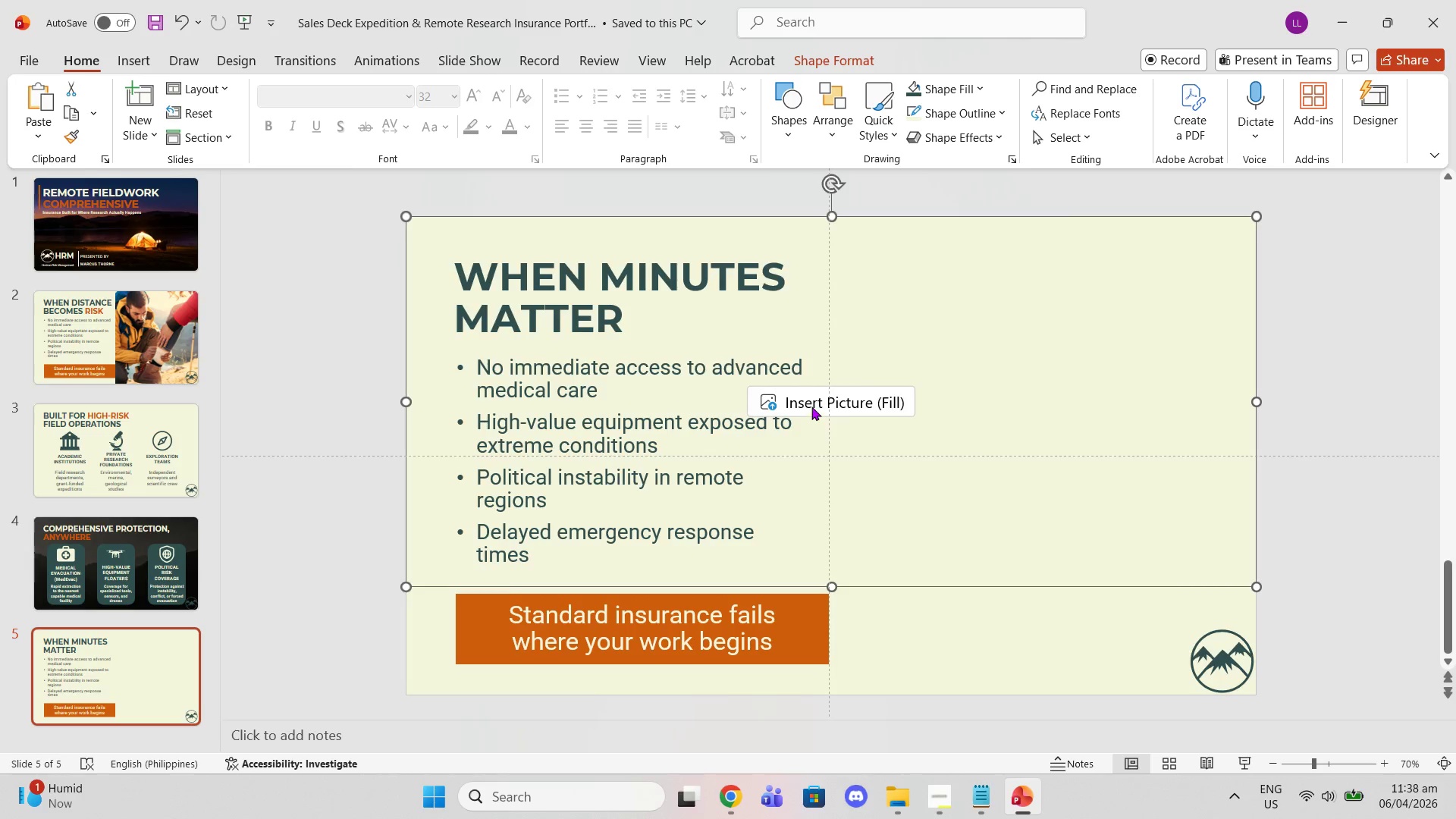 
left_click([811, 406])
 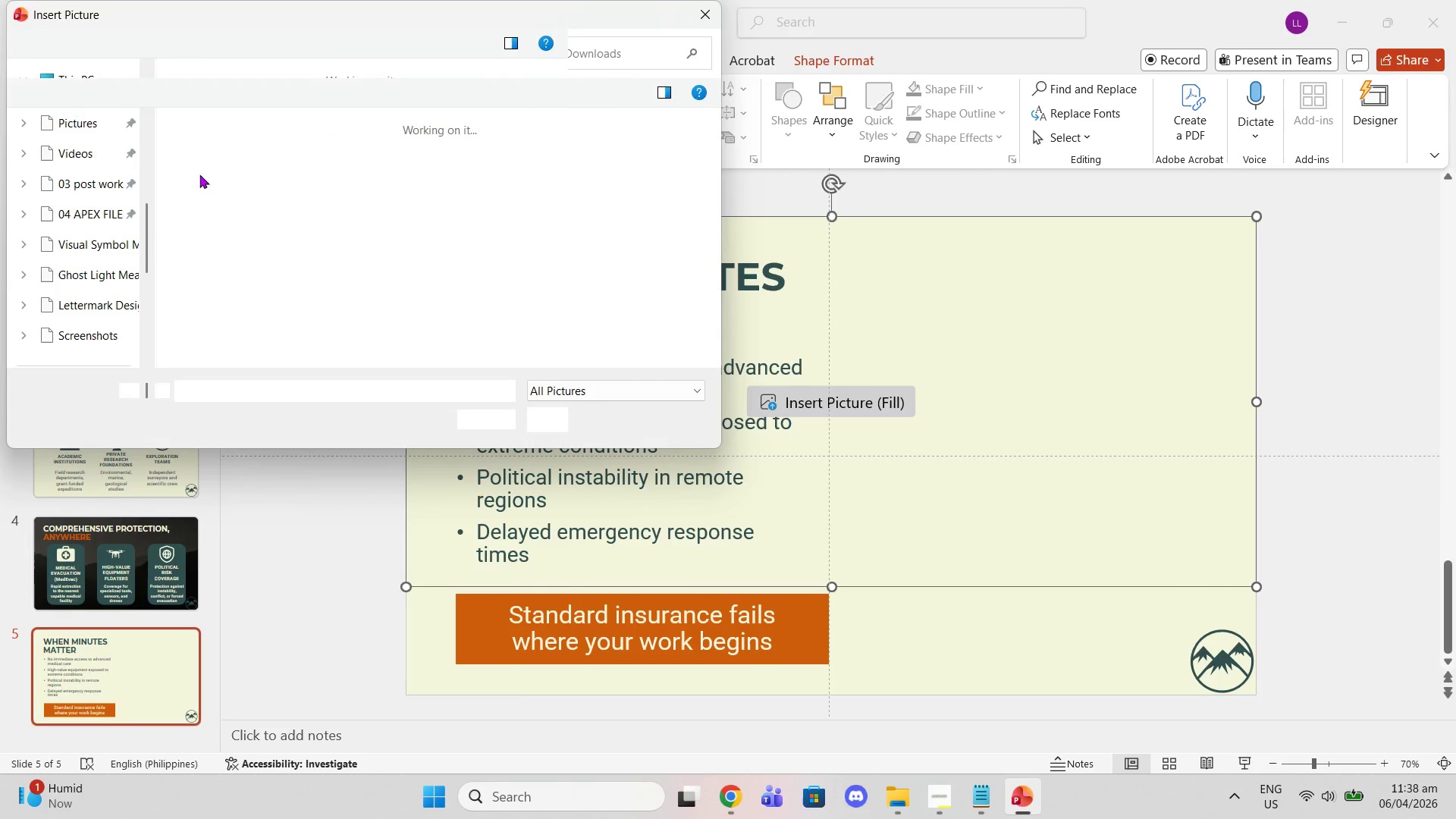 
left_click([253, 159])
 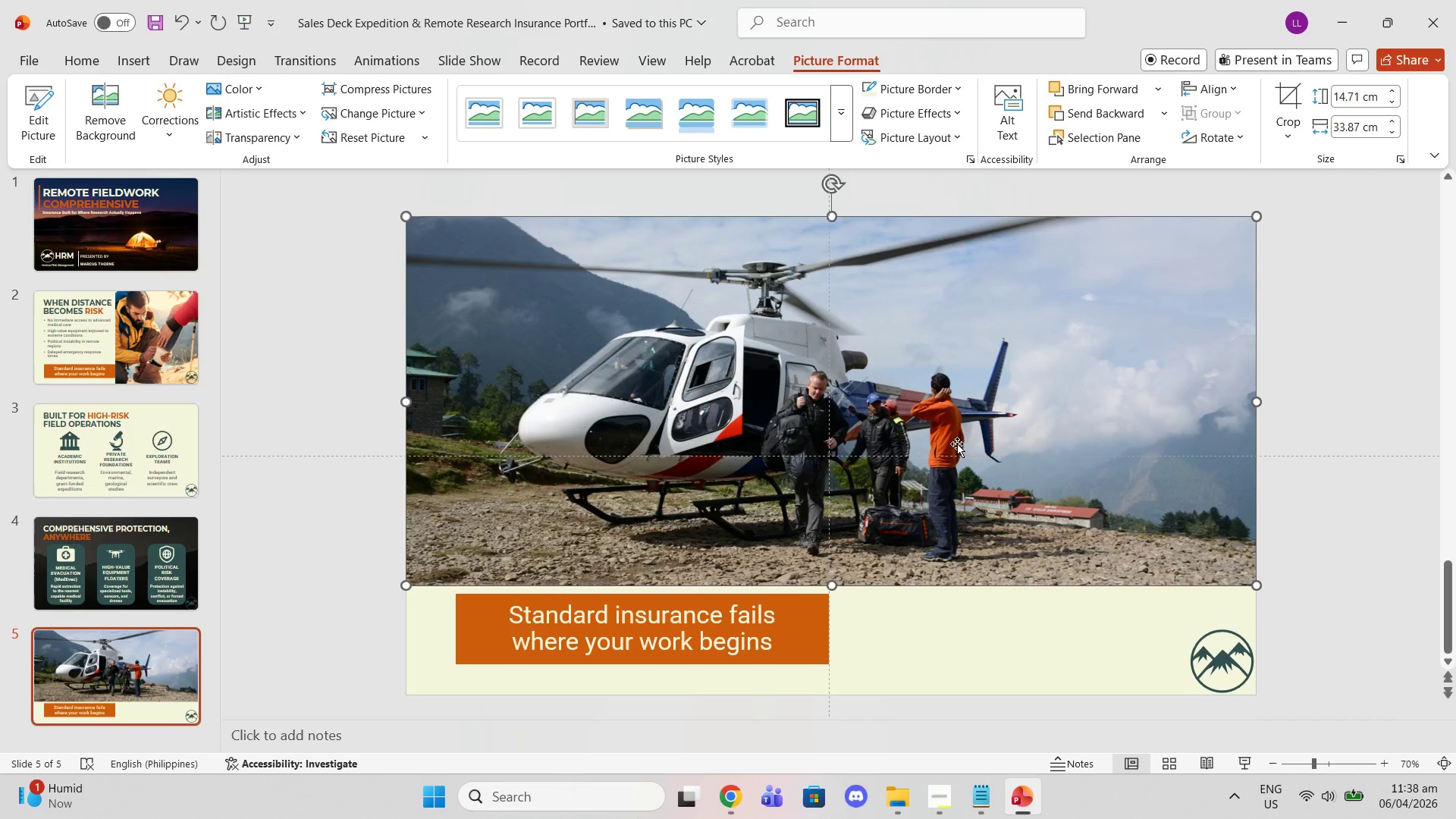 
left_click([957, 444])
 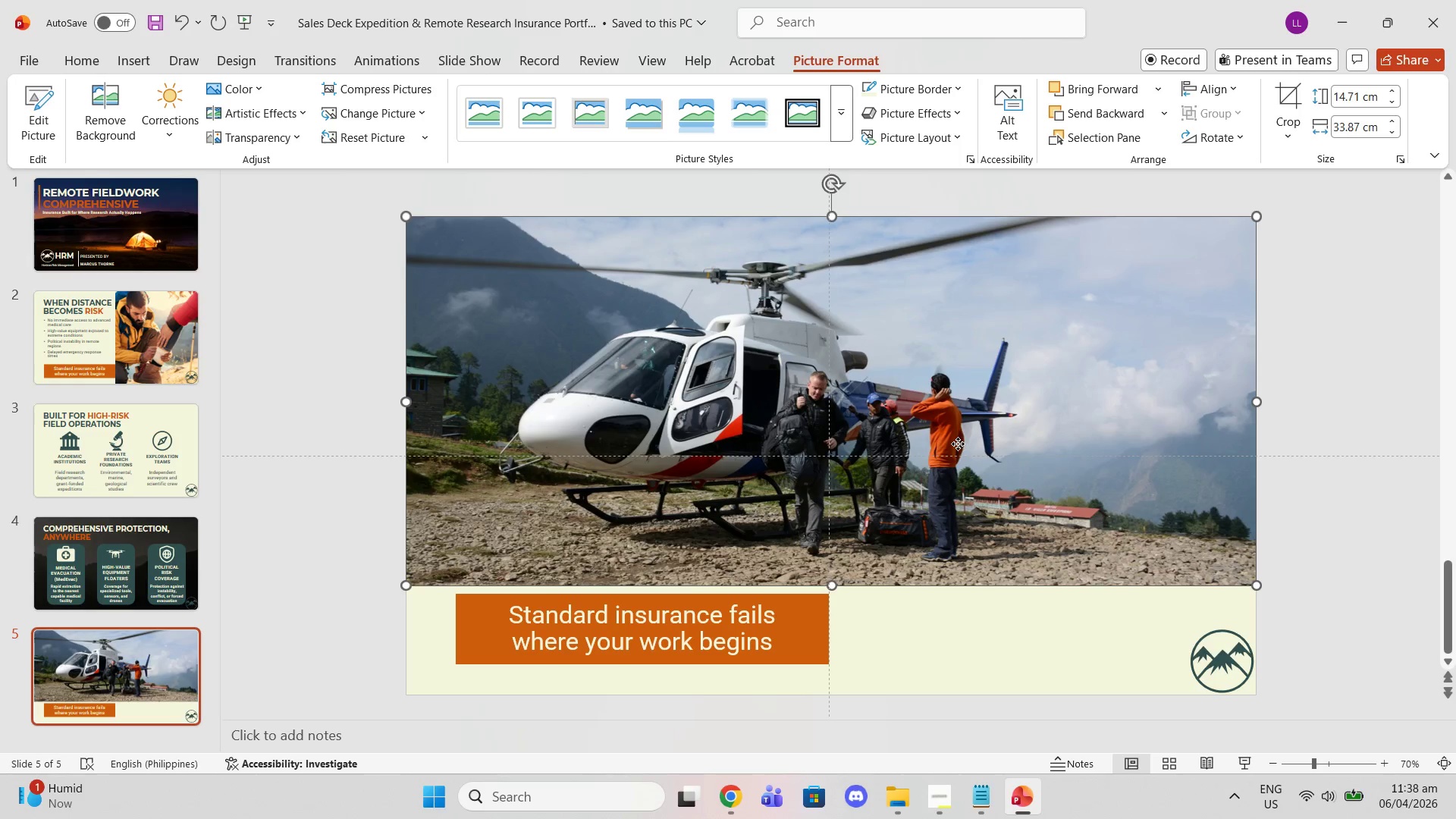 
right_click([958, 444])
 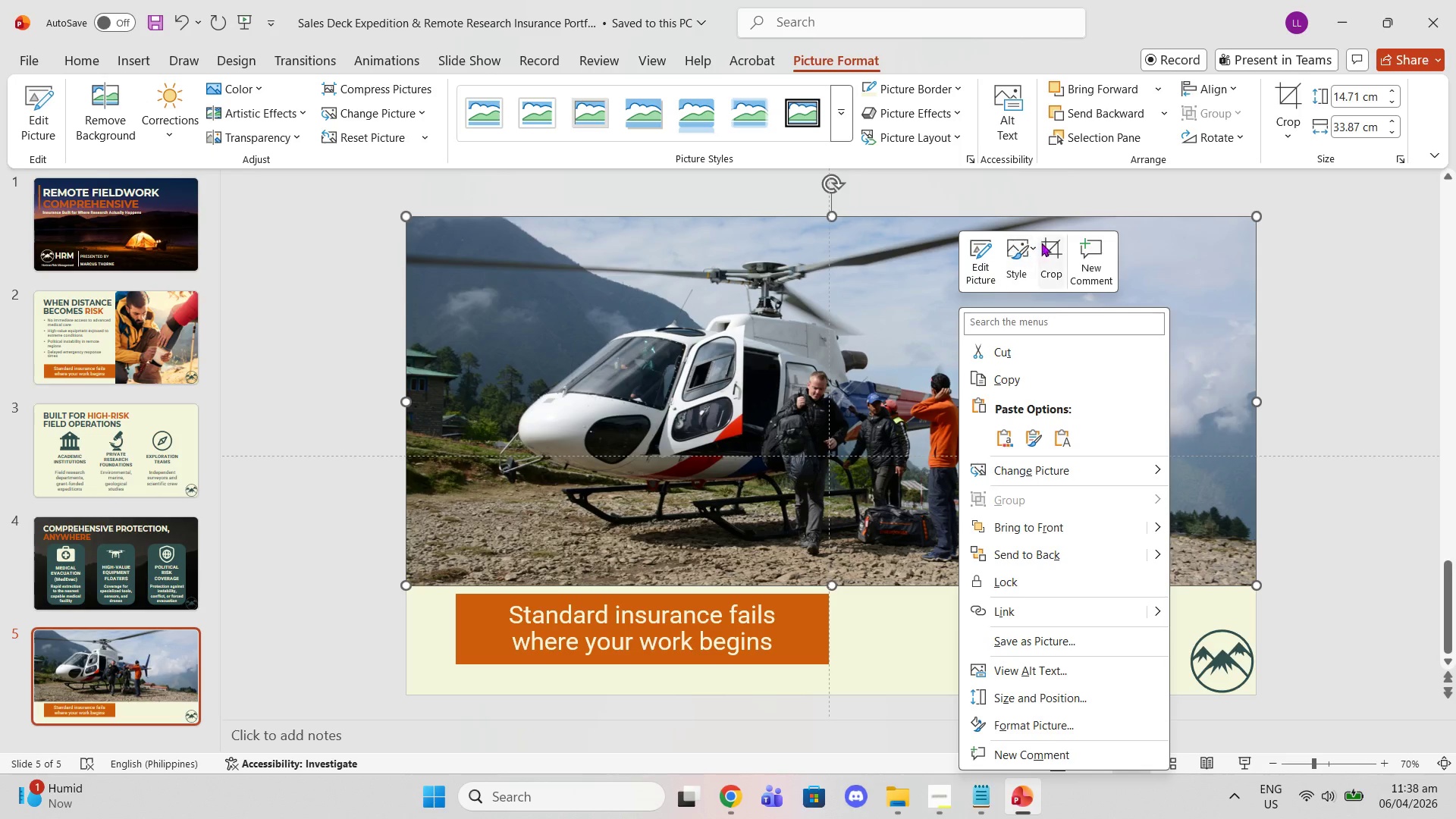 
left_click([1047, 246])
 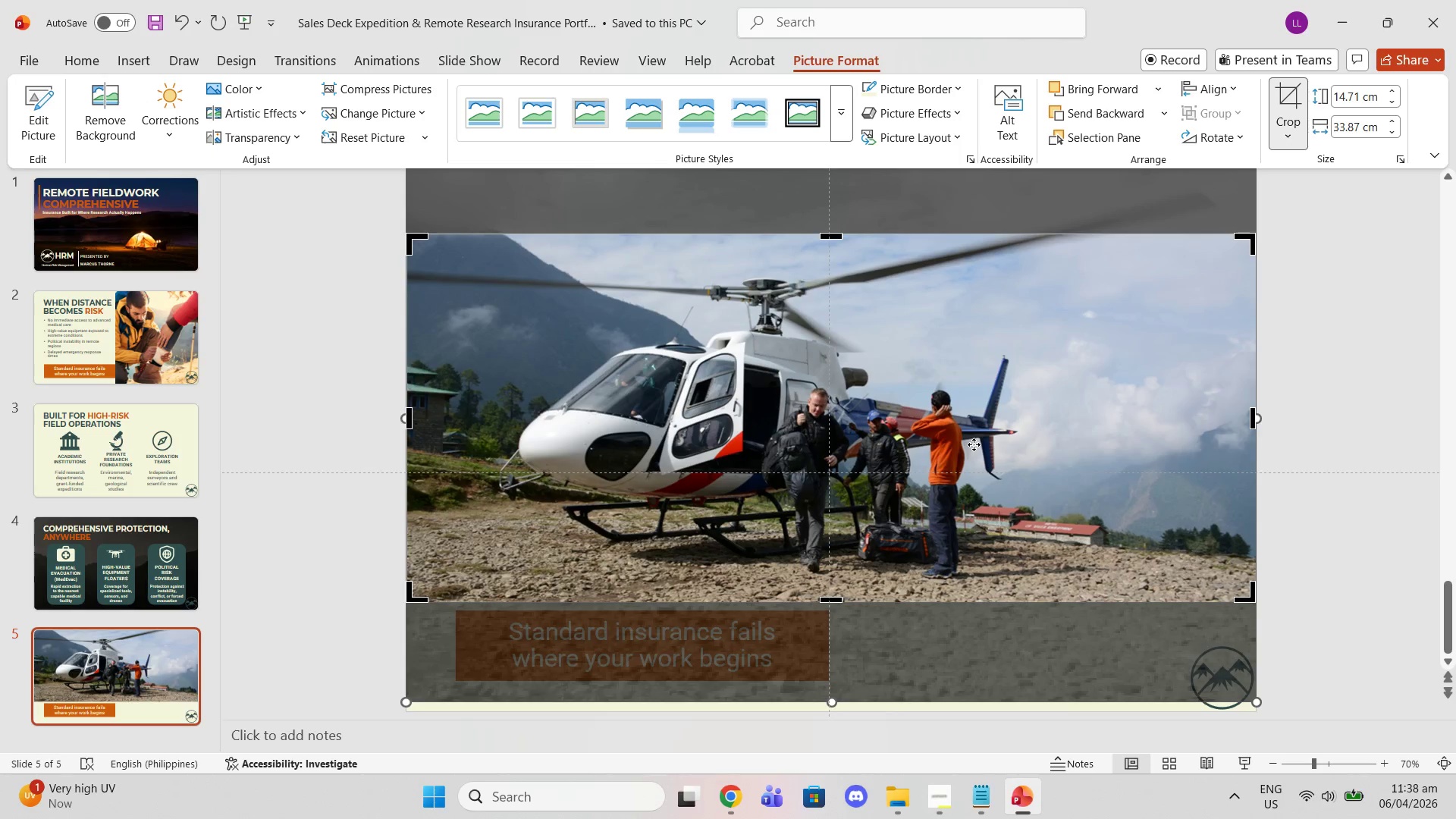 
left_click_drag(start_coordinate=[974, 444], to_coordinate=[973, 425])
 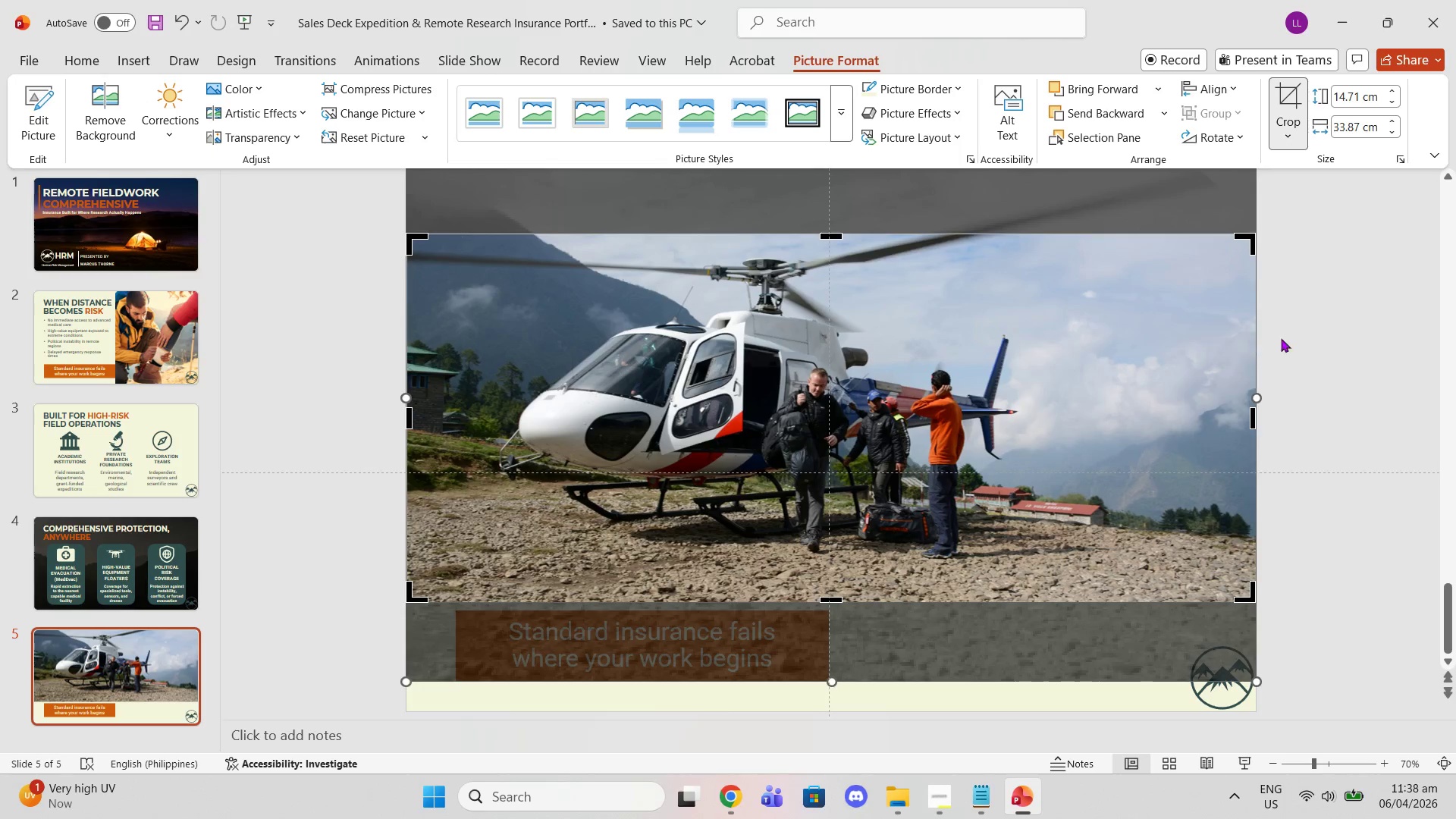 
double_click([1302, 327])
 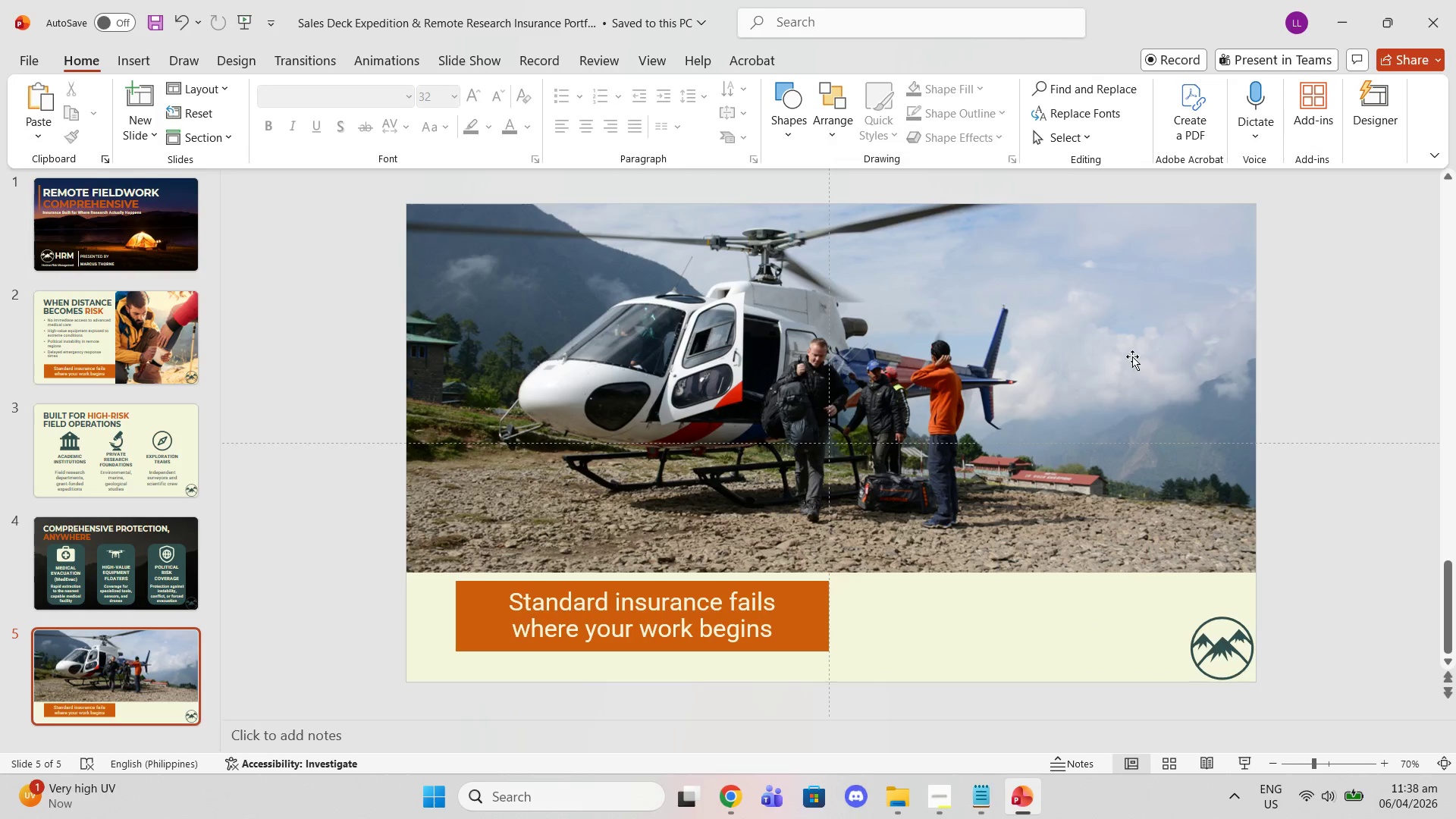 
left_click([931, 426])
 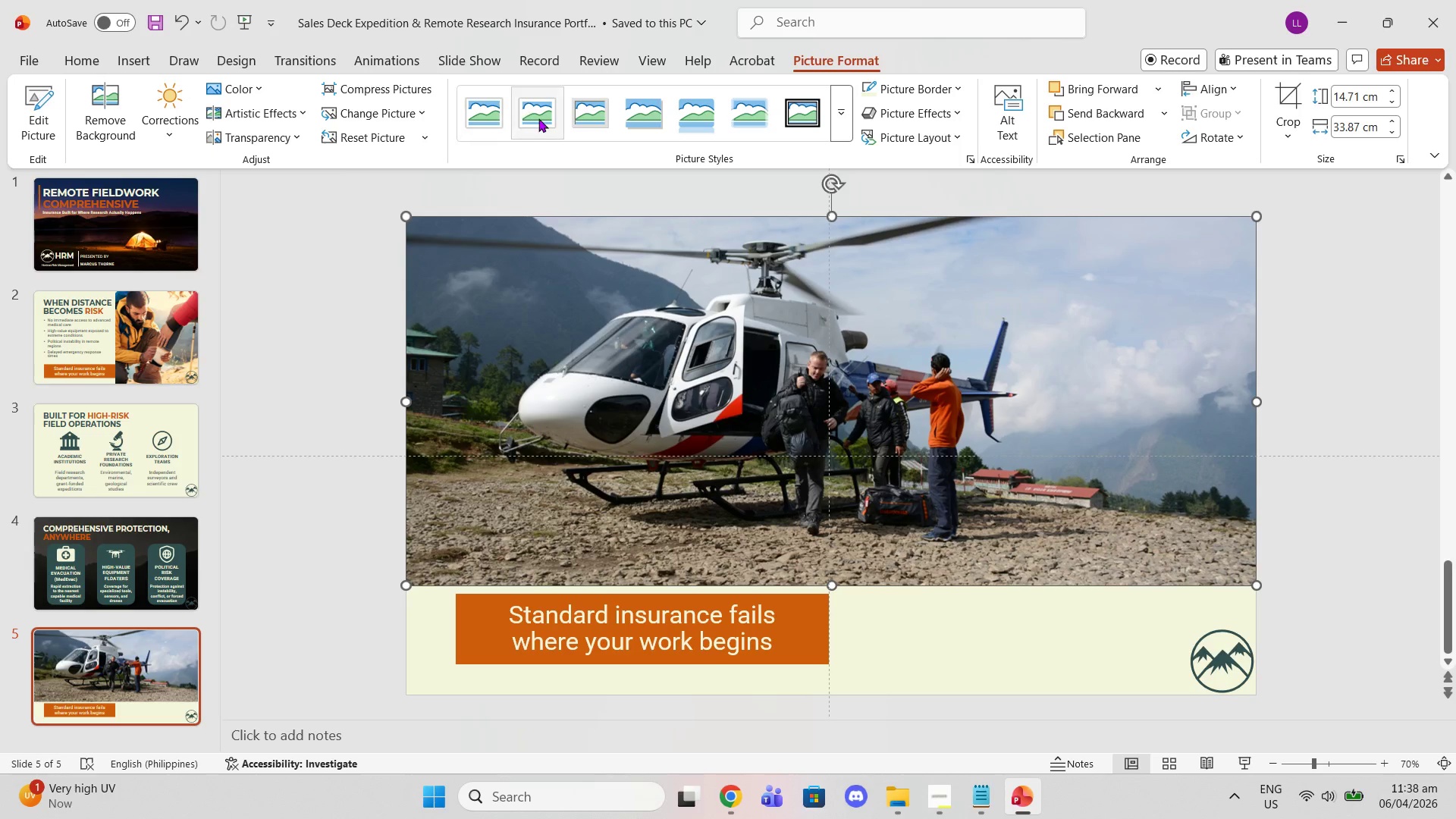 
left_click([1104, 143])
 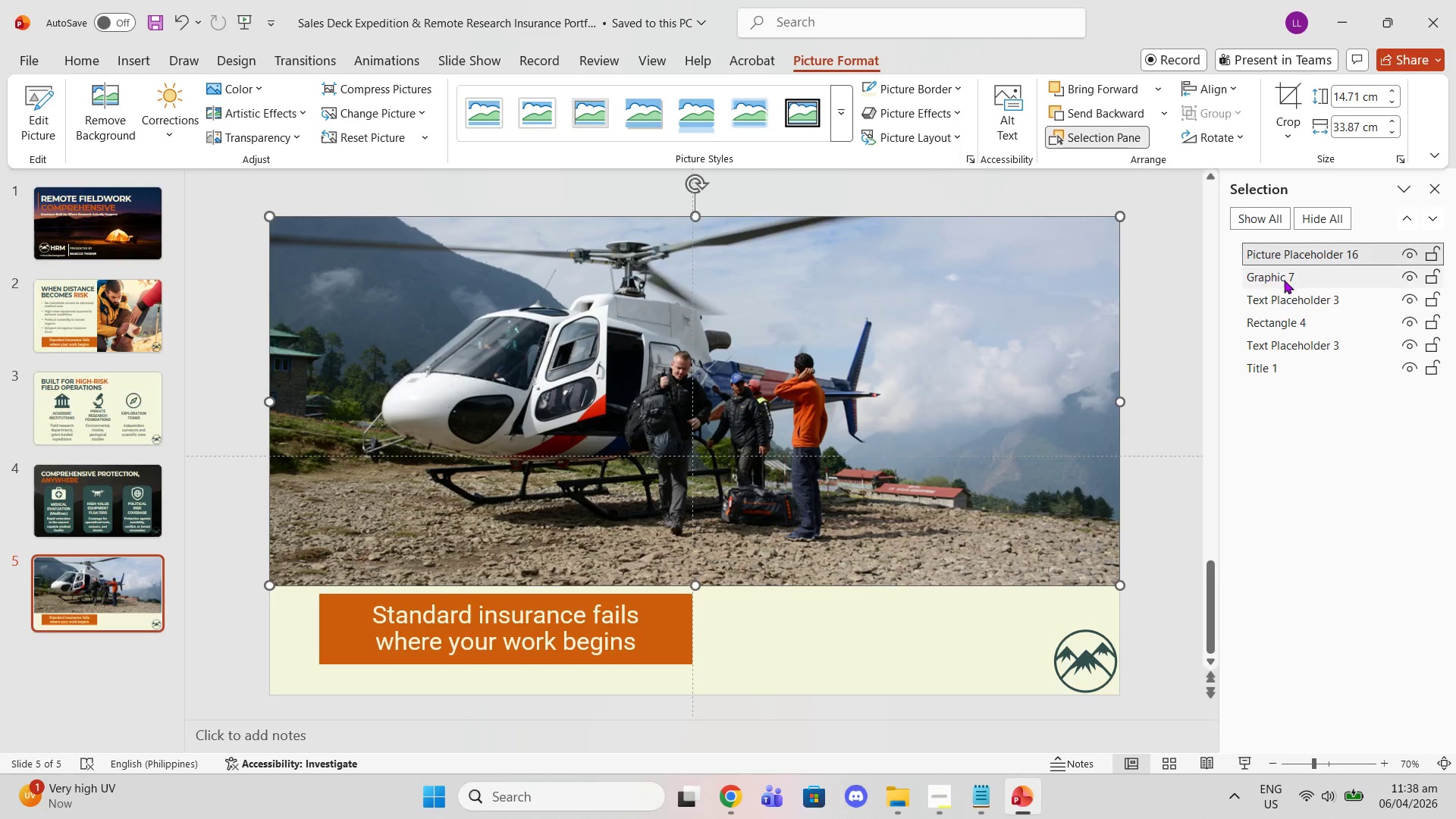 
left_click([1284, 280])
 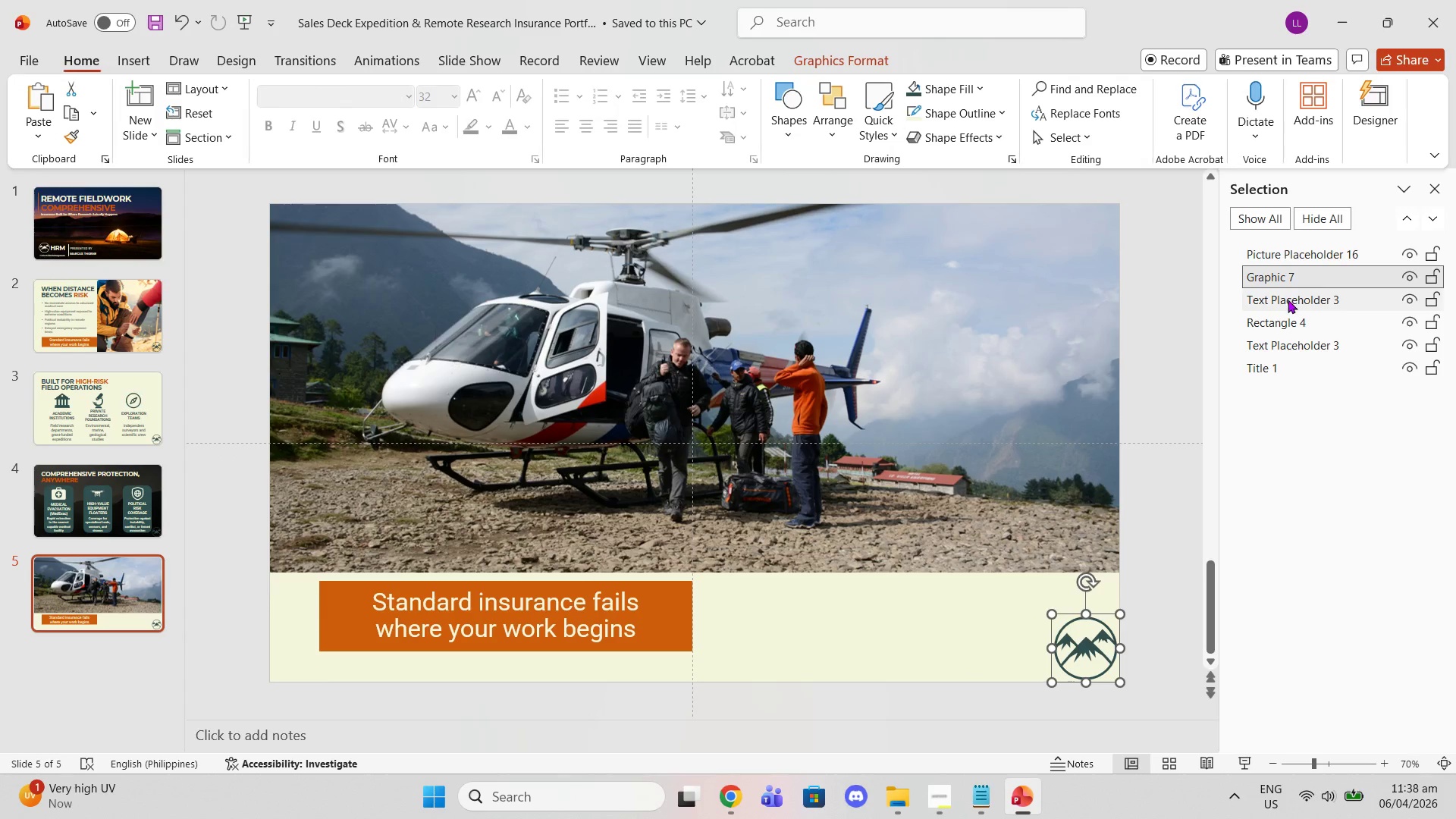 
left_click([1288, 300])
 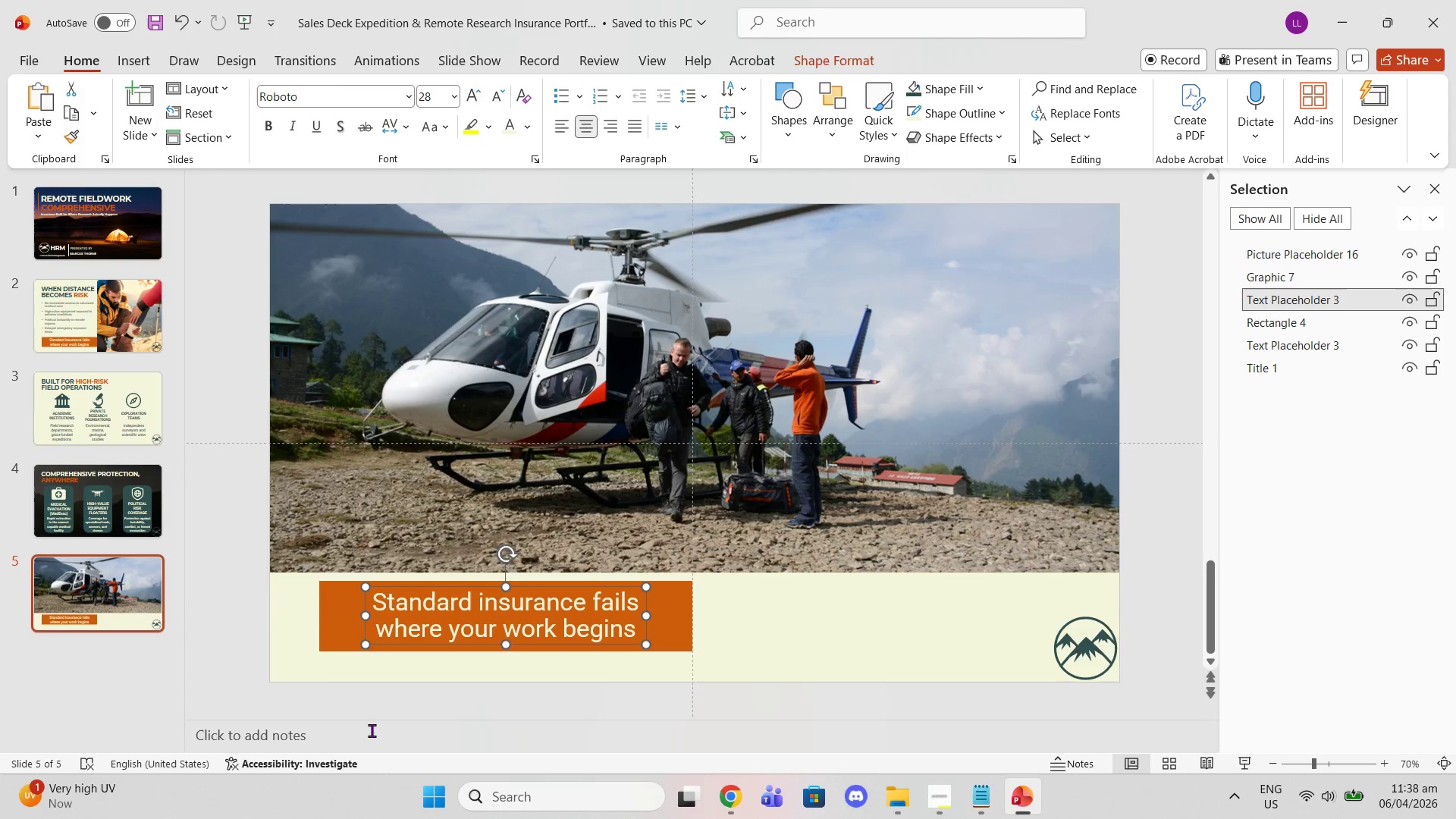 
key(Delete)
 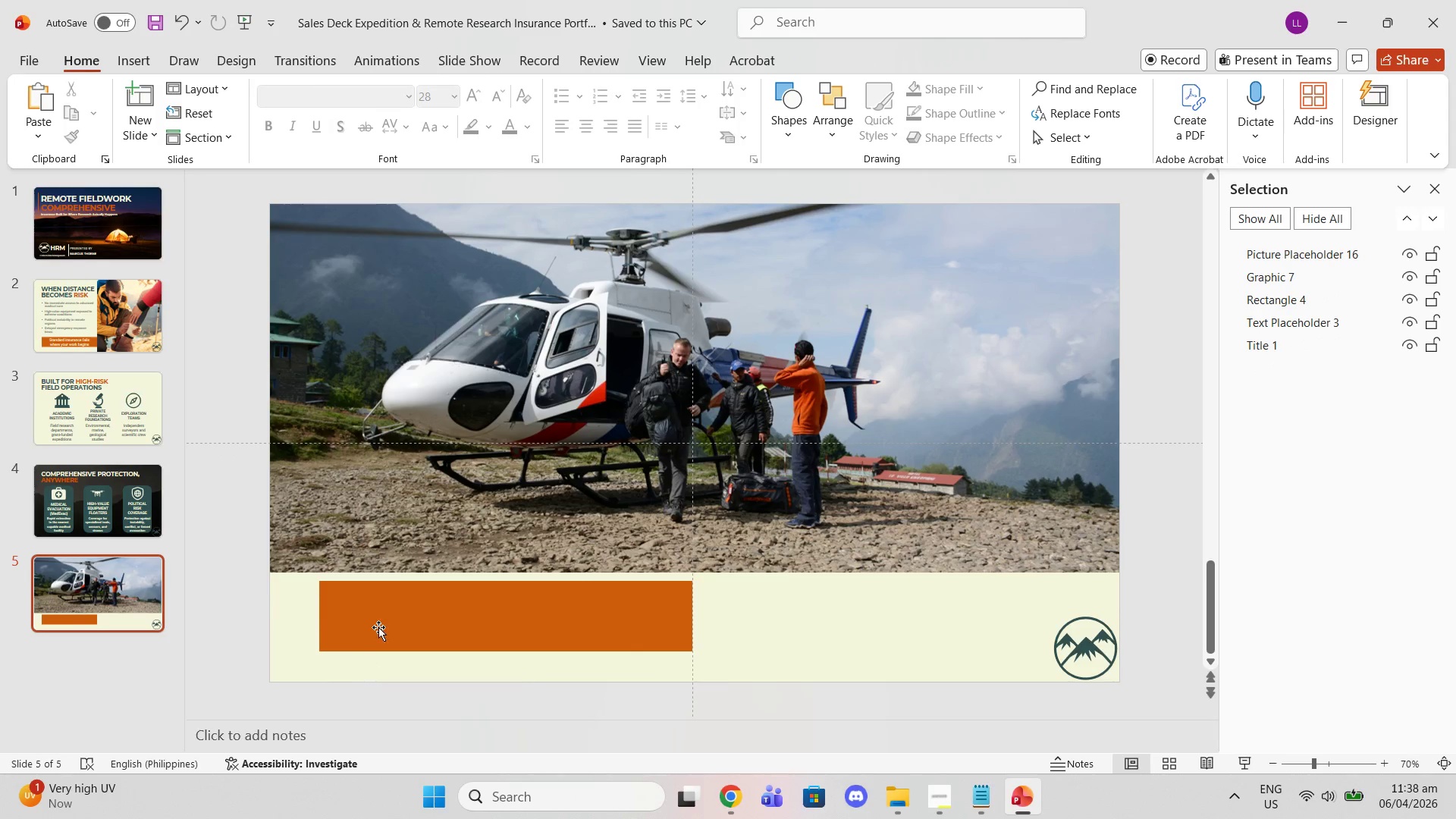 
left_click([379, 623])
 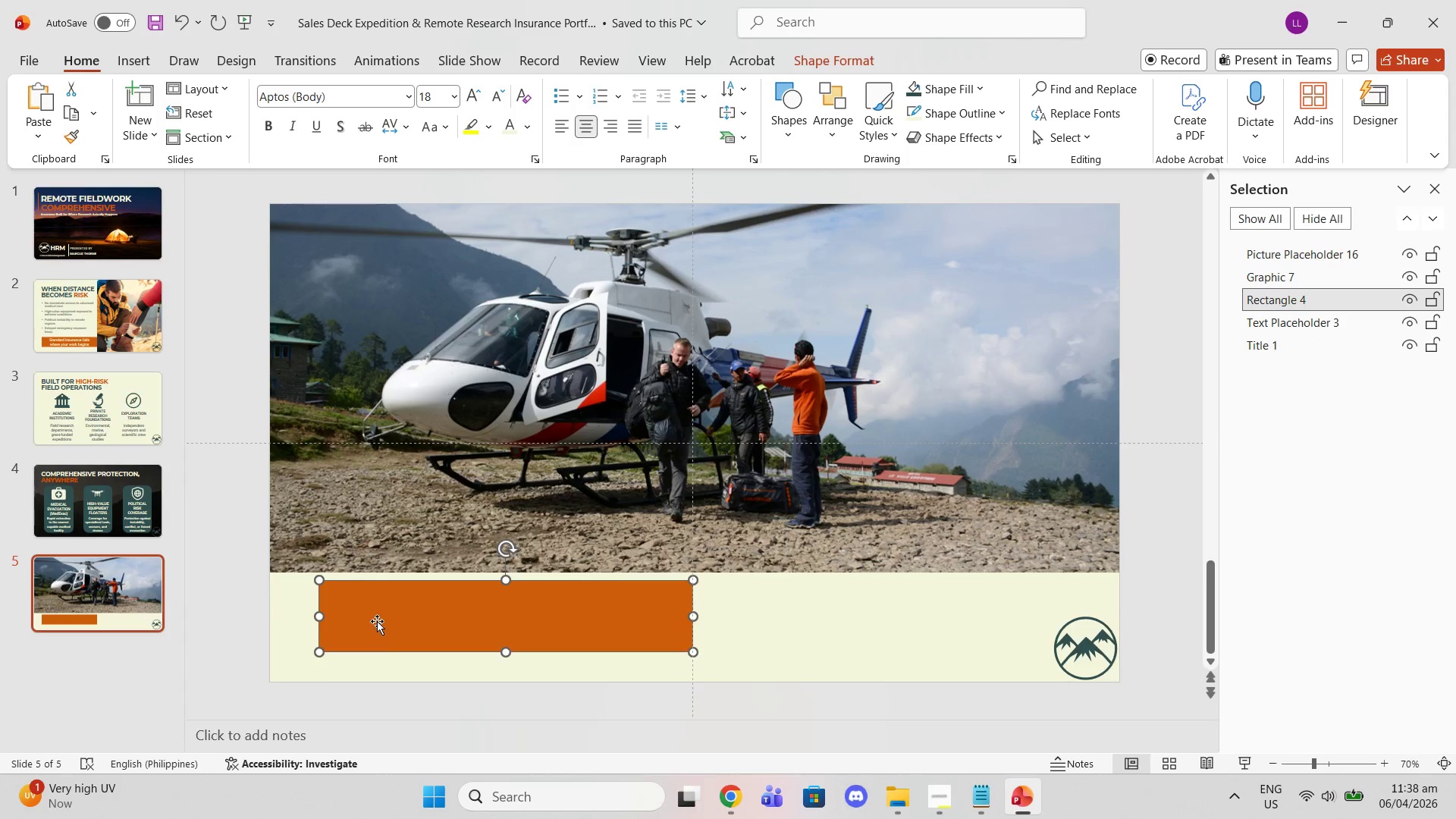 
key(Delete)
 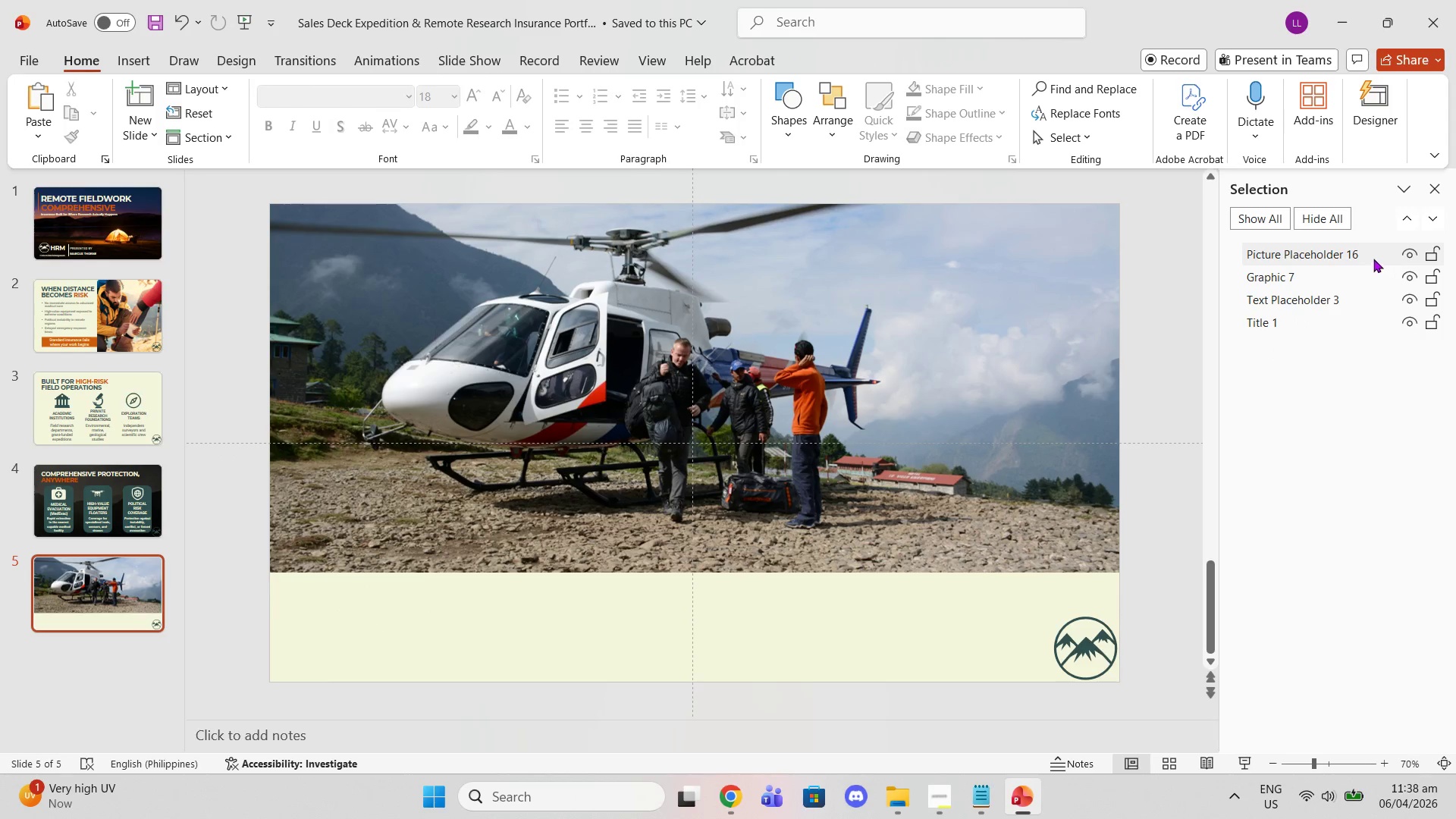 
left_click([1372, 258])
 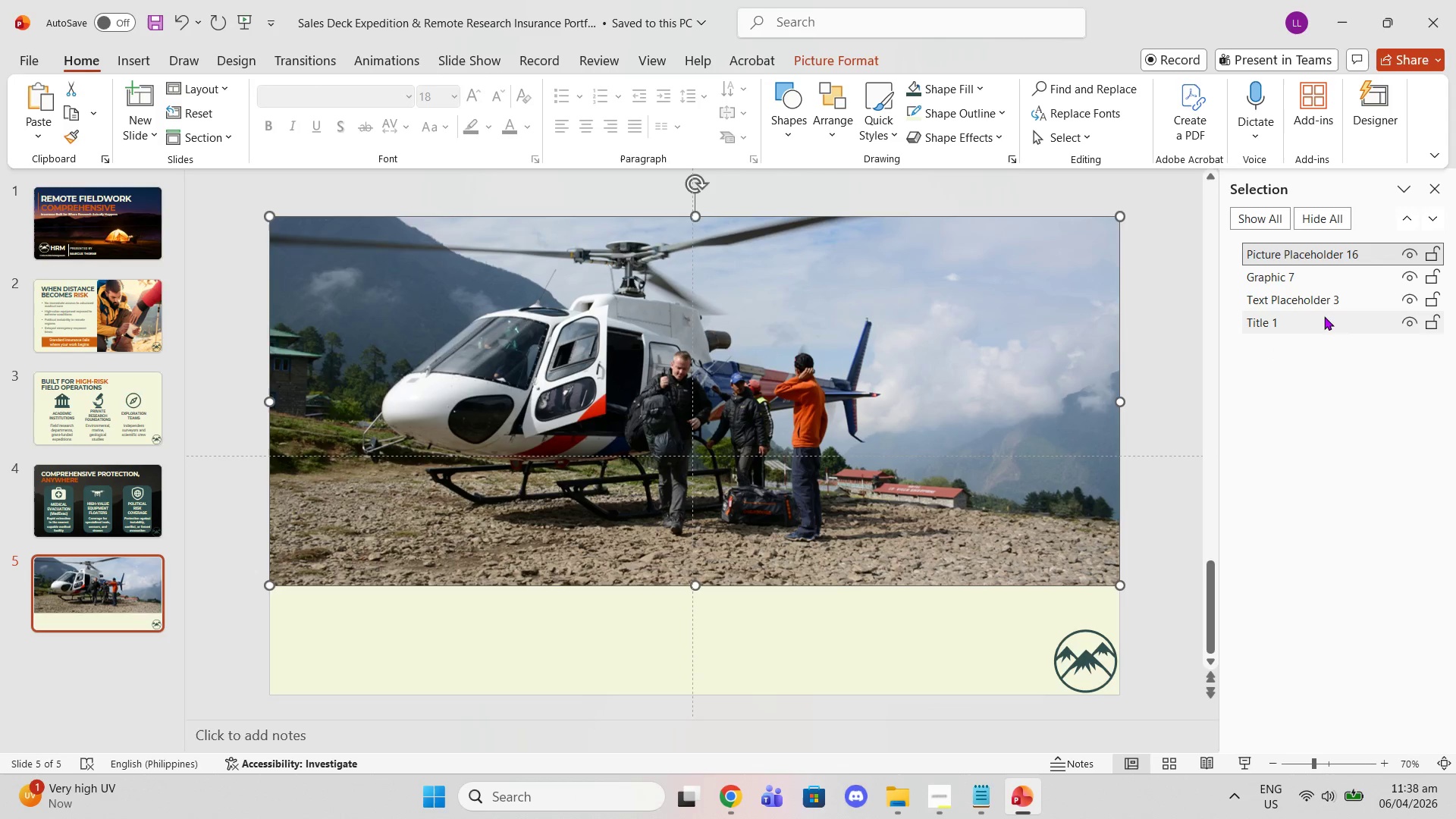 
left_click([1324, 316])
 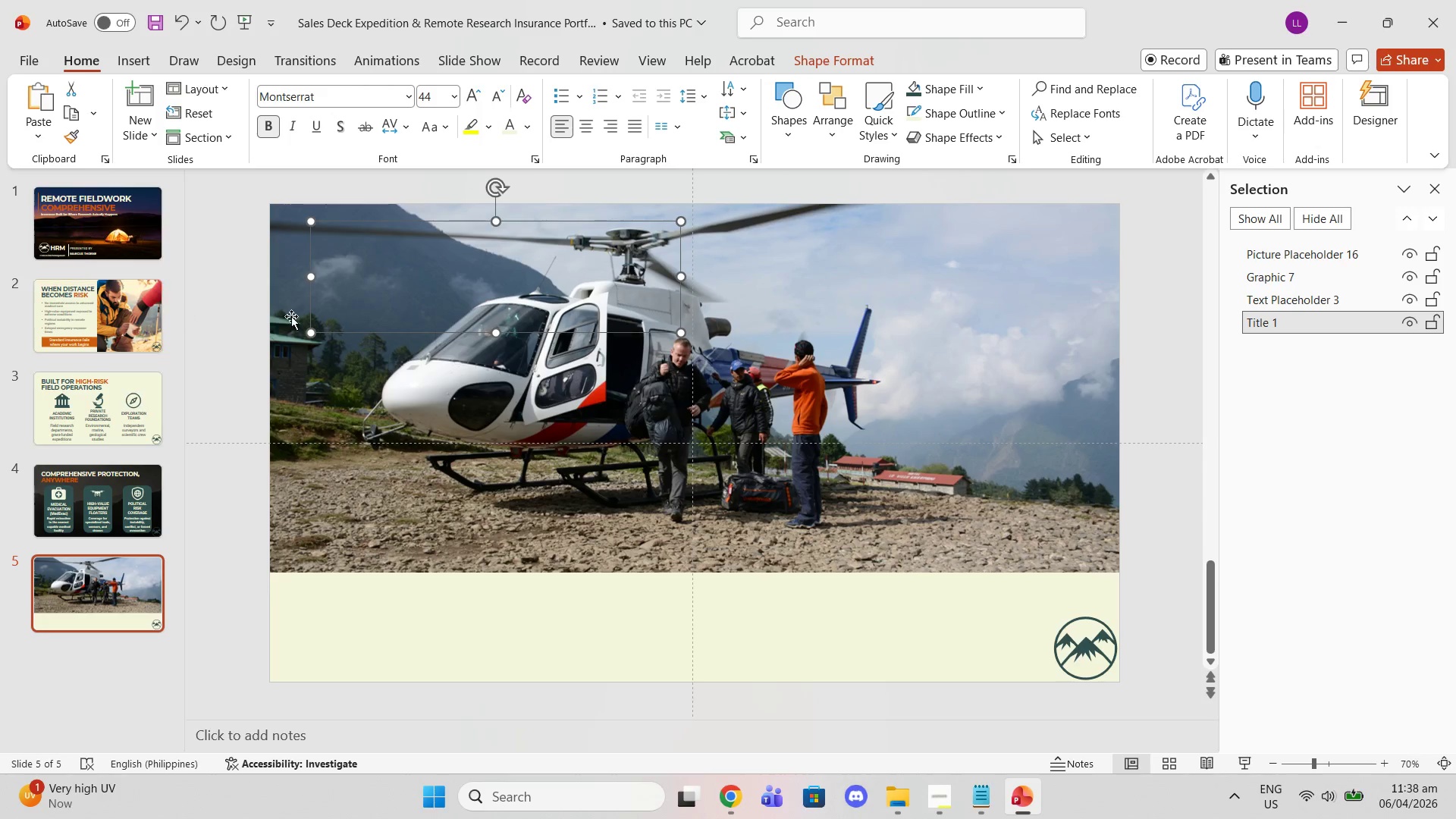 
left_click_drag(start_coordinate=[361, 296], to_coordinate=[366, 460])
 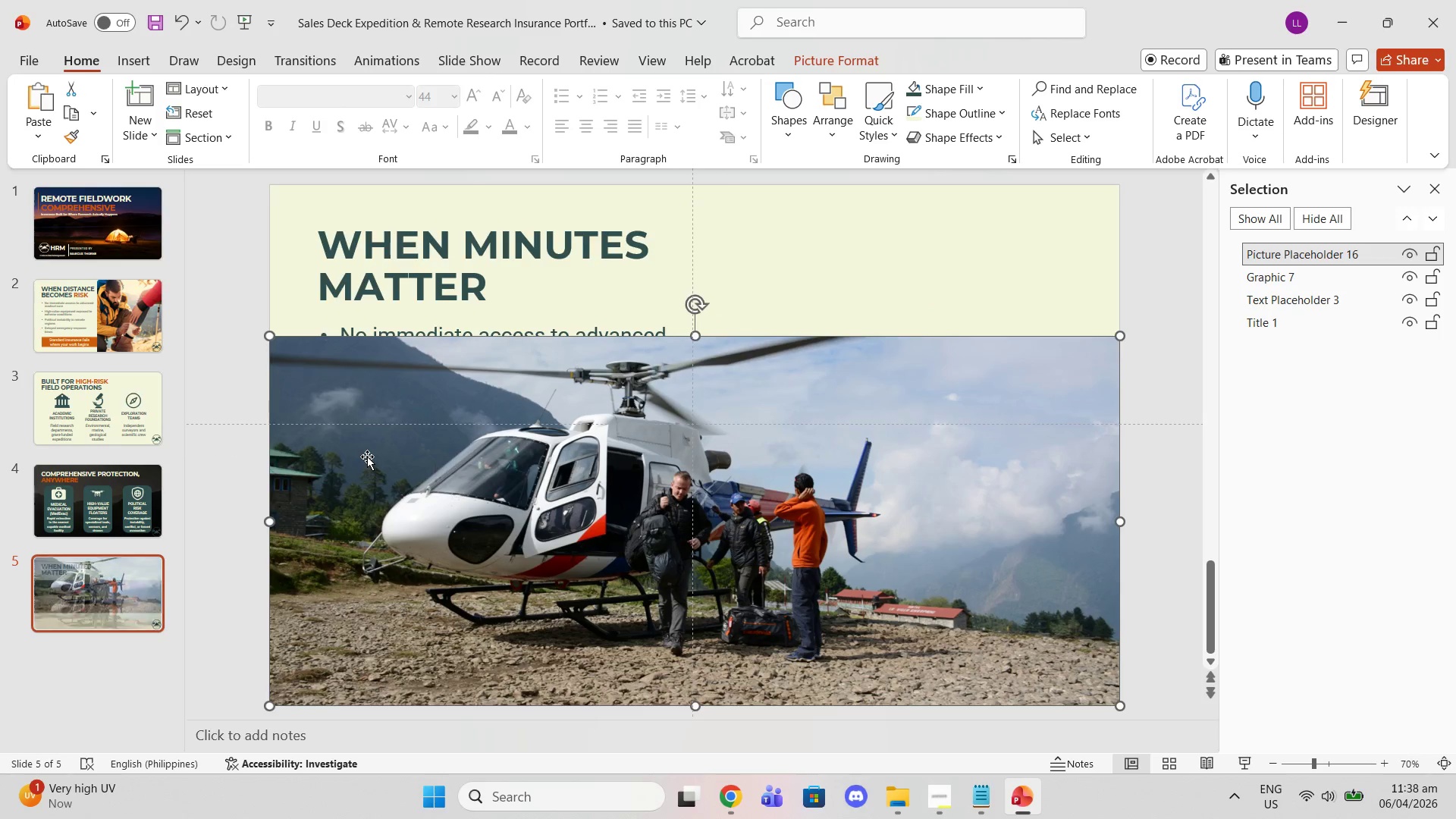 
key(Control+ControlLeft)
 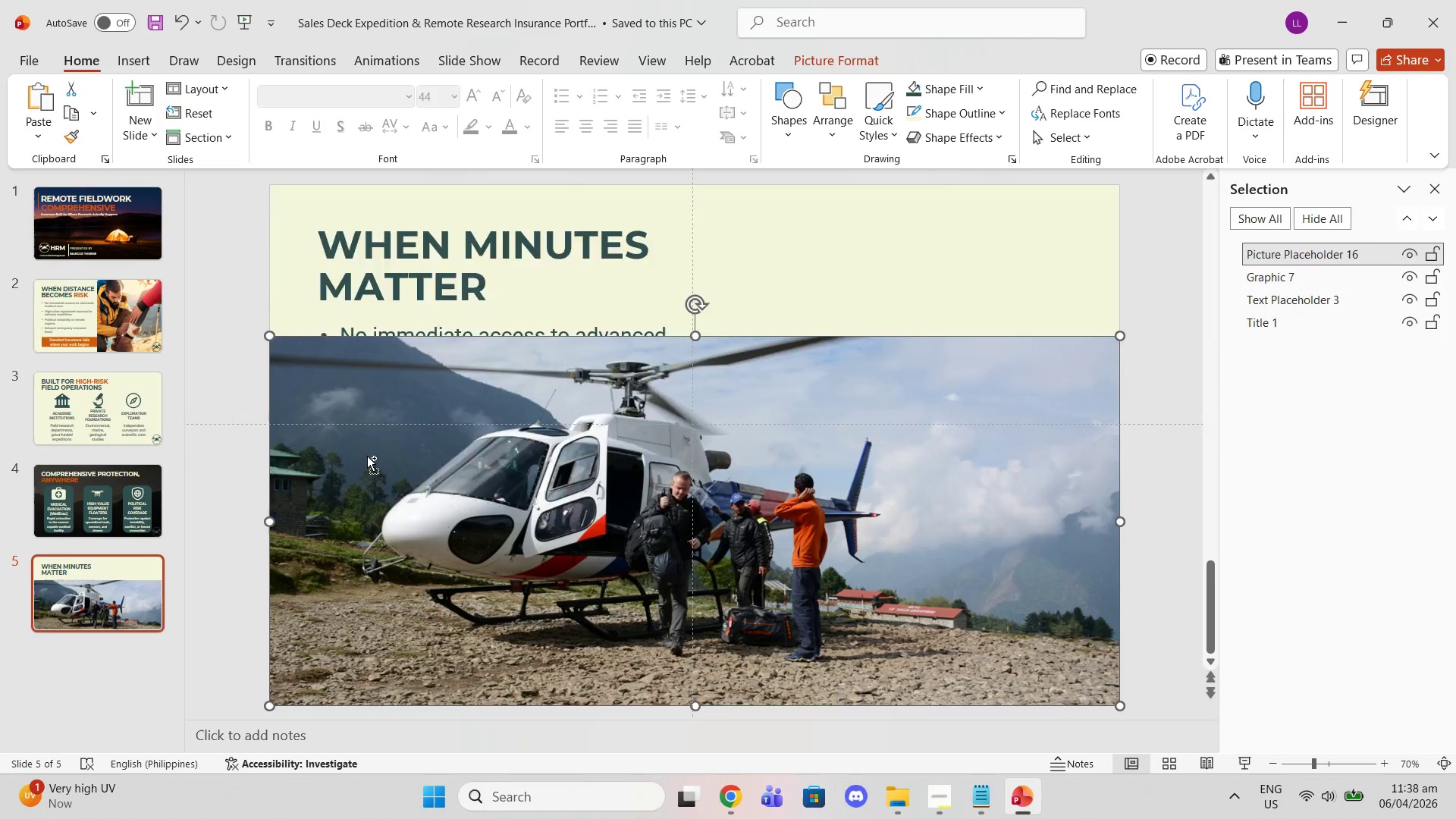 
key(Control+Z)
 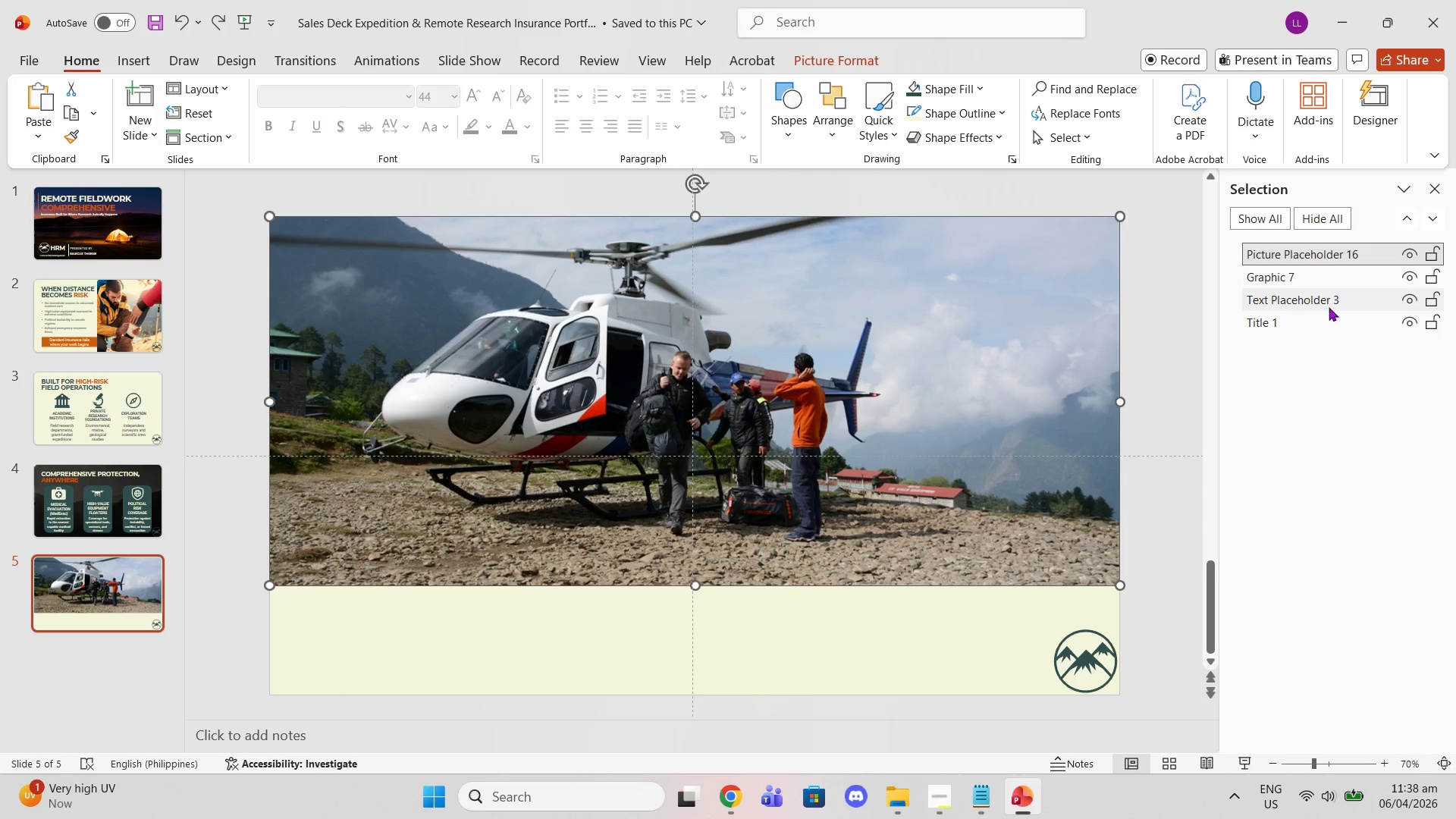 
left_click([1334, 313])
 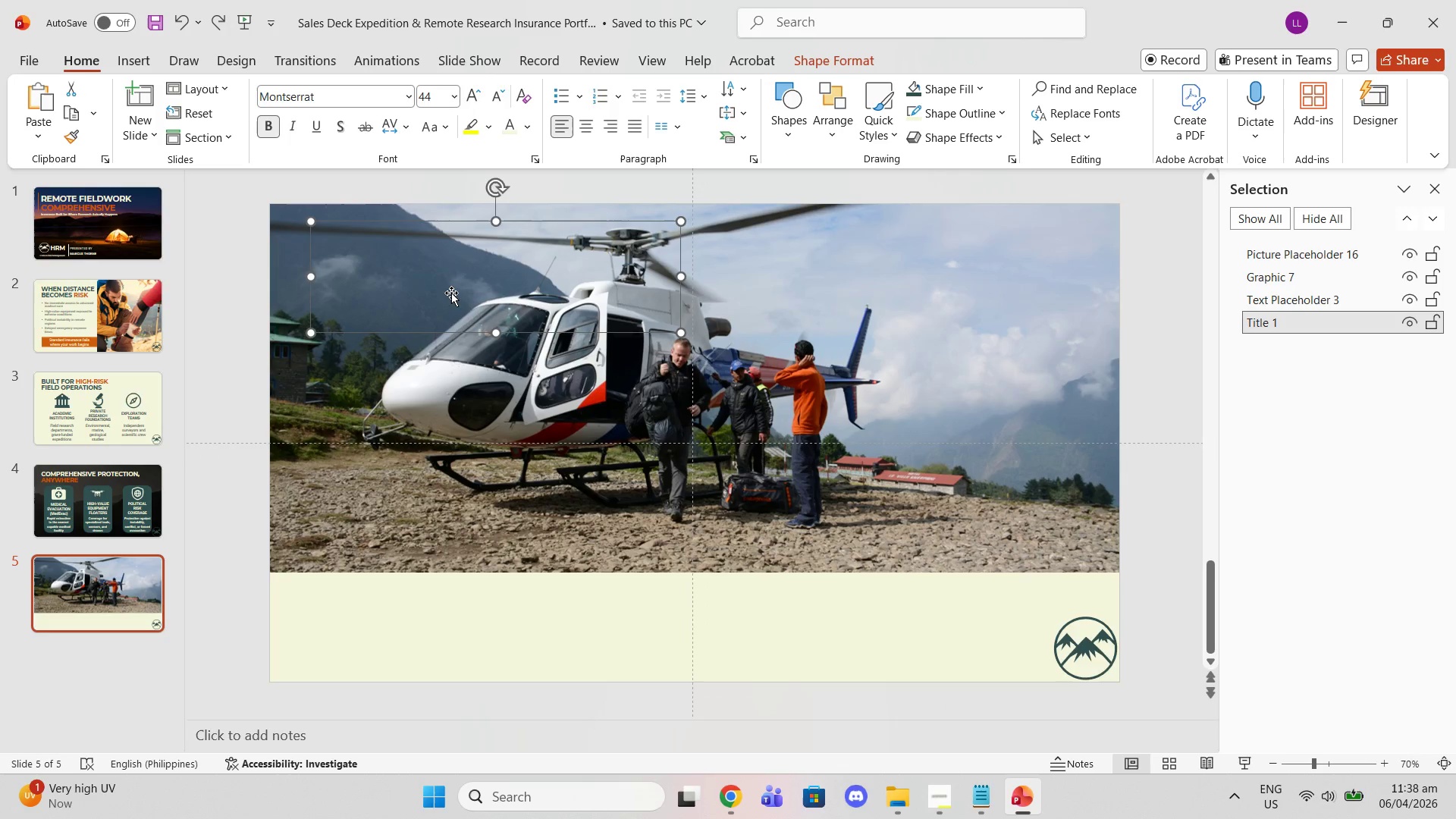 
left_click([451, 292])
 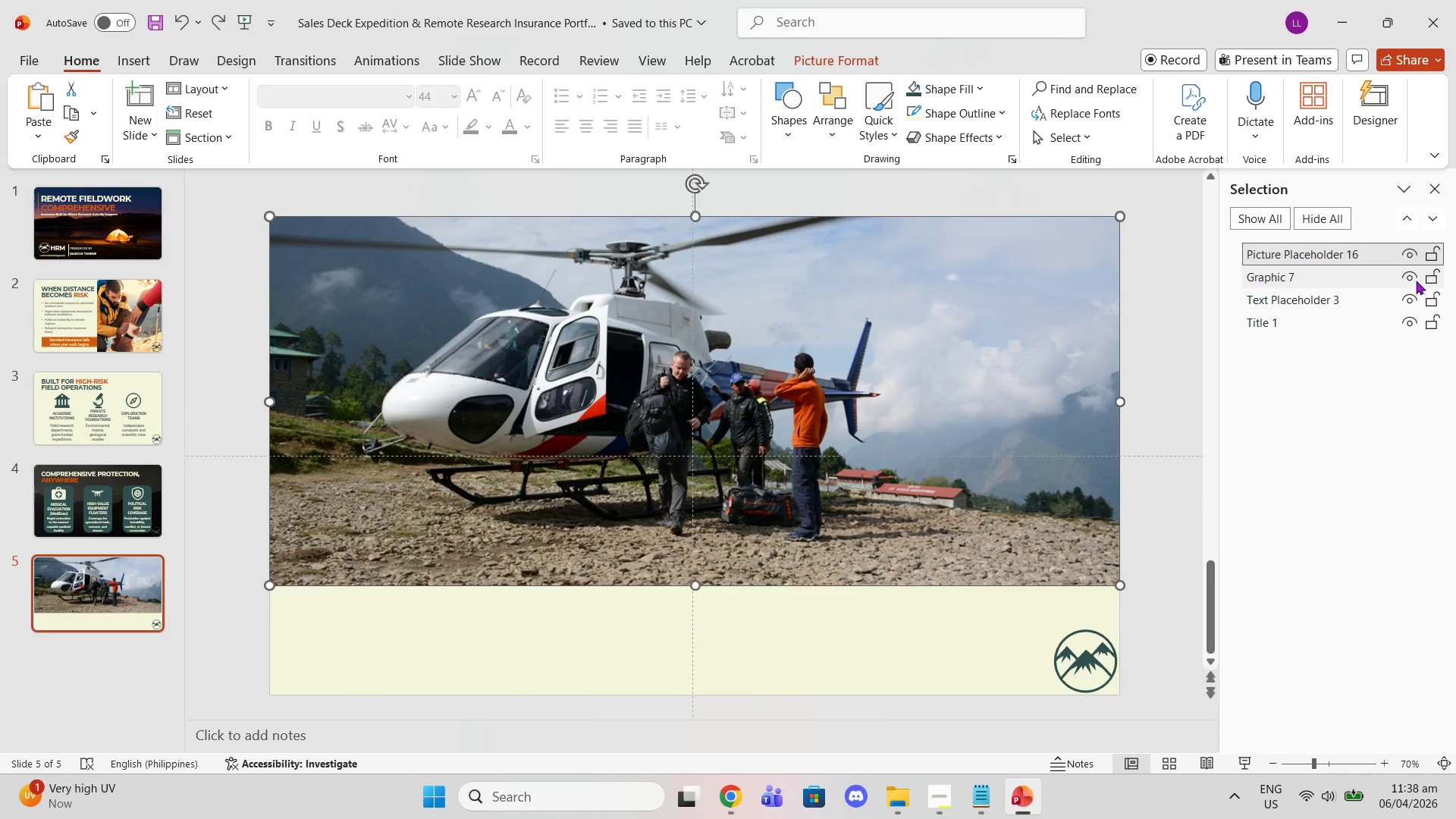 
left_click([1431, 253])
 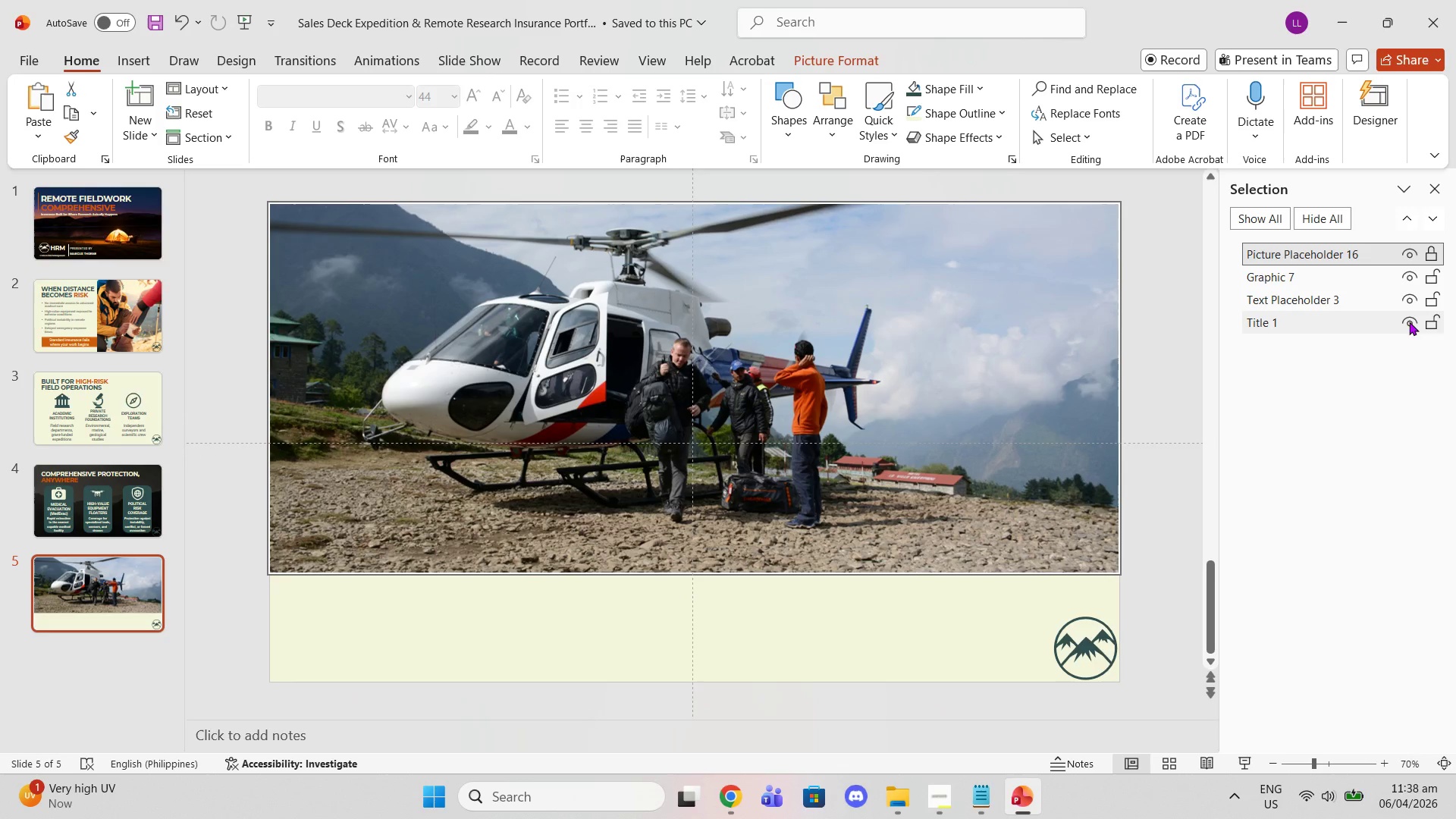 
left_click([1333, 324])
 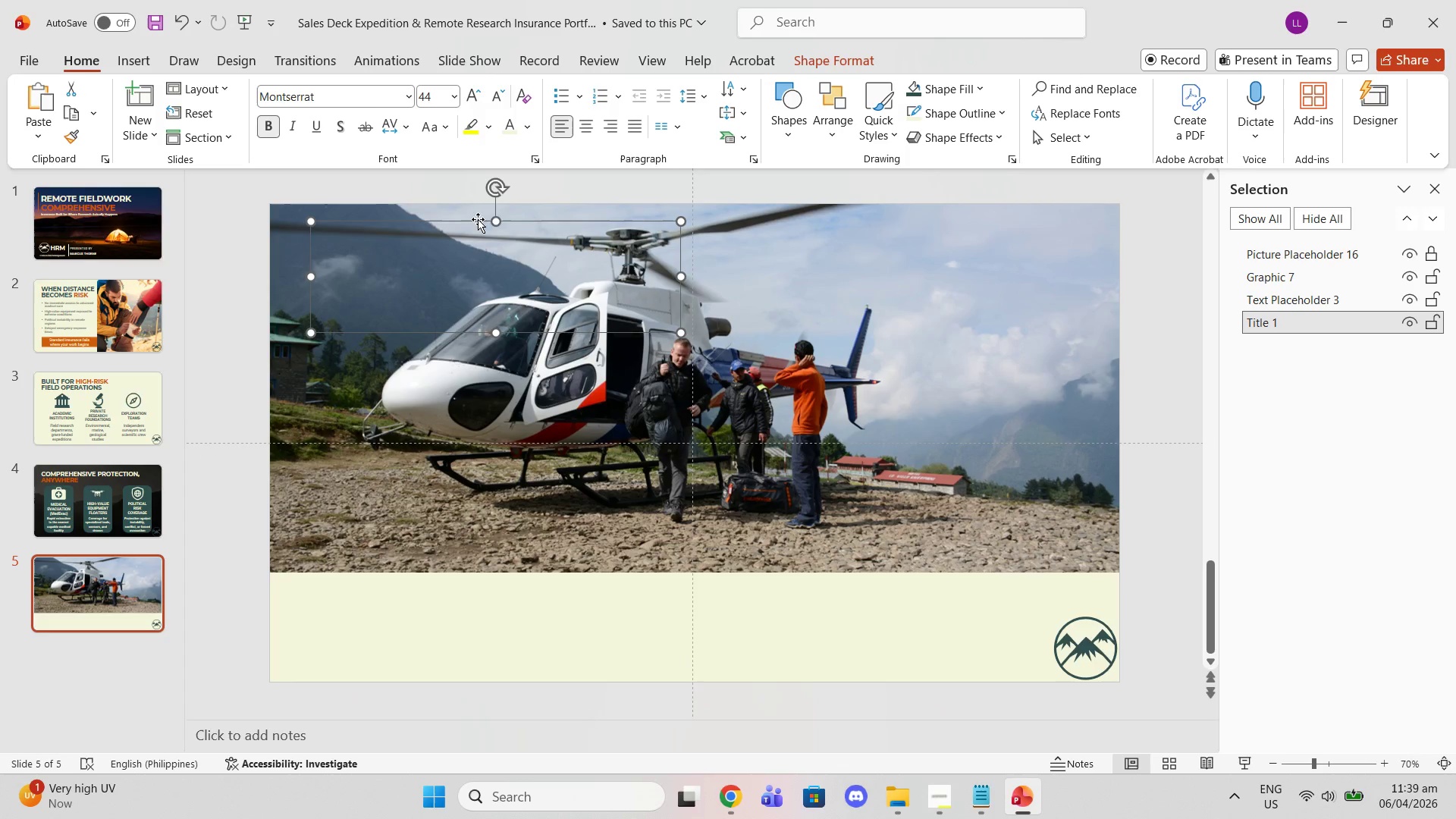 
left_click_drag(start_coordinate=[484, 218], to_coordinate=[448, 561])
 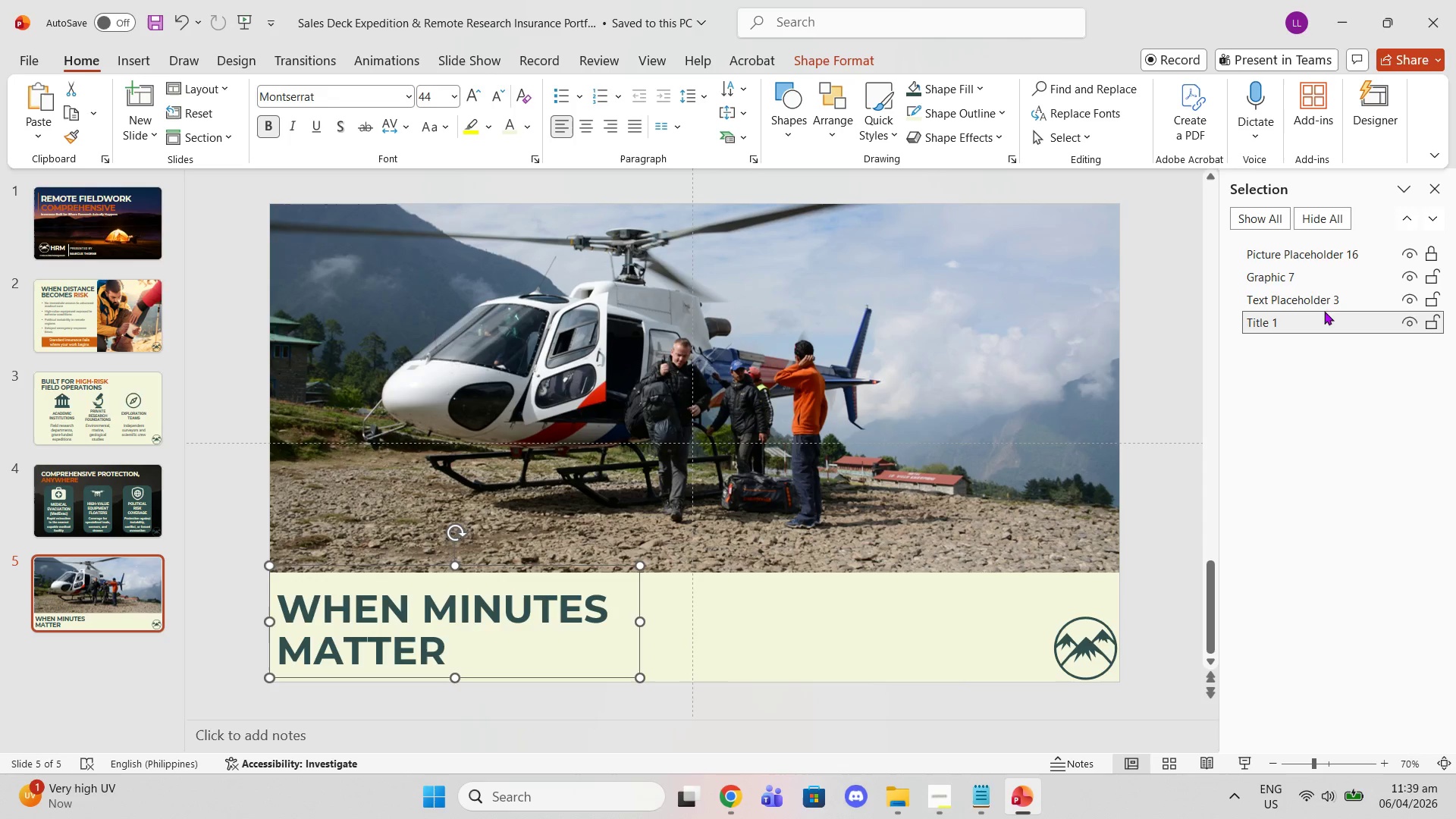 
left_click([1315, 290])
 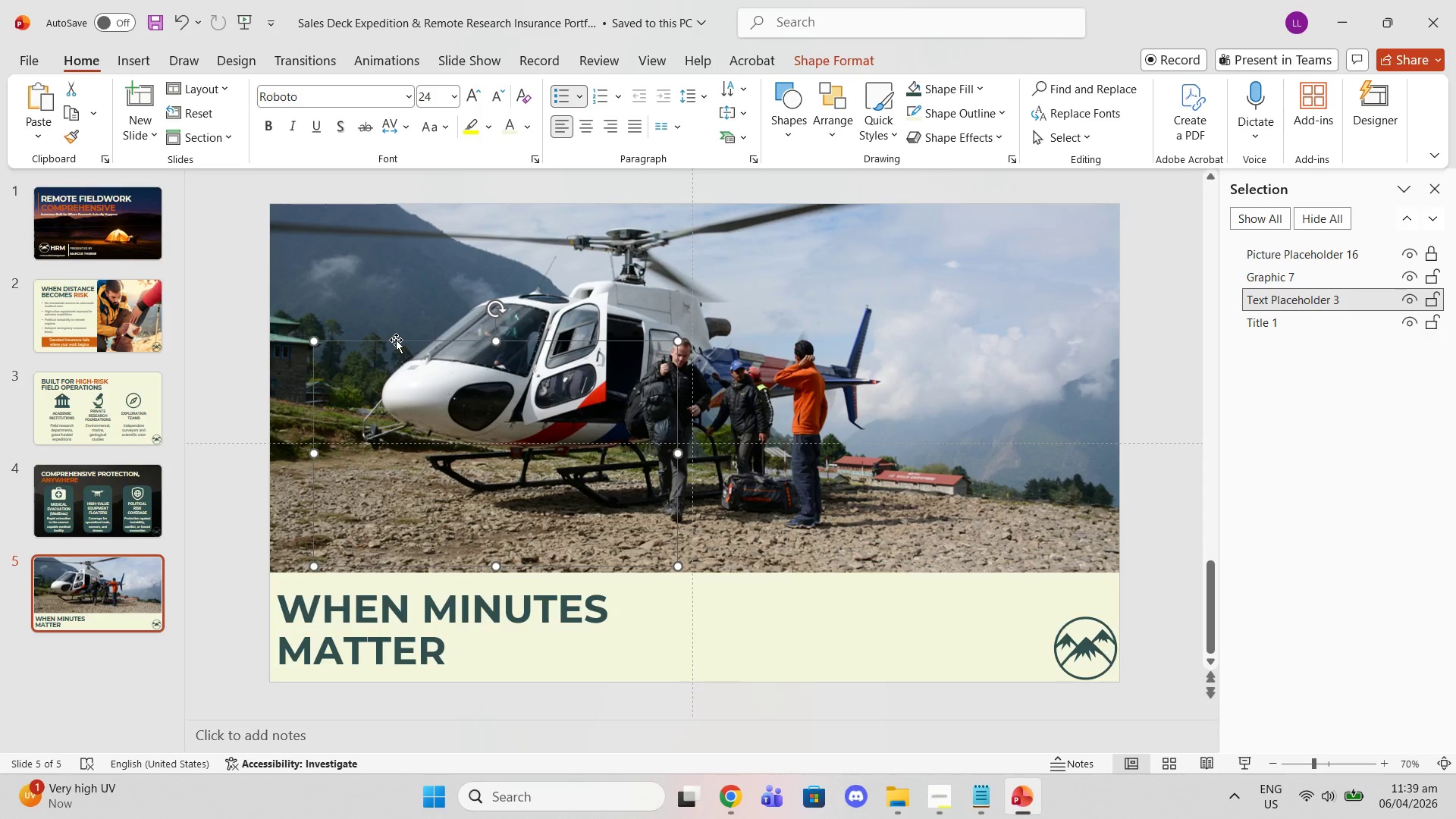 
left_click_drag(start_coordinate=[396, 340], to_coordinate=[723, 583])
 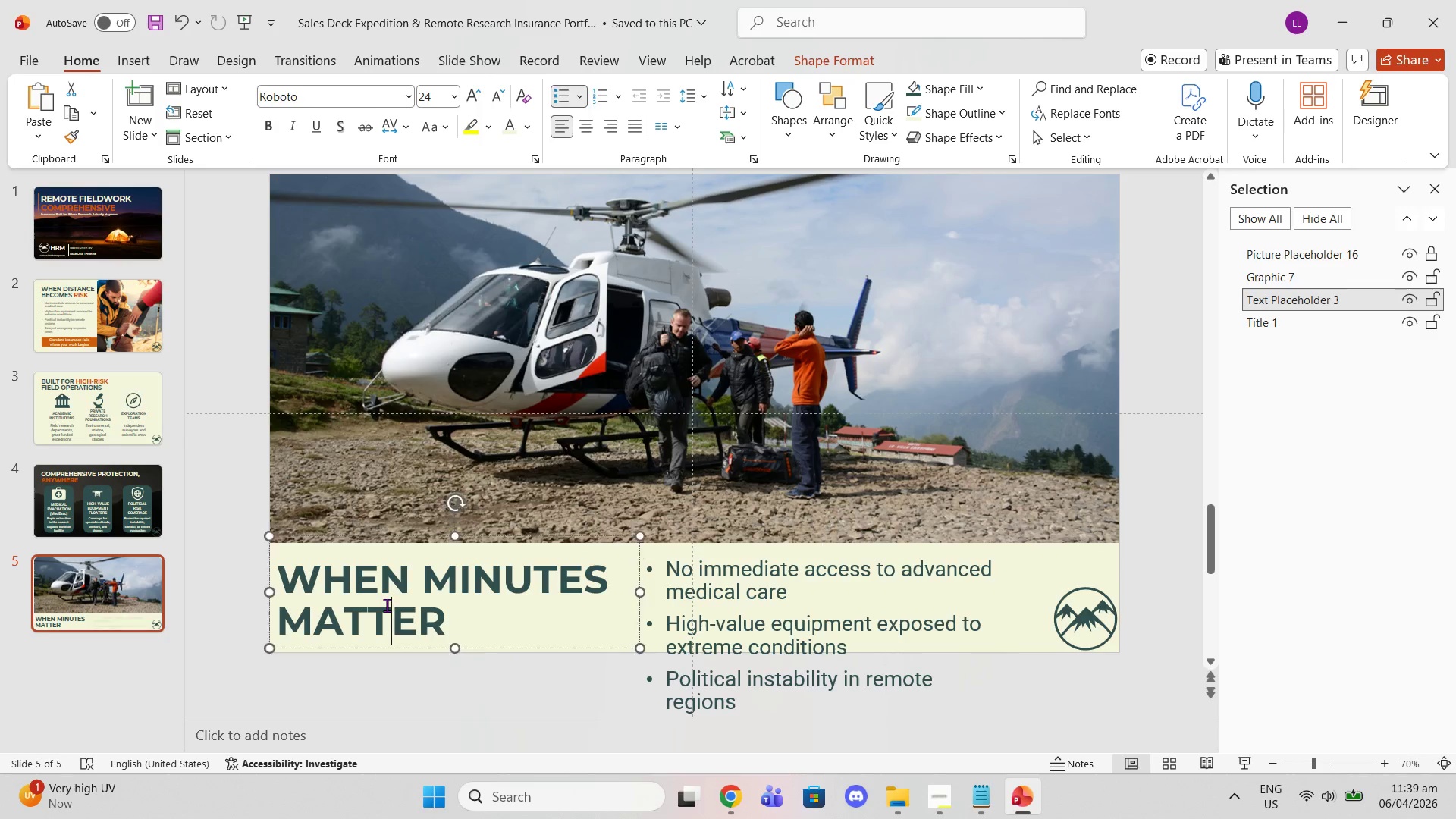 
left_click([387, 605])
 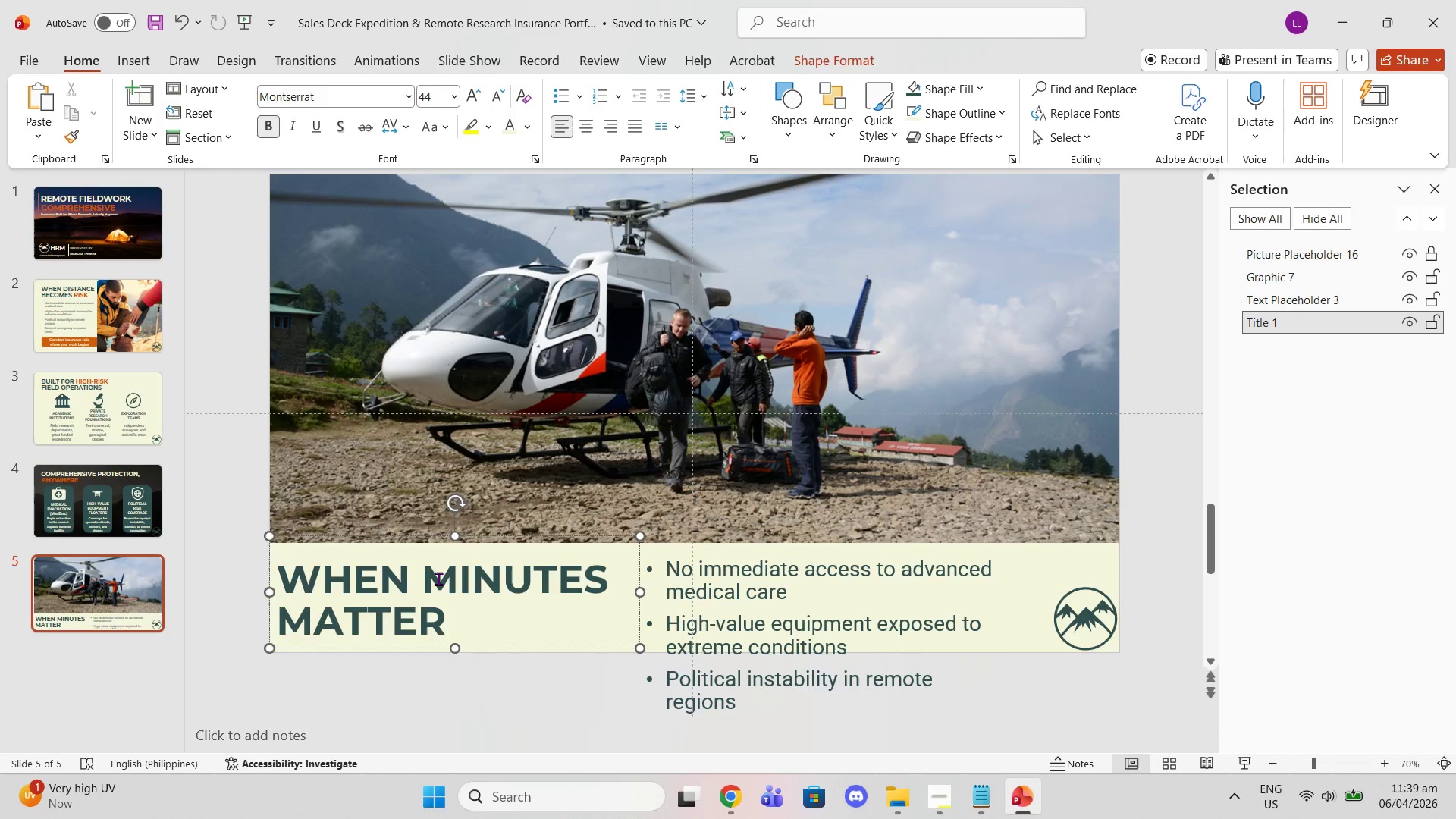 
left_click_drag(start_coordinate=[452, 535], to_coordinate=[449, 554])
 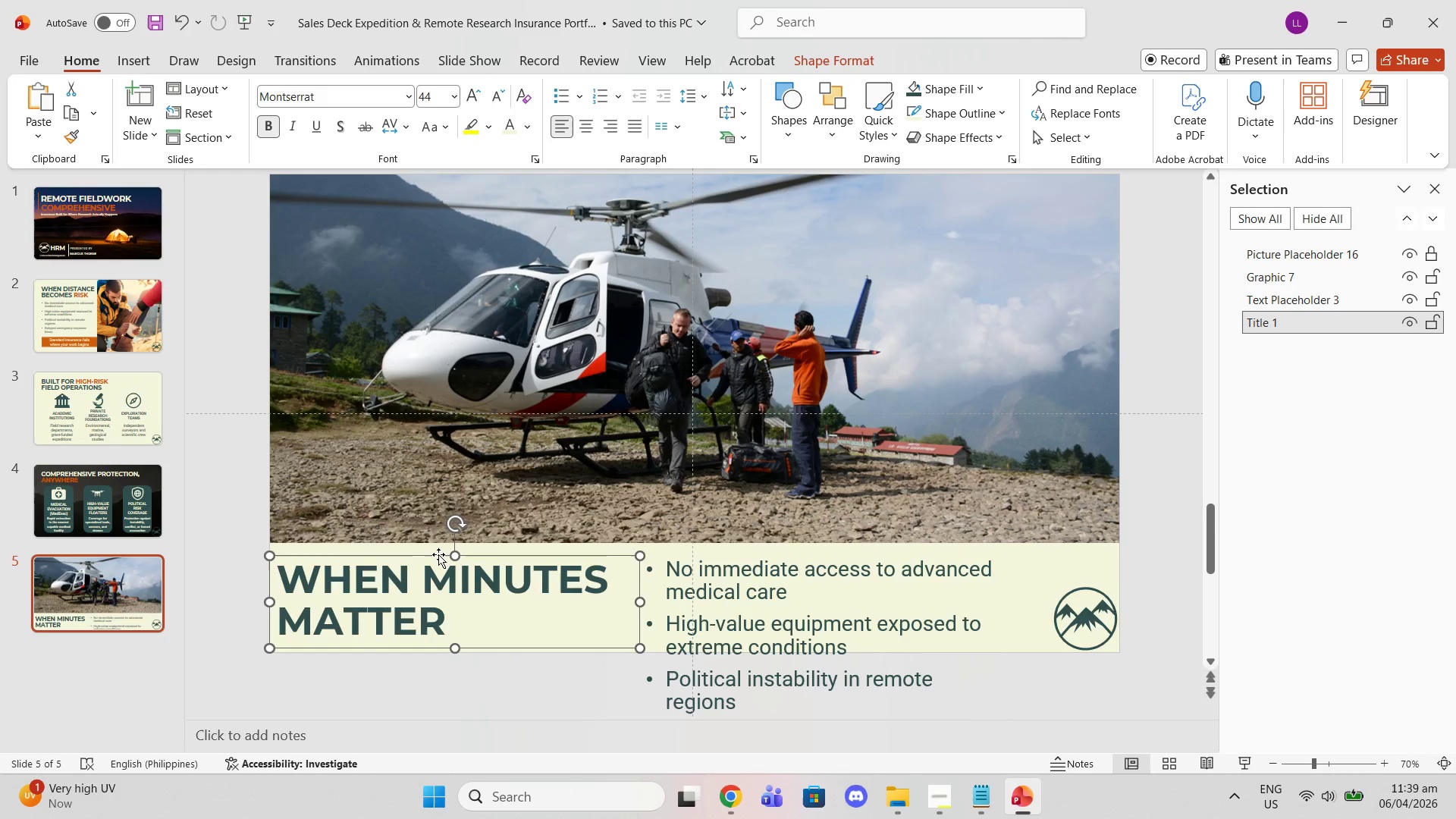 
left_click_drag(start_coordinate=[438, 554], to_coordinate=[447, 545])
 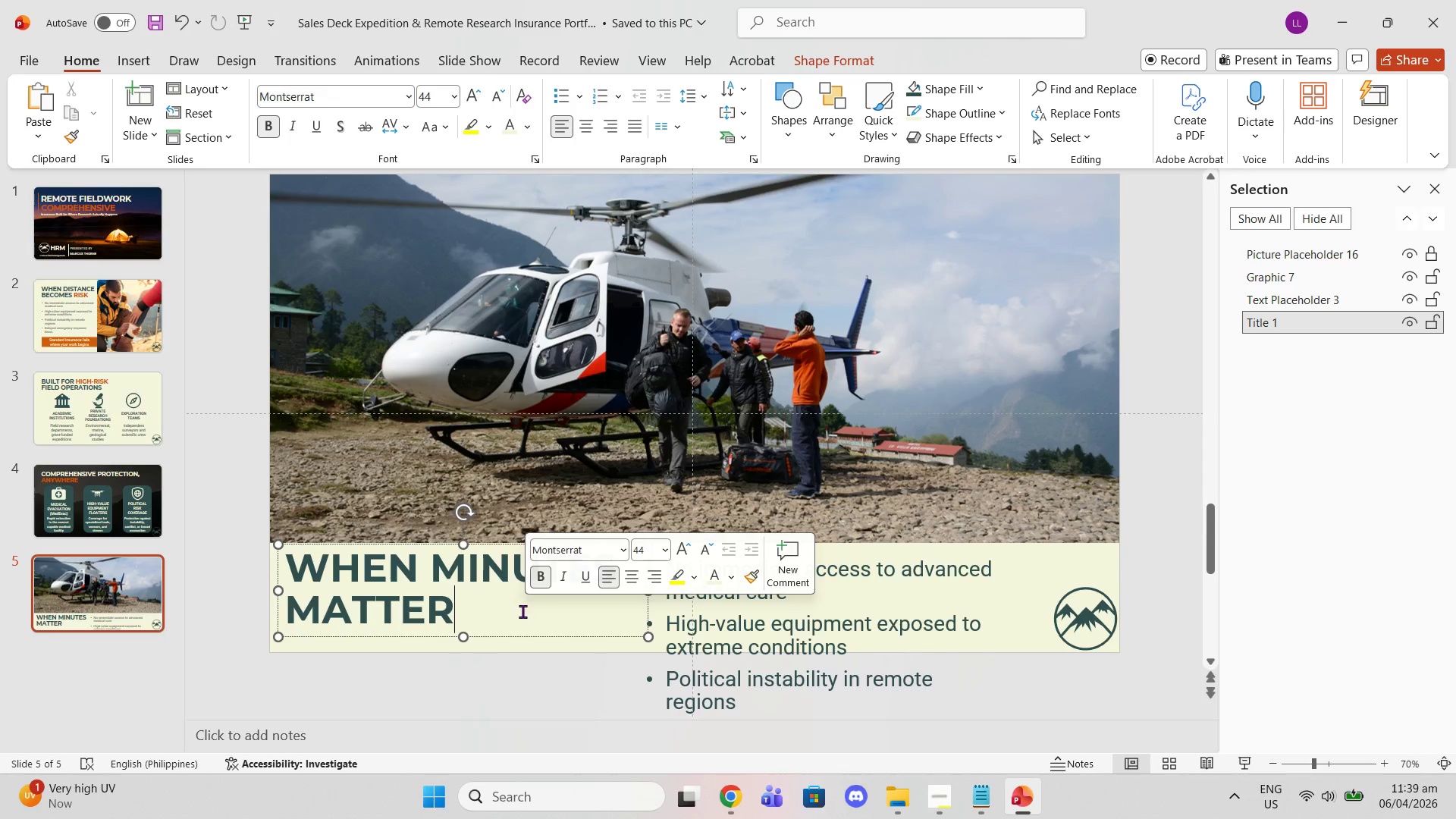 
left_click_drag(start_coordinate=[481, 609], to_coordinate=[337, 575])
 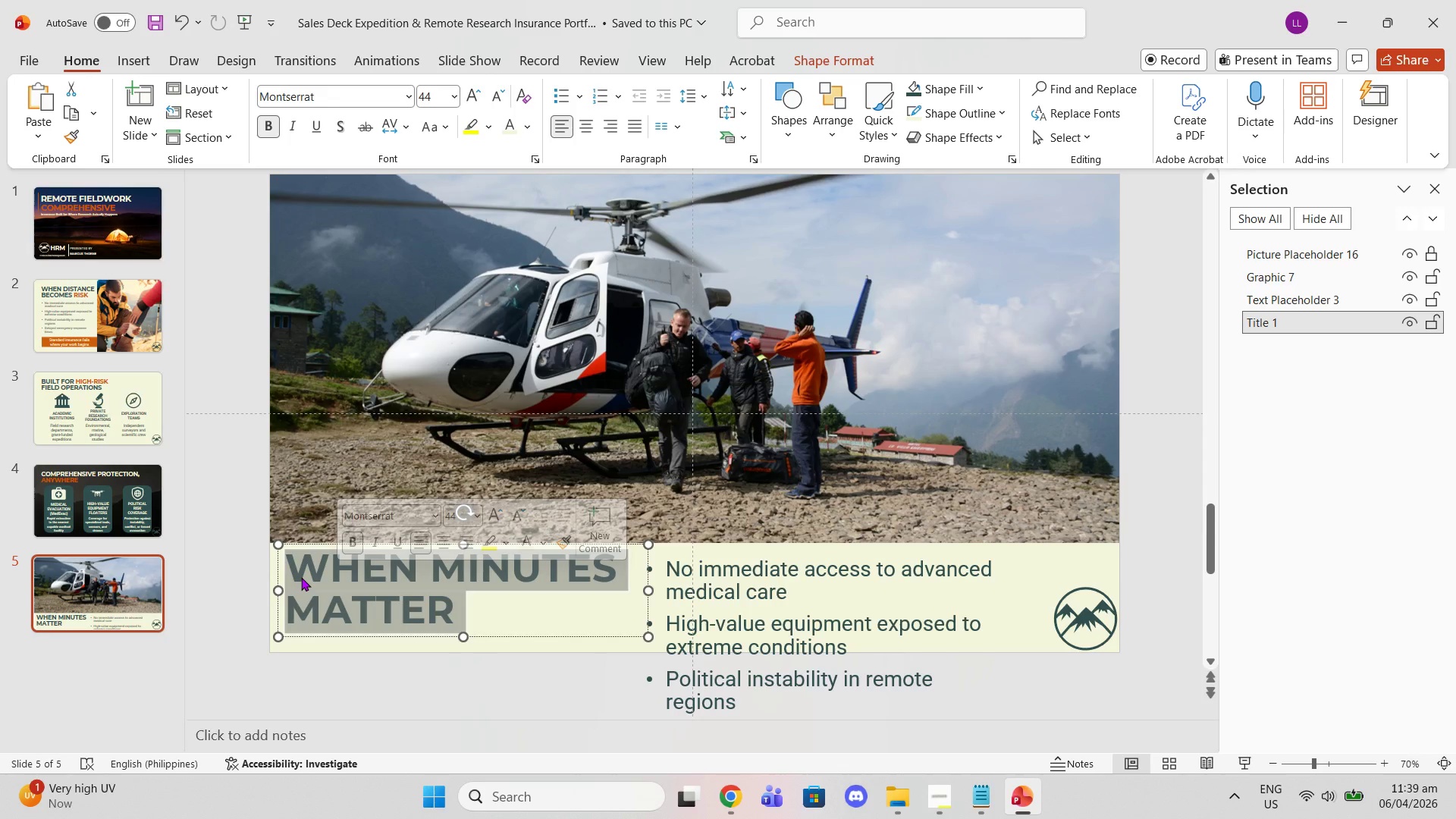 
wait(31.7)
 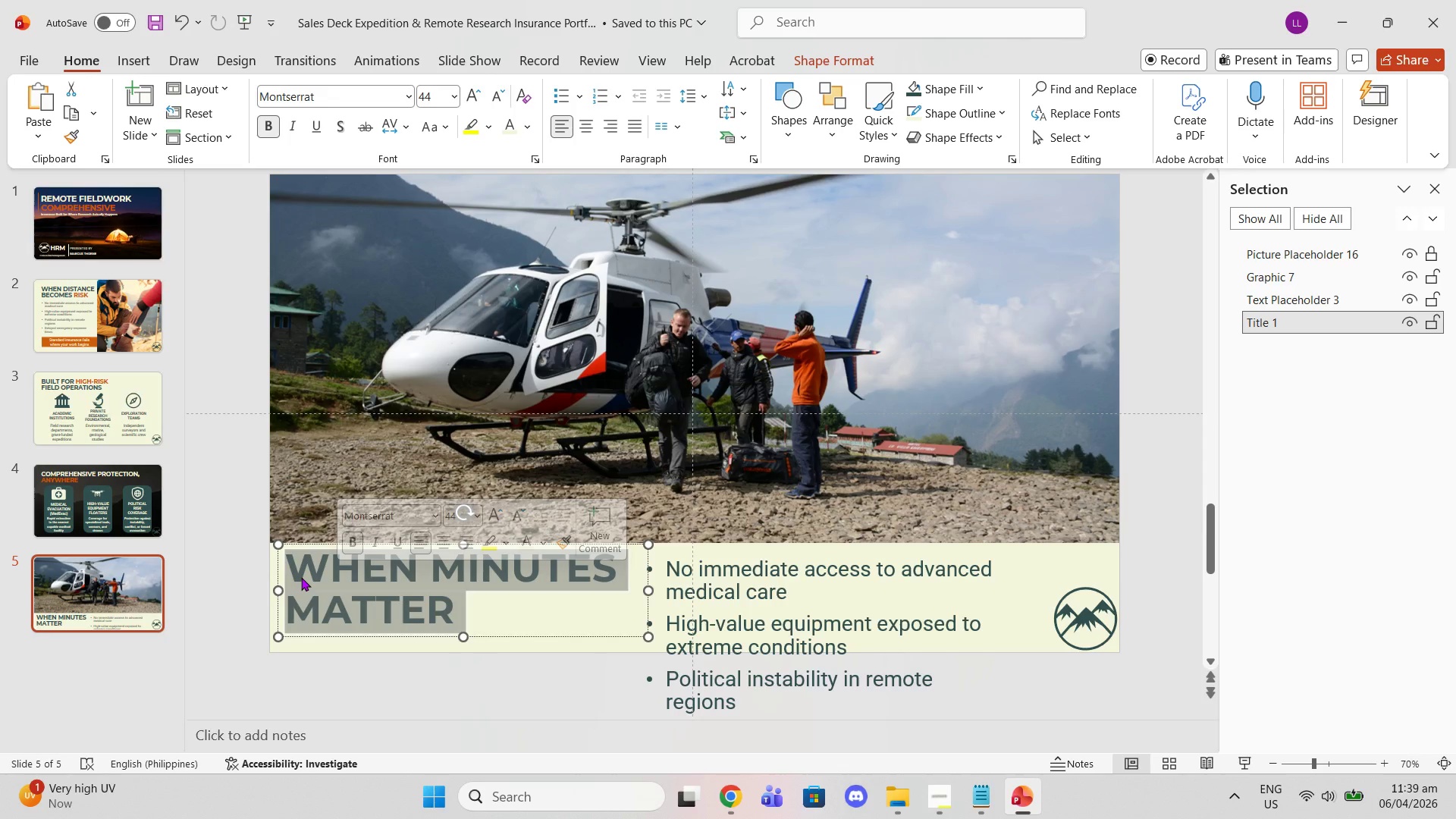 
left_click([328, 326])
 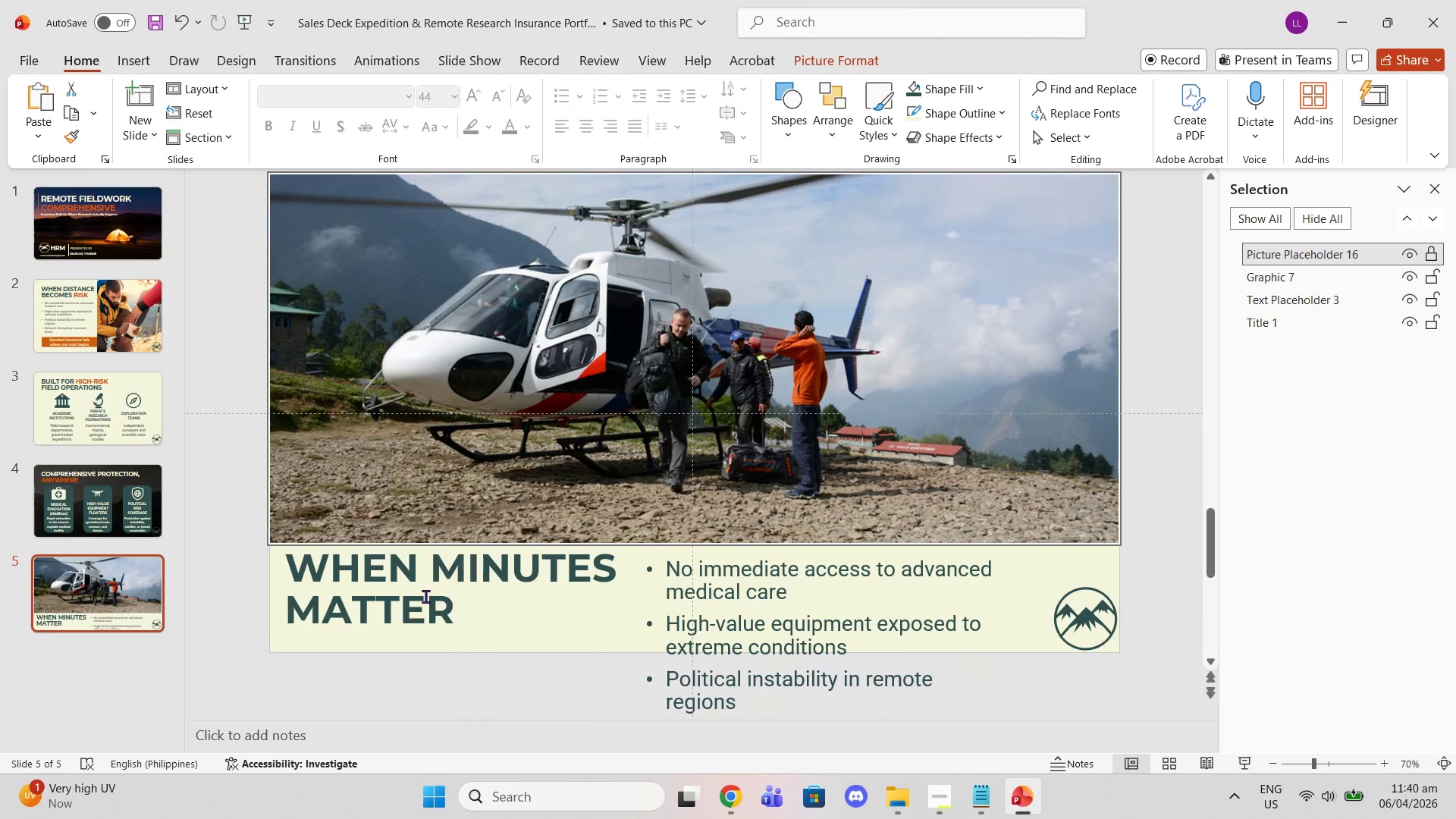 
double_click([425, 596])
 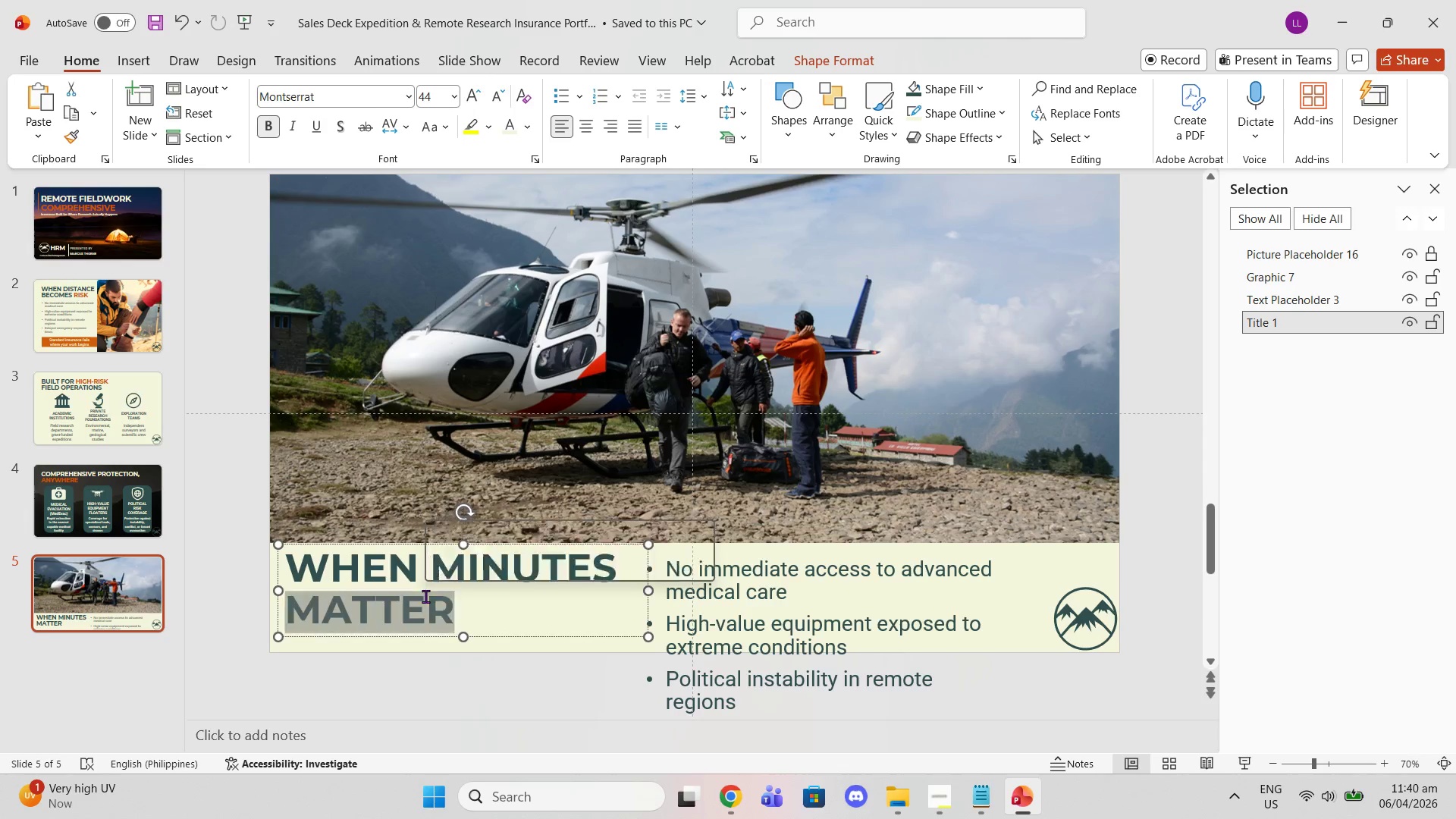 
triple_click([425, 596])
 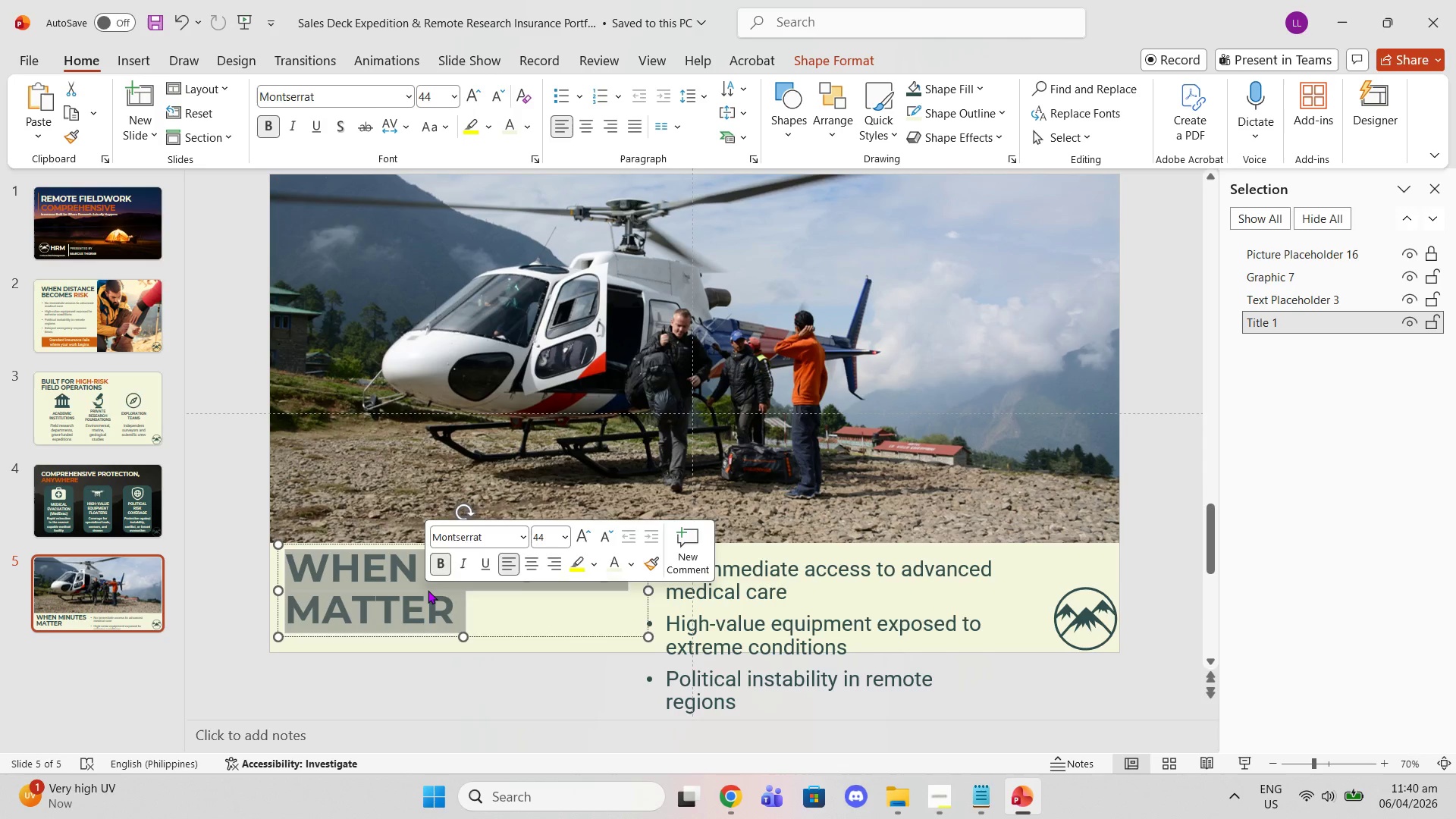 
hold_key(key=ControlLeft, duration=0.69)
 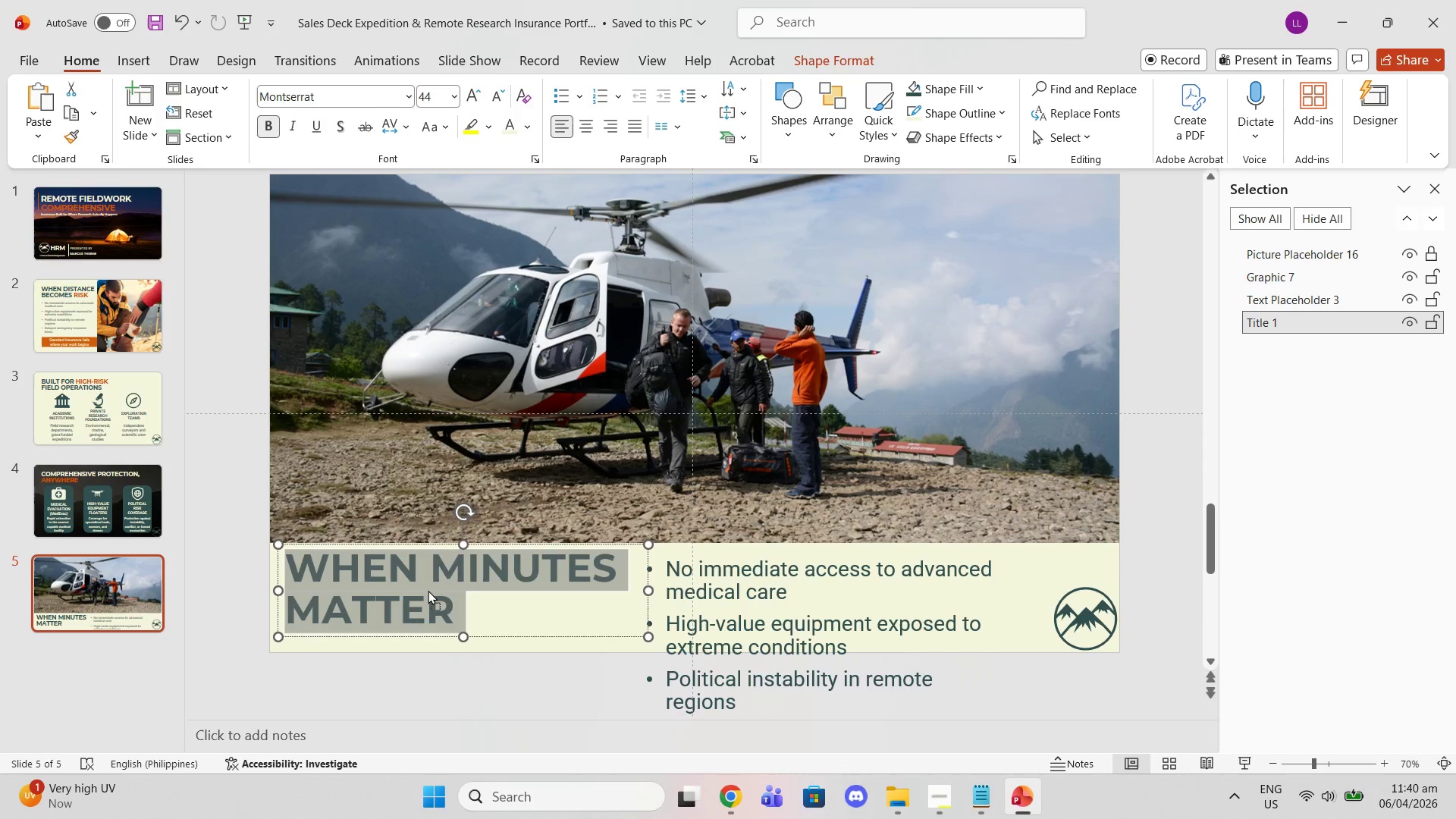 
left_click([428, 590])
 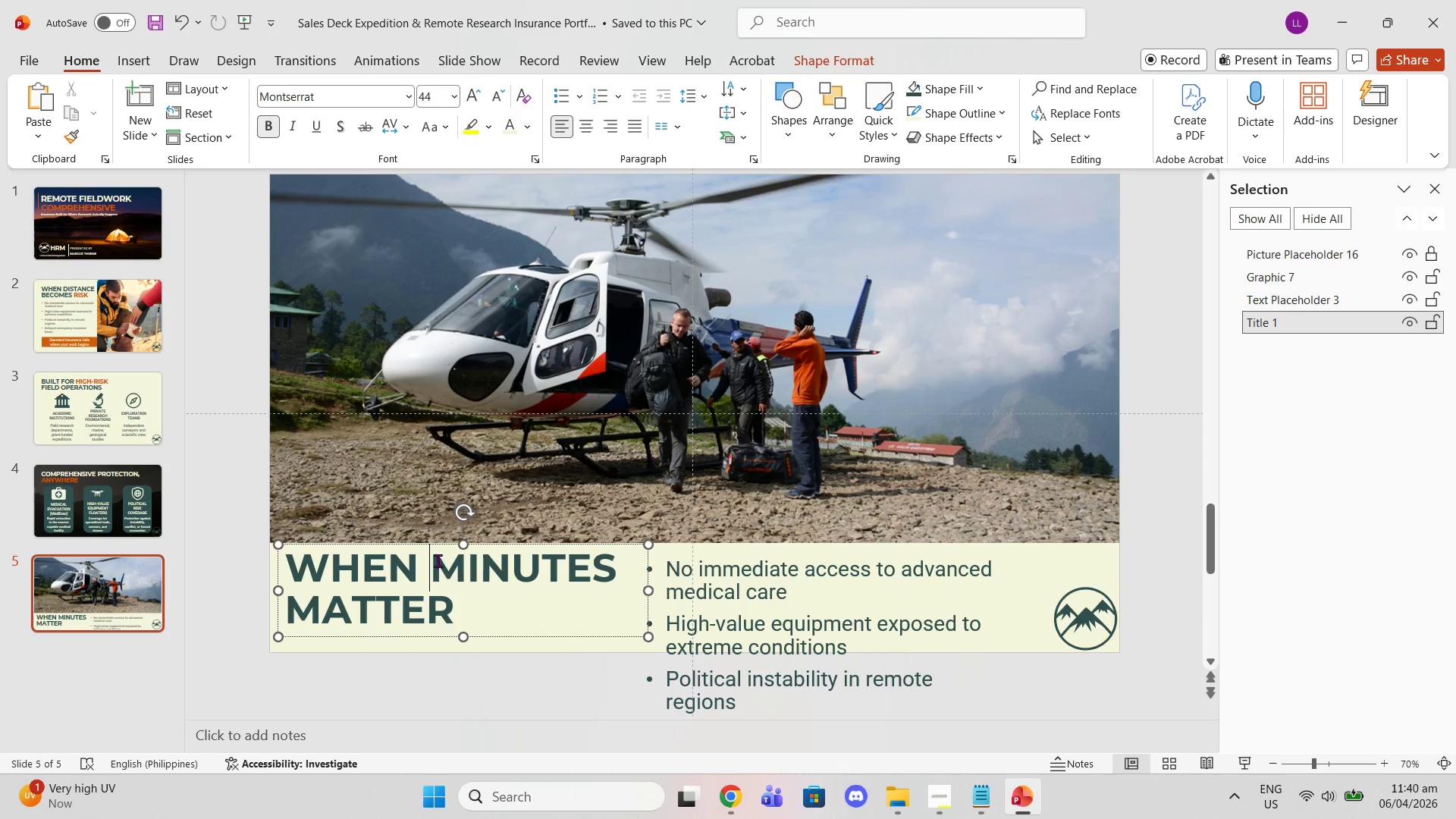 
left_click_drag(start_coordinate=[437, 563], to_coordinate=[620, 573])
 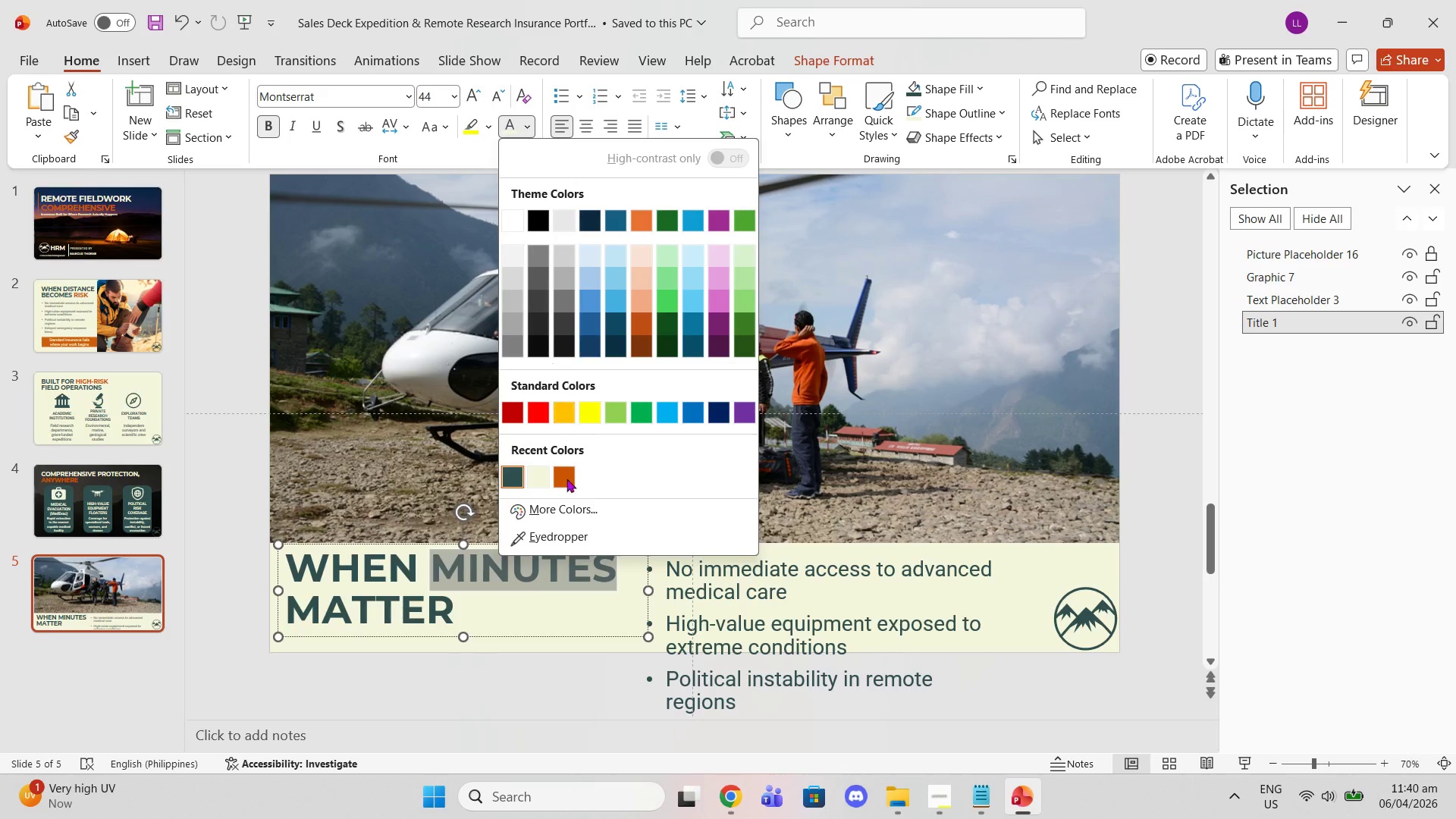 
left_click([565, 483])
 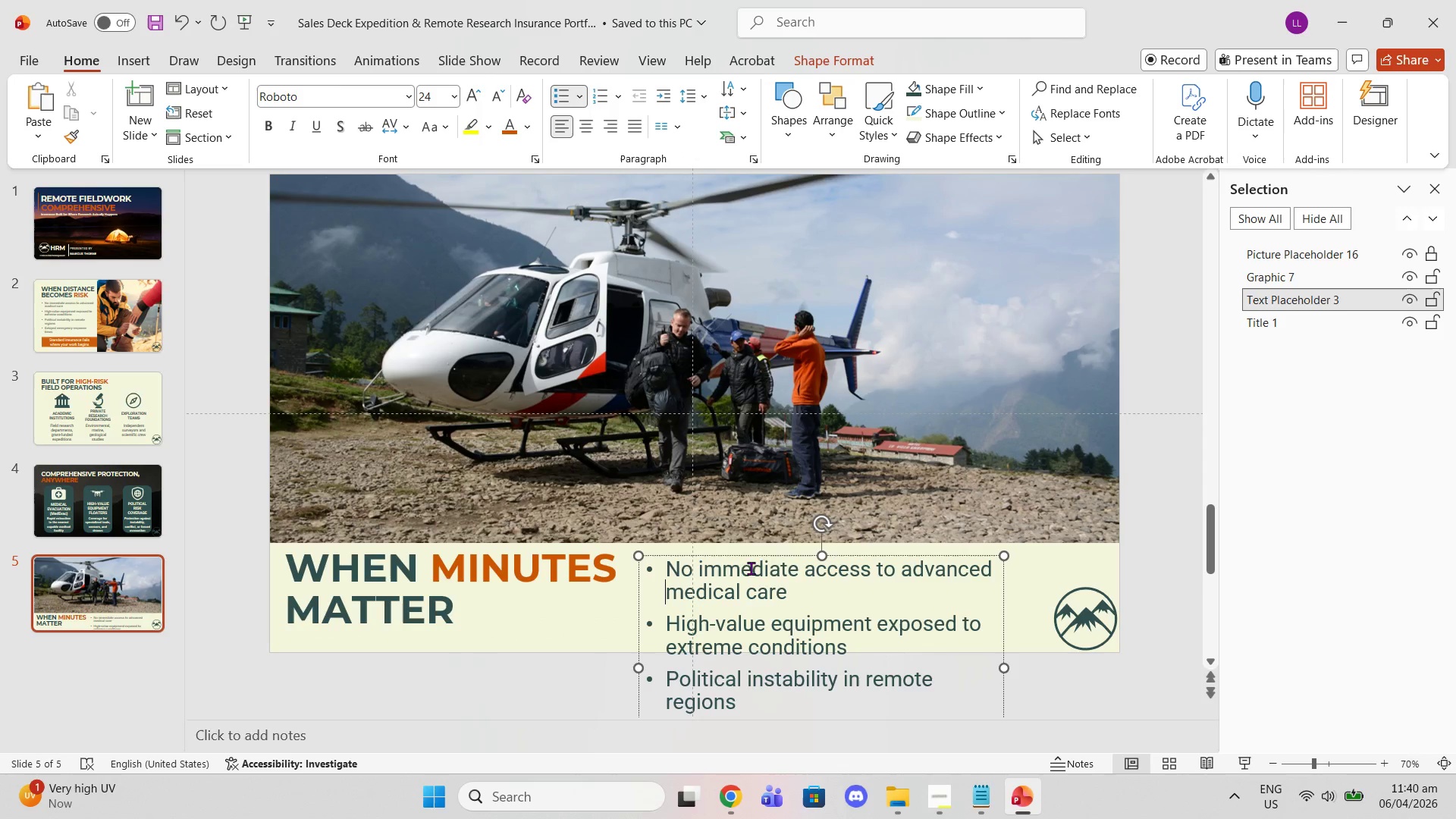 
scroll: coordinate [794, 695], scroll_direction: down, amount: 5.0
 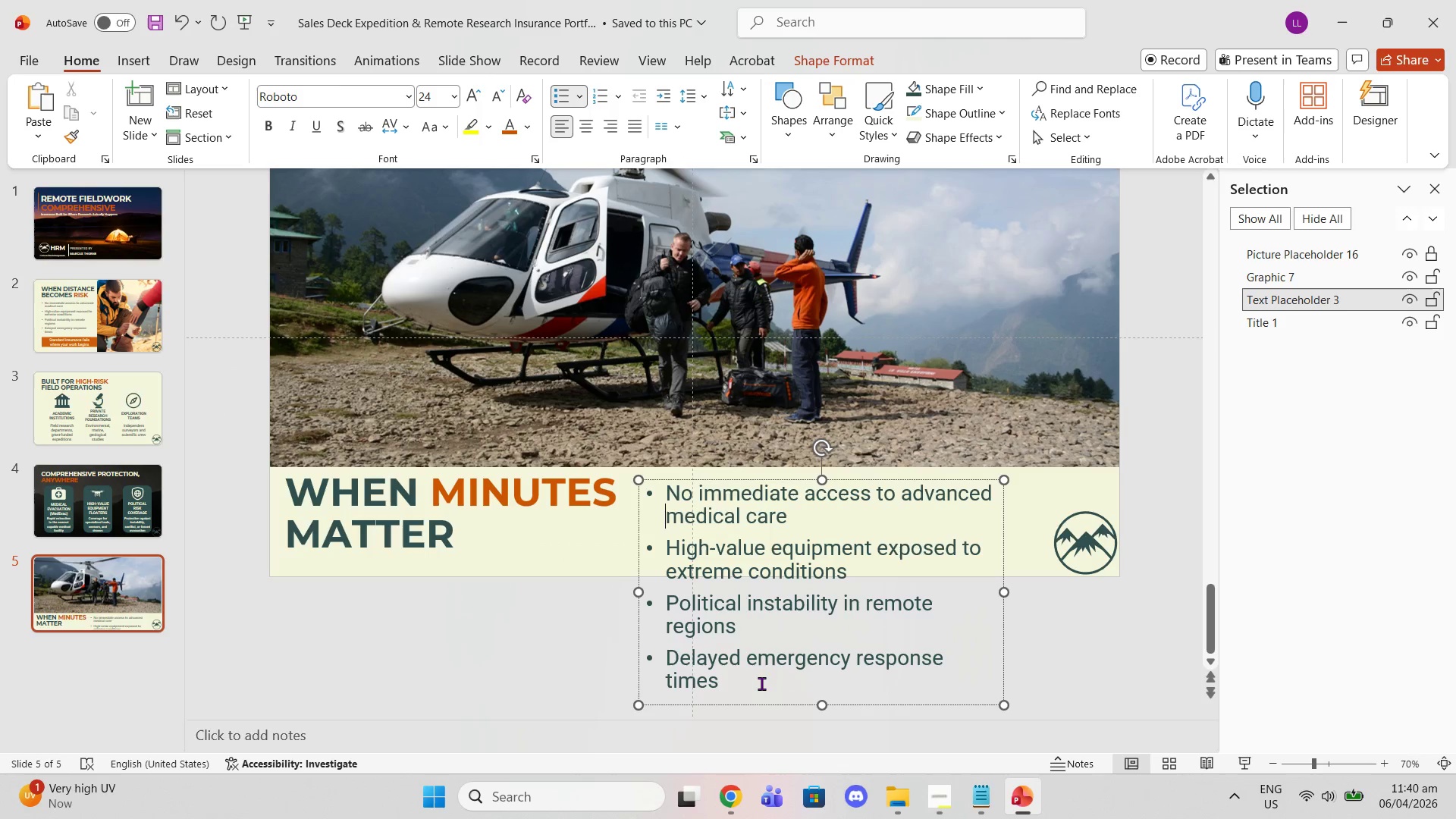 
left_click_drag(start_coordinate=[758, 686], to_coordinate=[610, 463])
 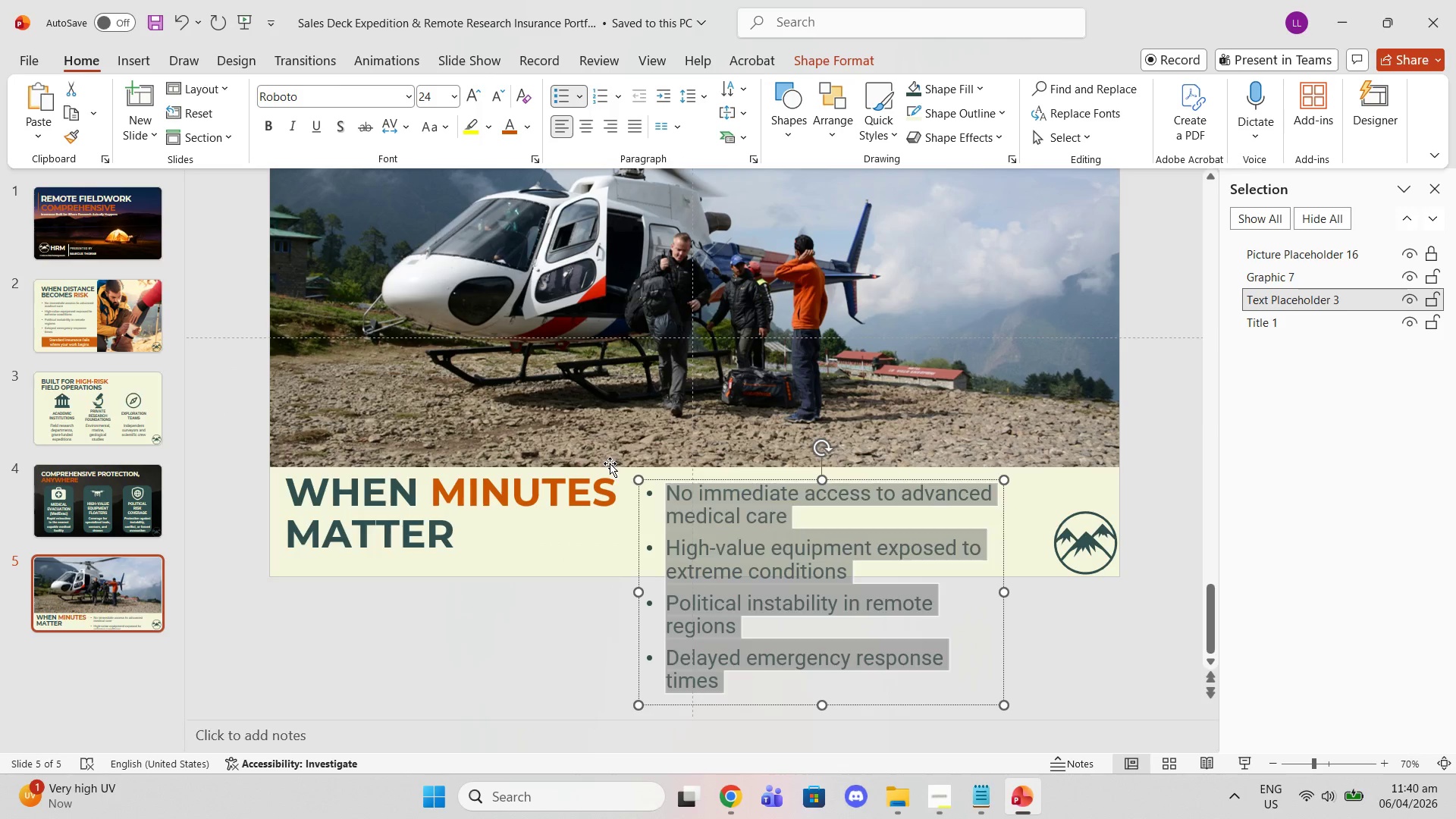 
key(Backspace)
 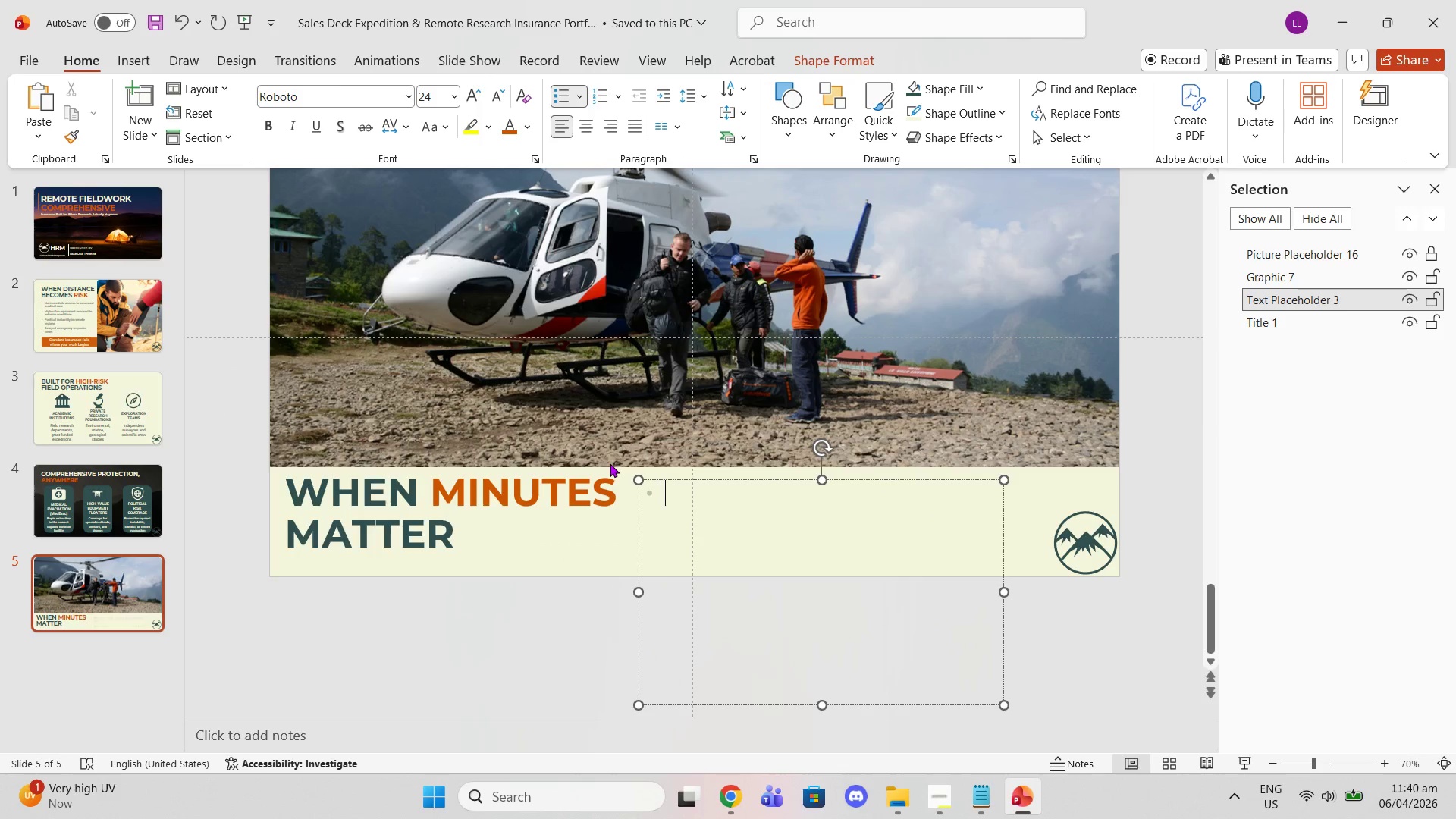 
key(Backspace)
 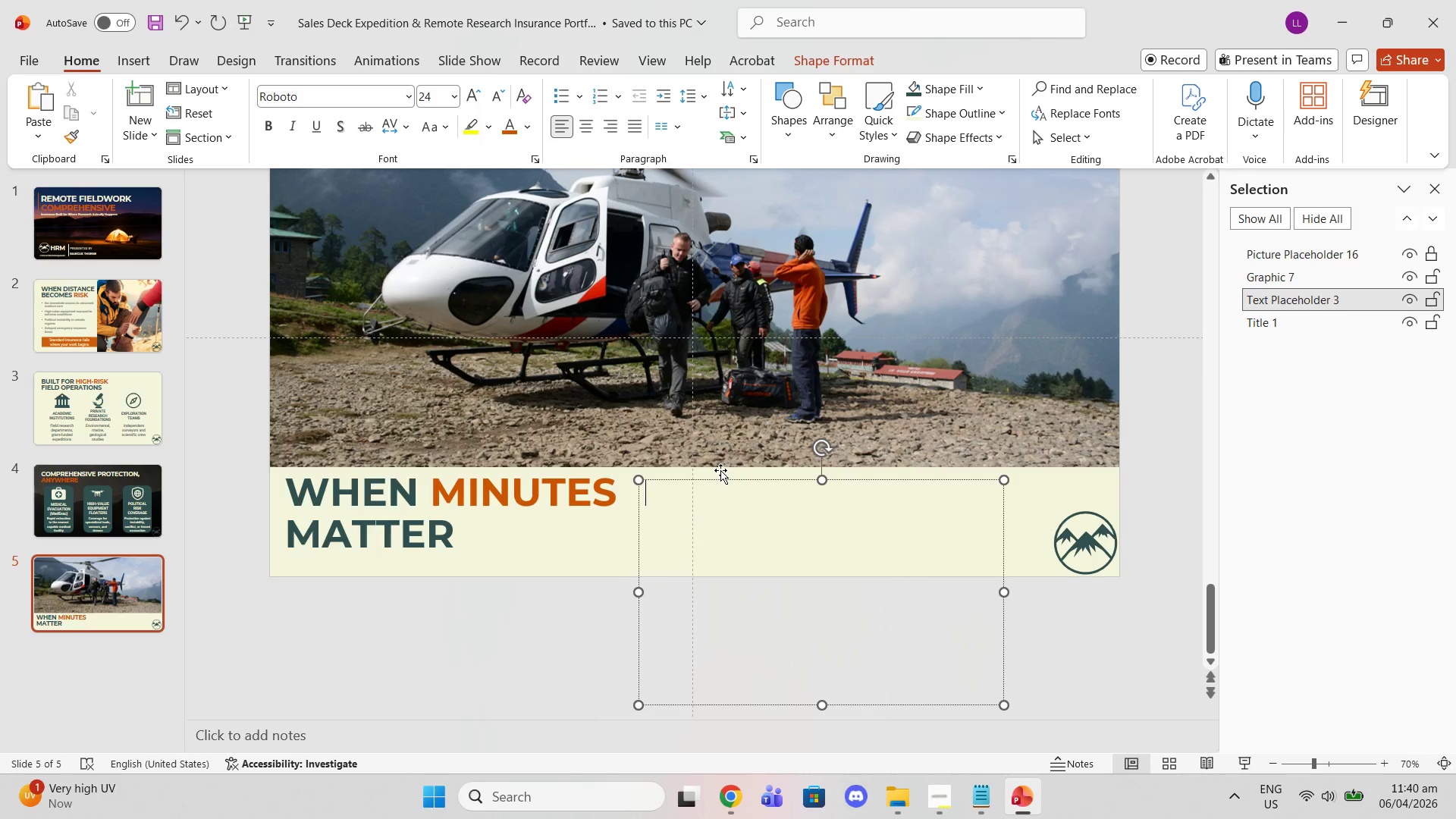 
left_click([726, 482])
 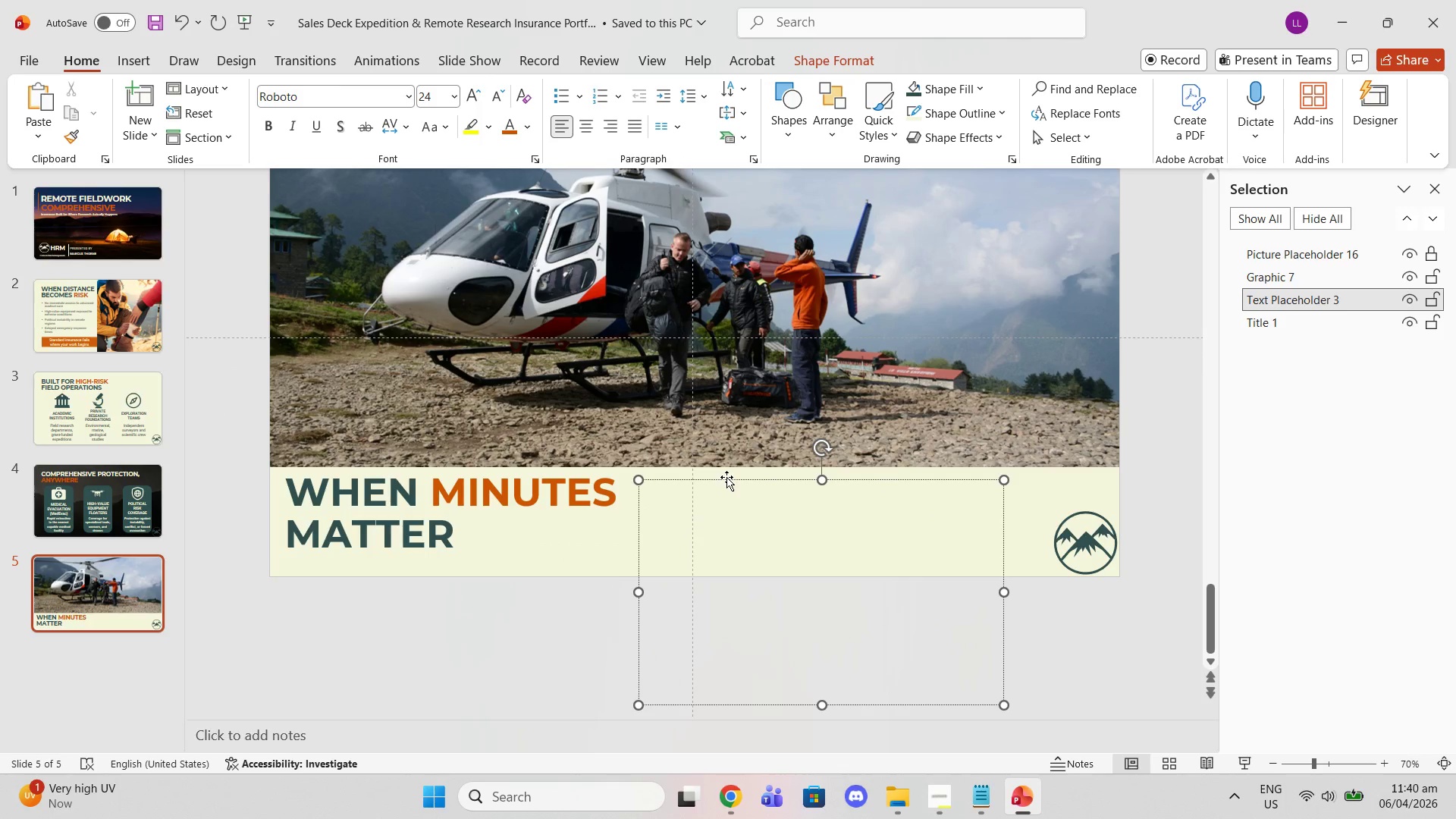 
left_click_drag(start_coordinate=[726, 477], to_coordinate=[733, 472])
 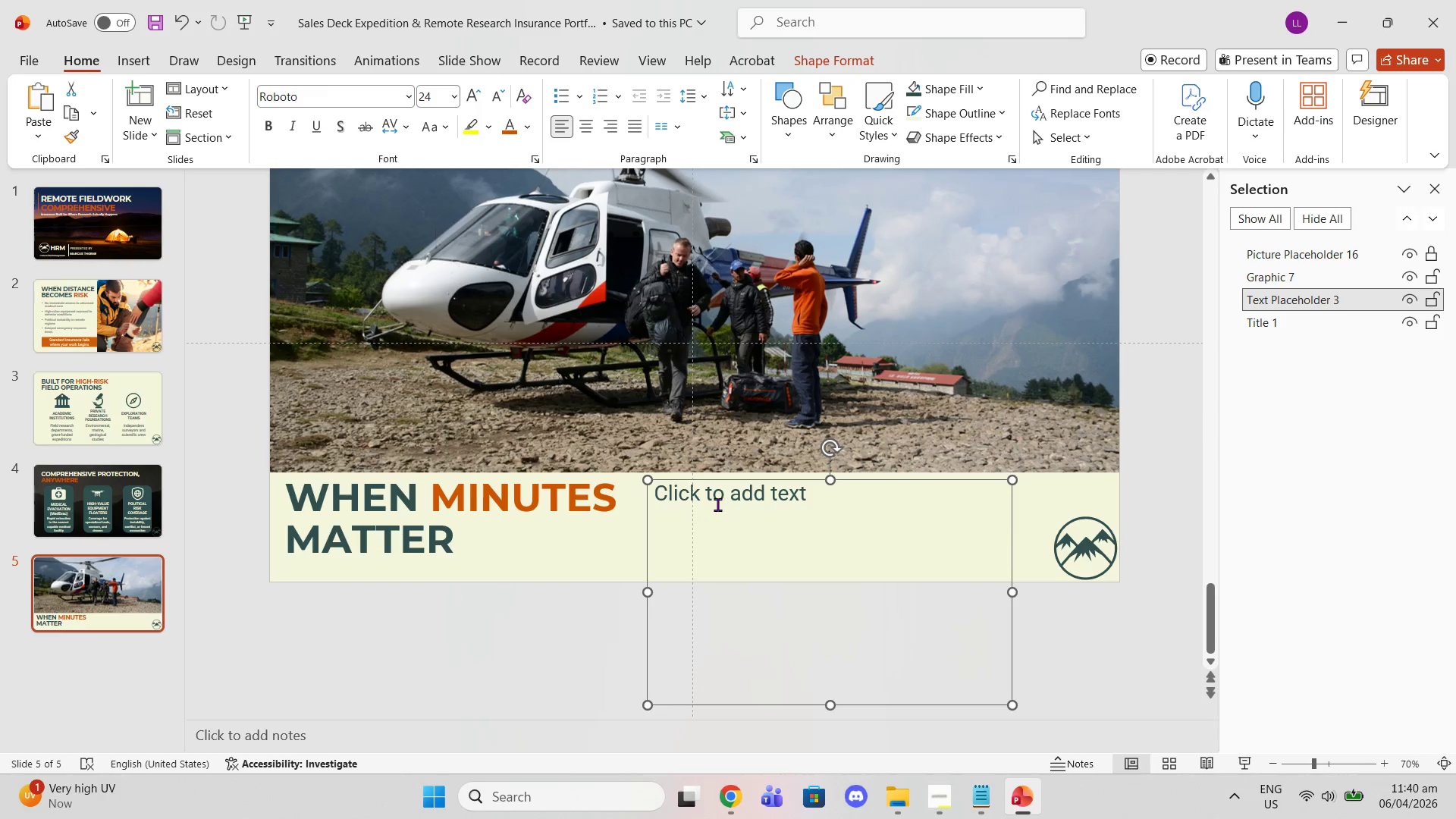 
left_click([717, 504])
 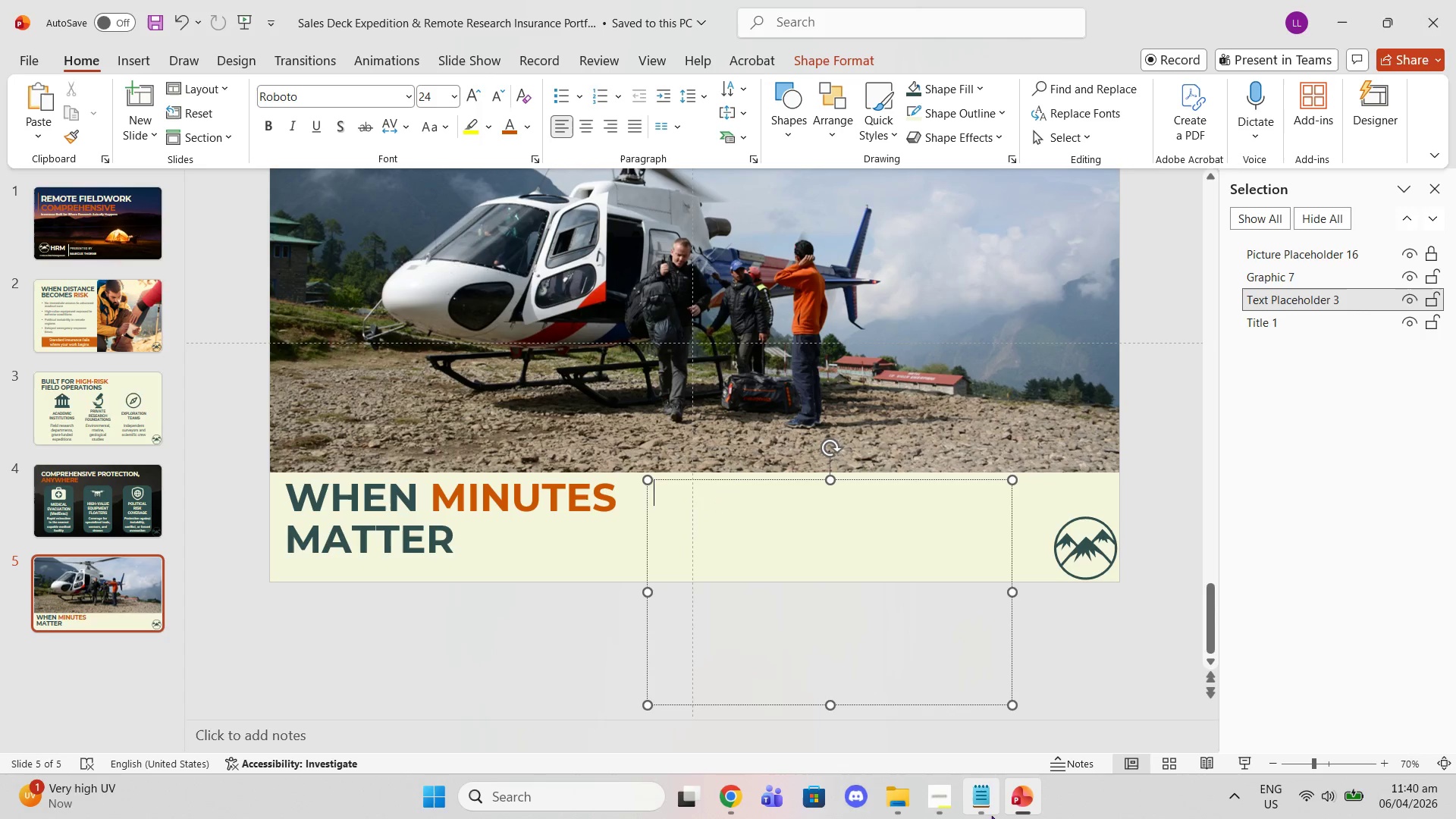 
left_click([994, 808])
 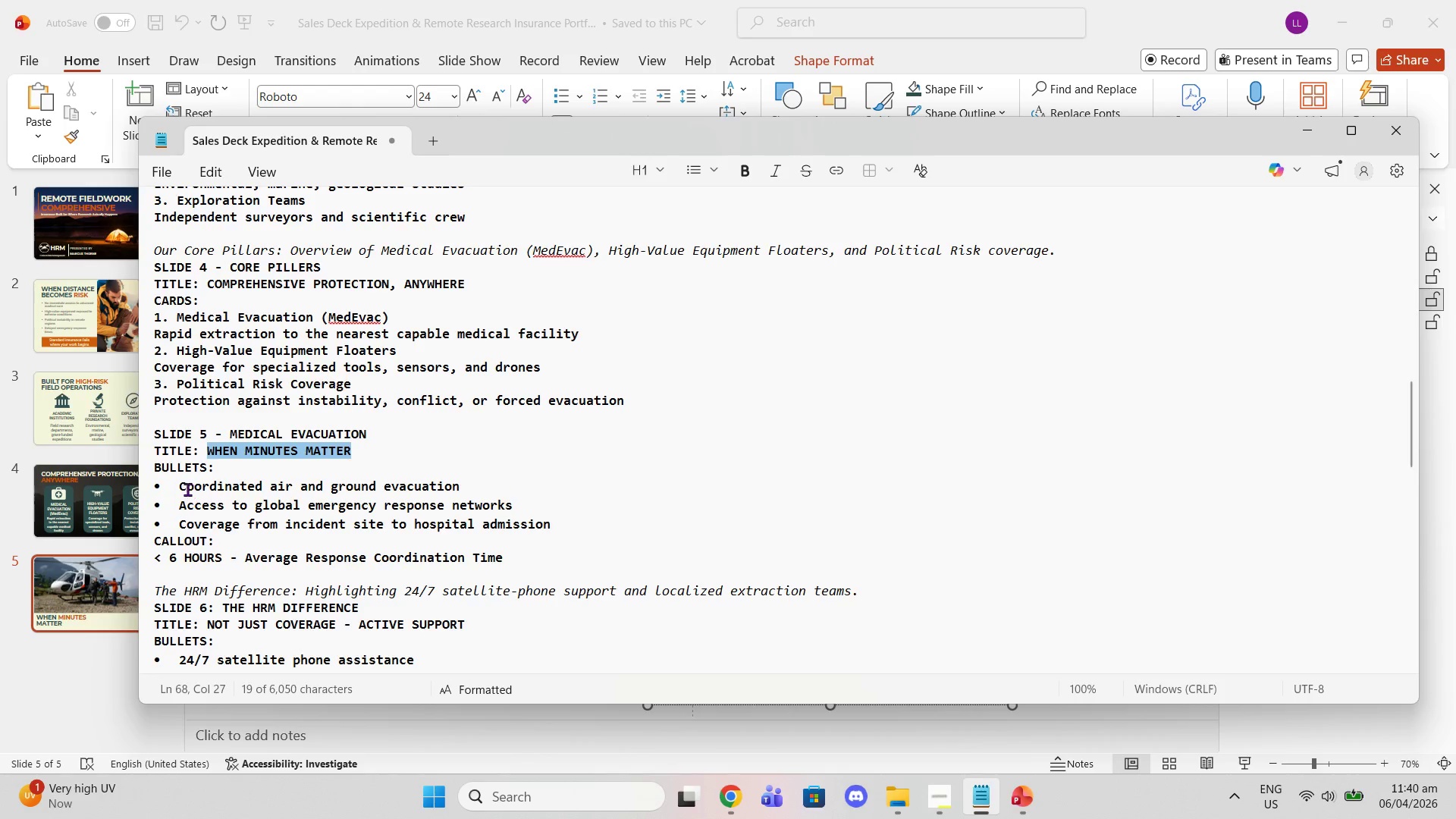 
left_click_drag(start_coordinate=[182, 486], to_coordinate=[554, 516])
 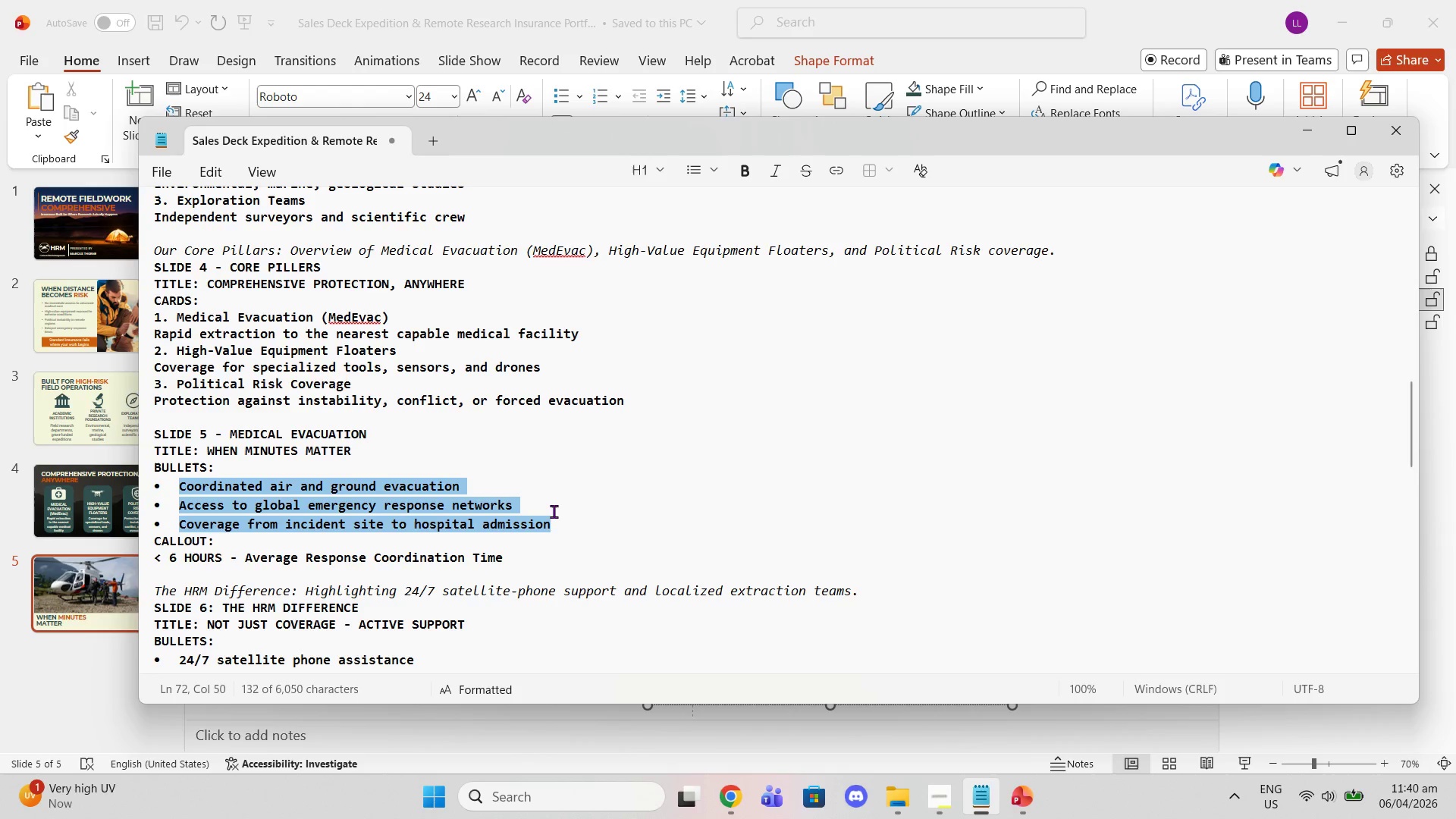 
key(Control+X)
 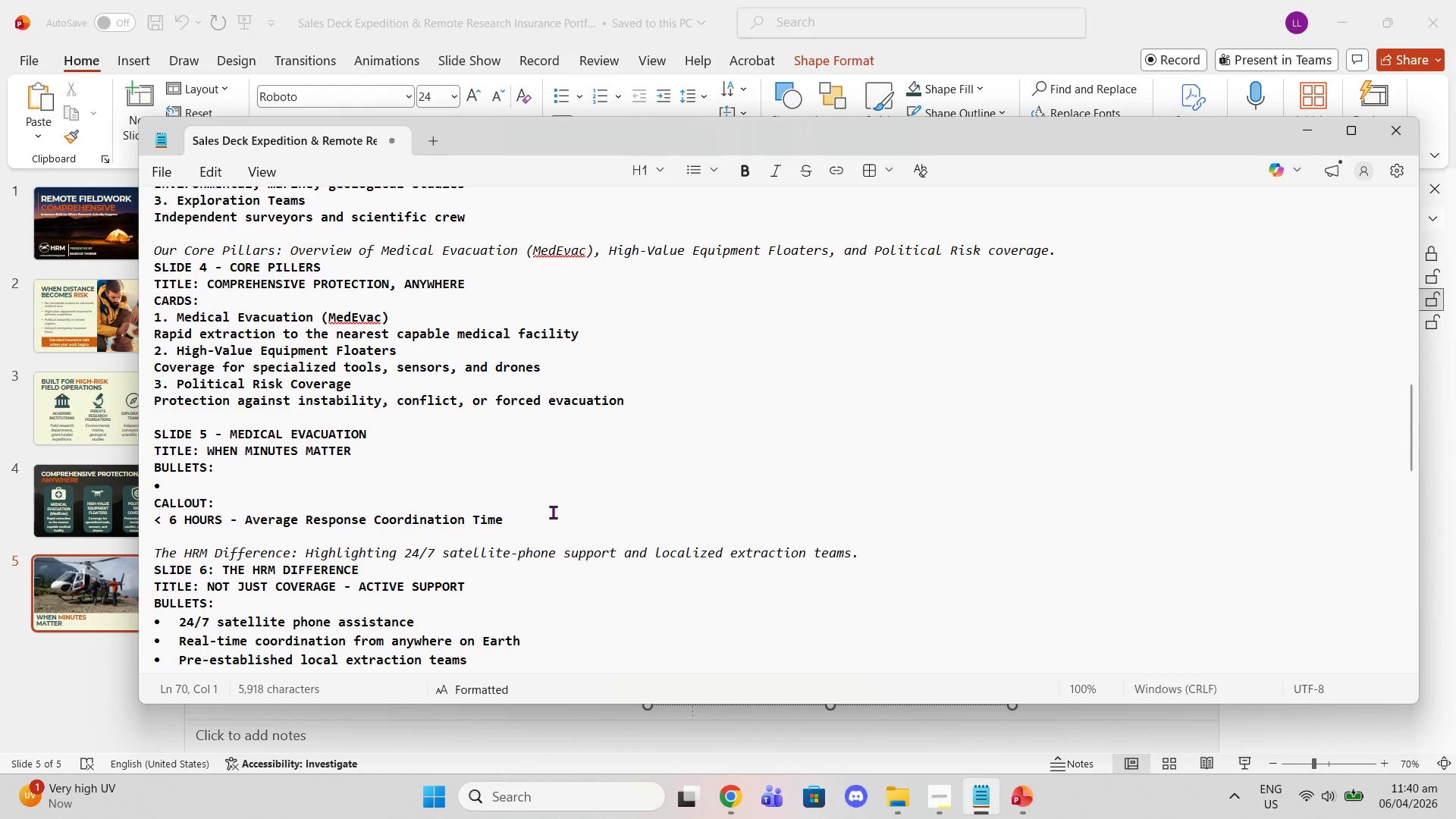 
key(Control+Z)
 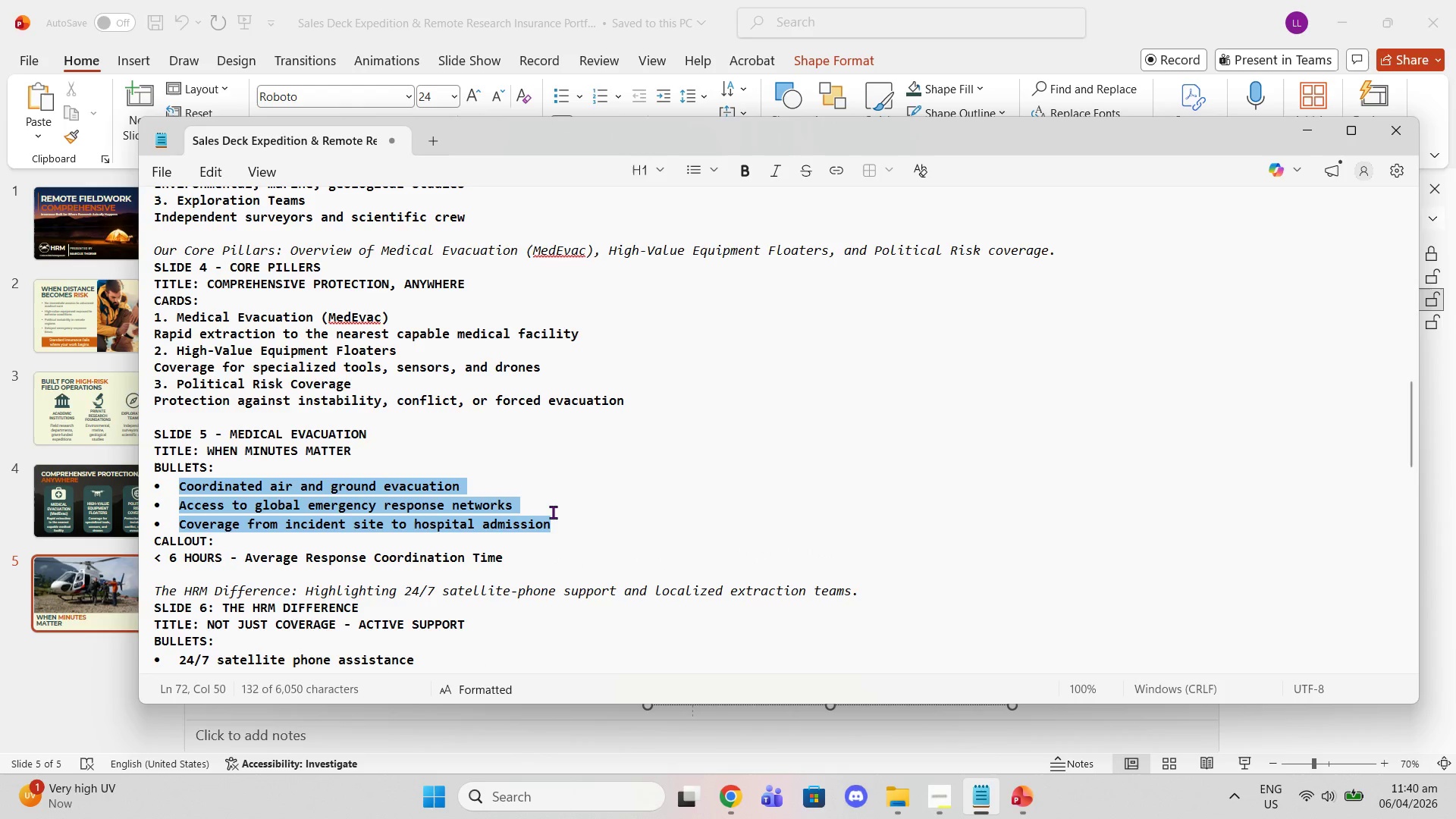 
key(Control+C)
 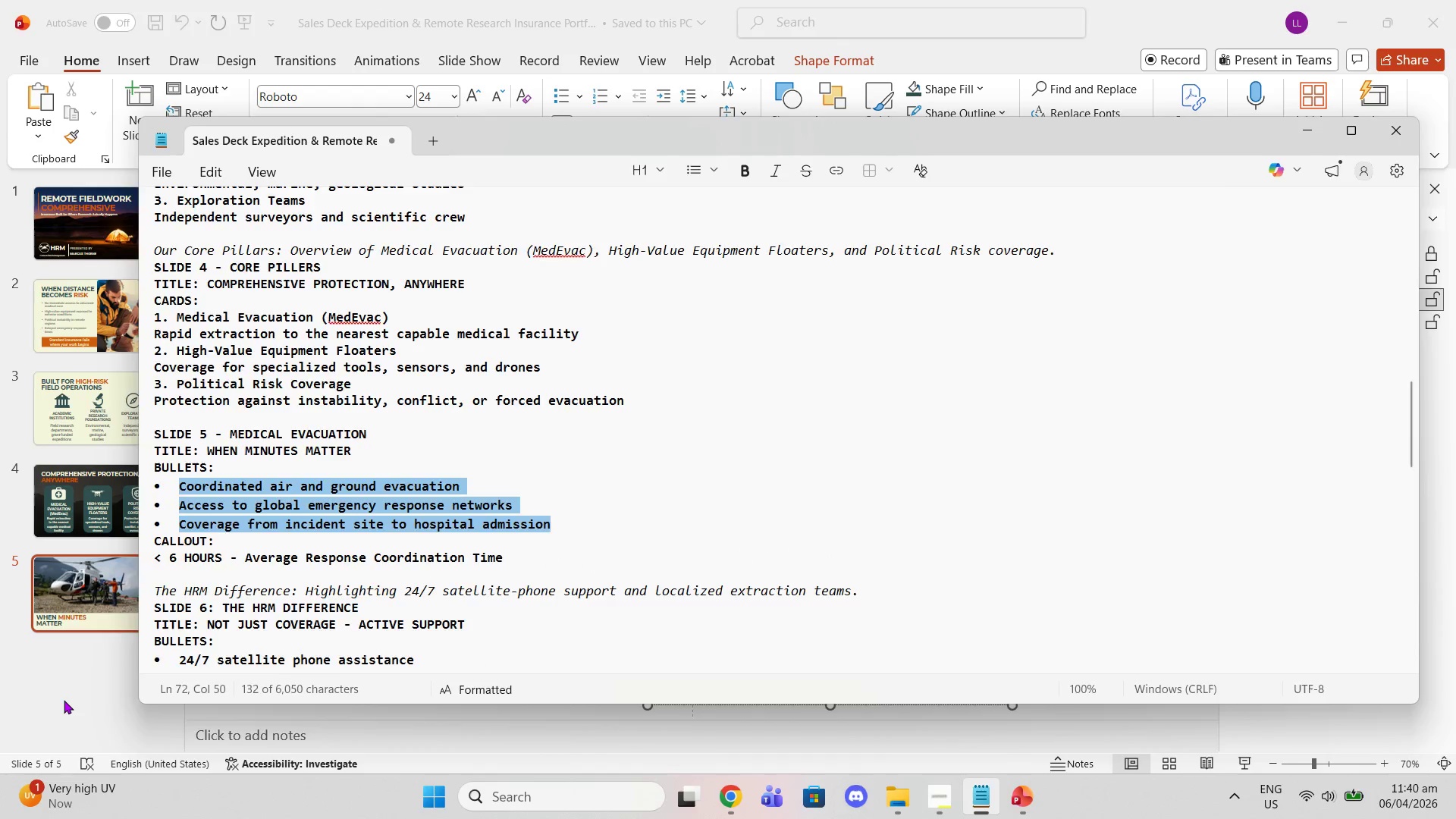 
left_click([64, 700])
 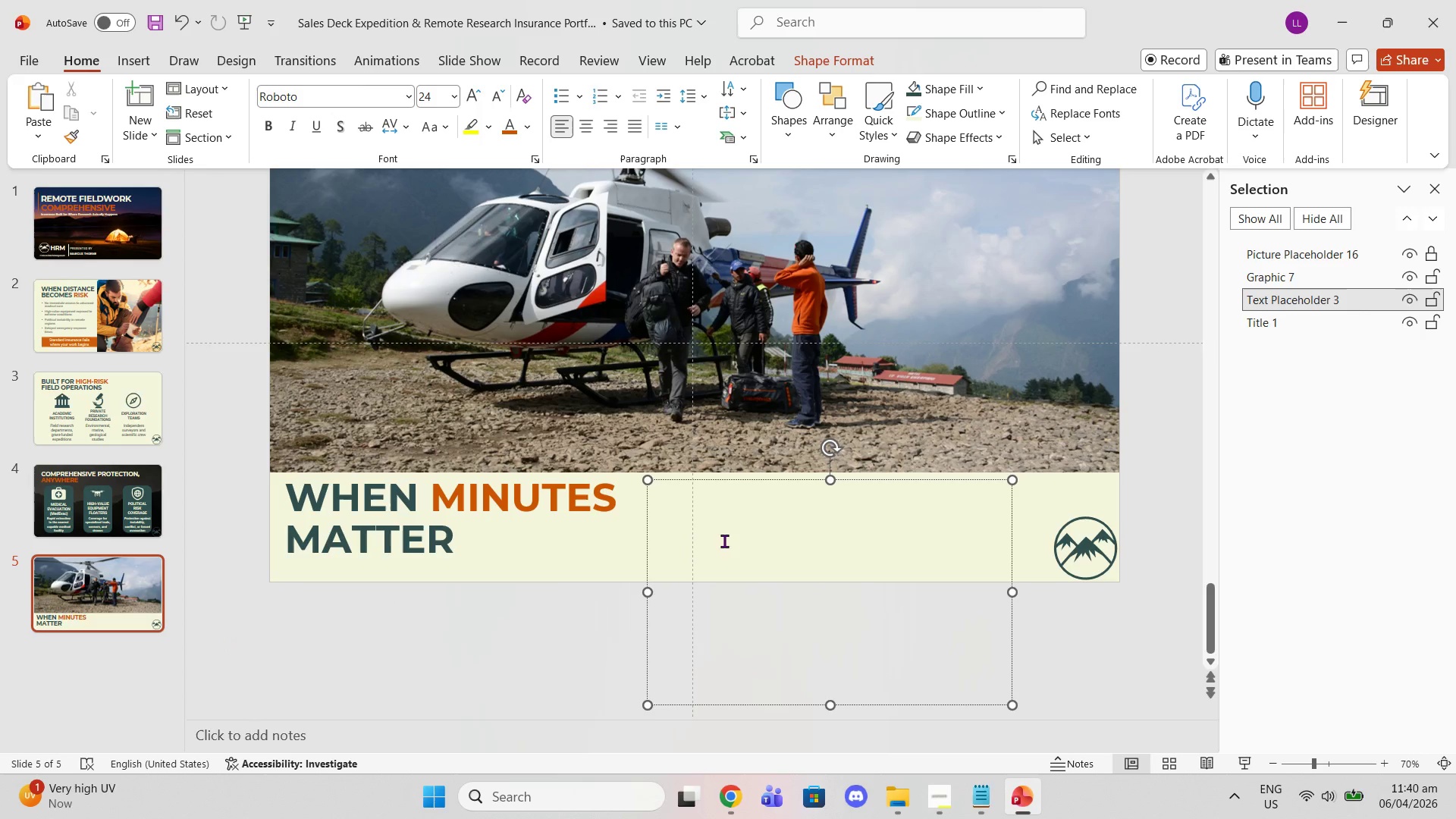 
key(Control+V)
 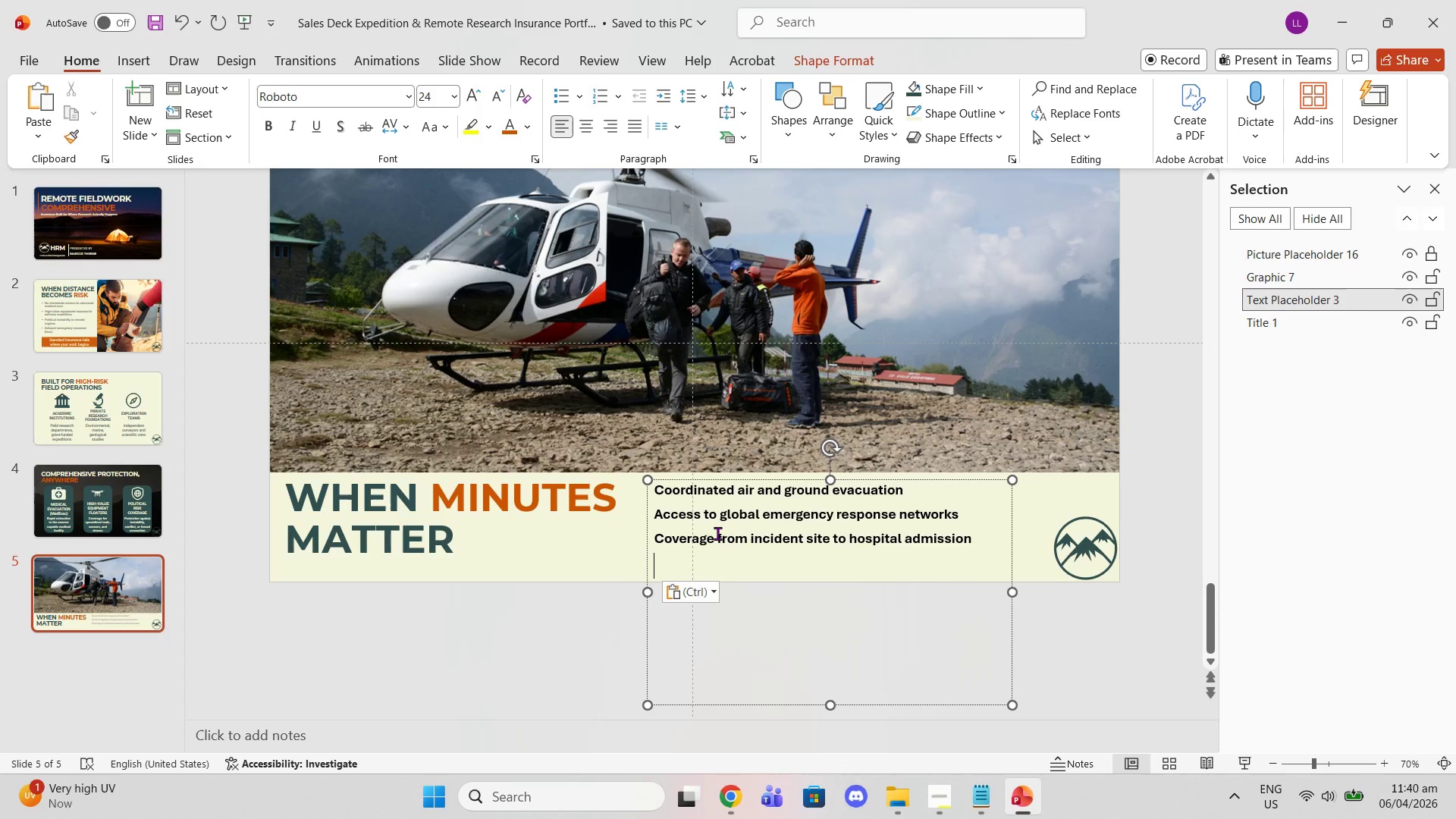 
key(Control+ControlLeft)
 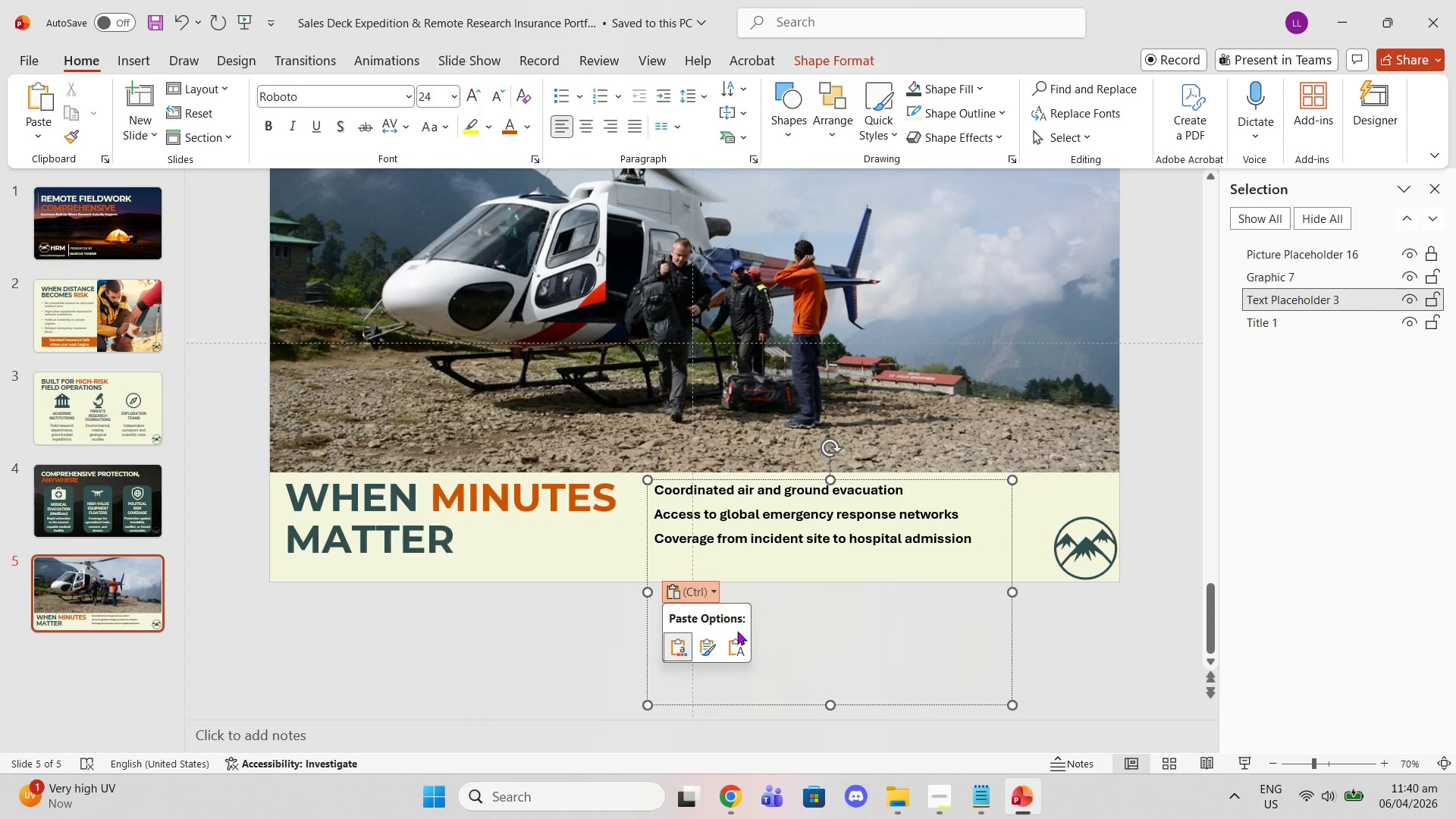 
left_click_drag(start_coordinate=[738, 632], to_coordinate=[729, 621])
 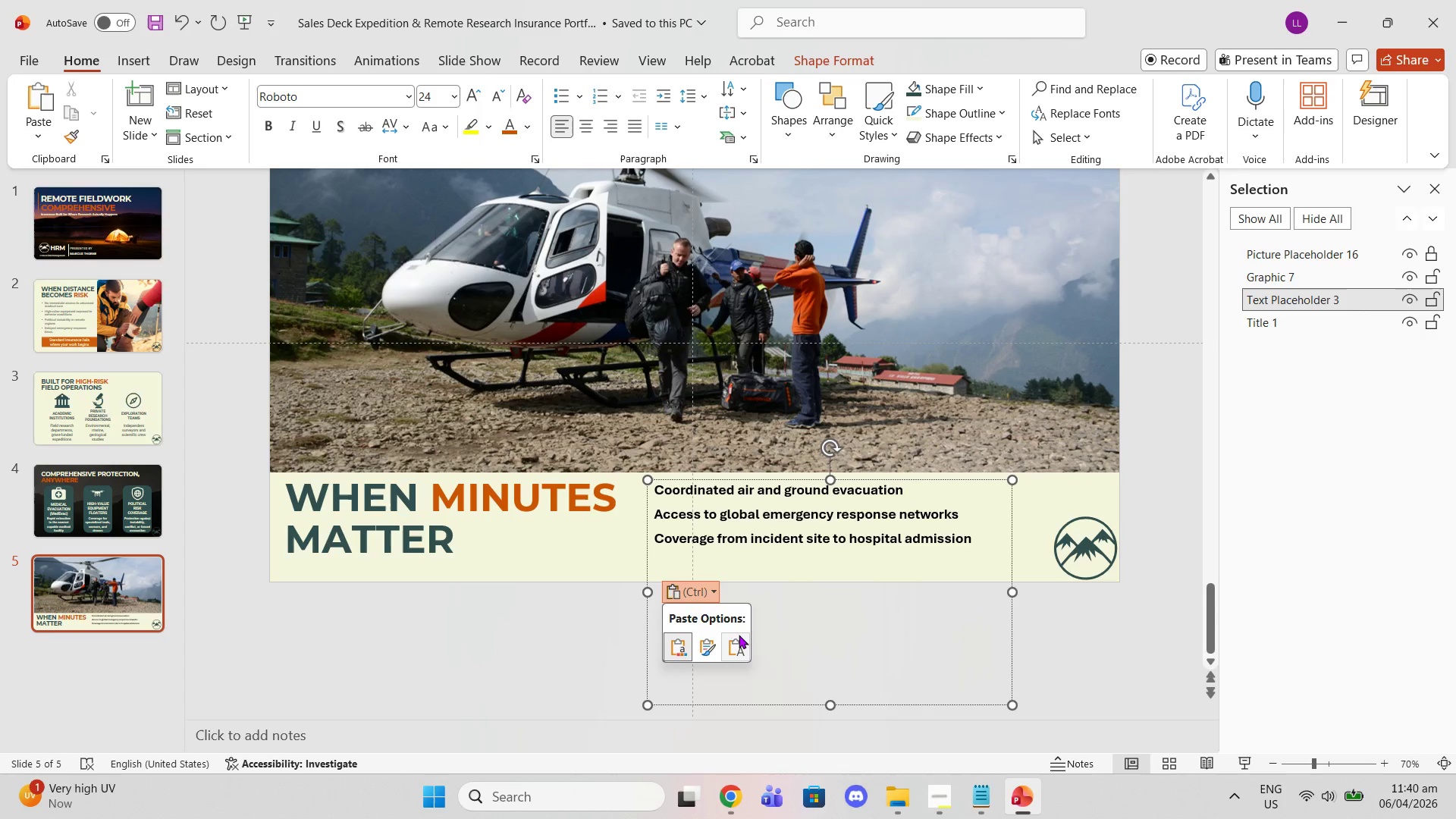 
left_click([739, 635])
 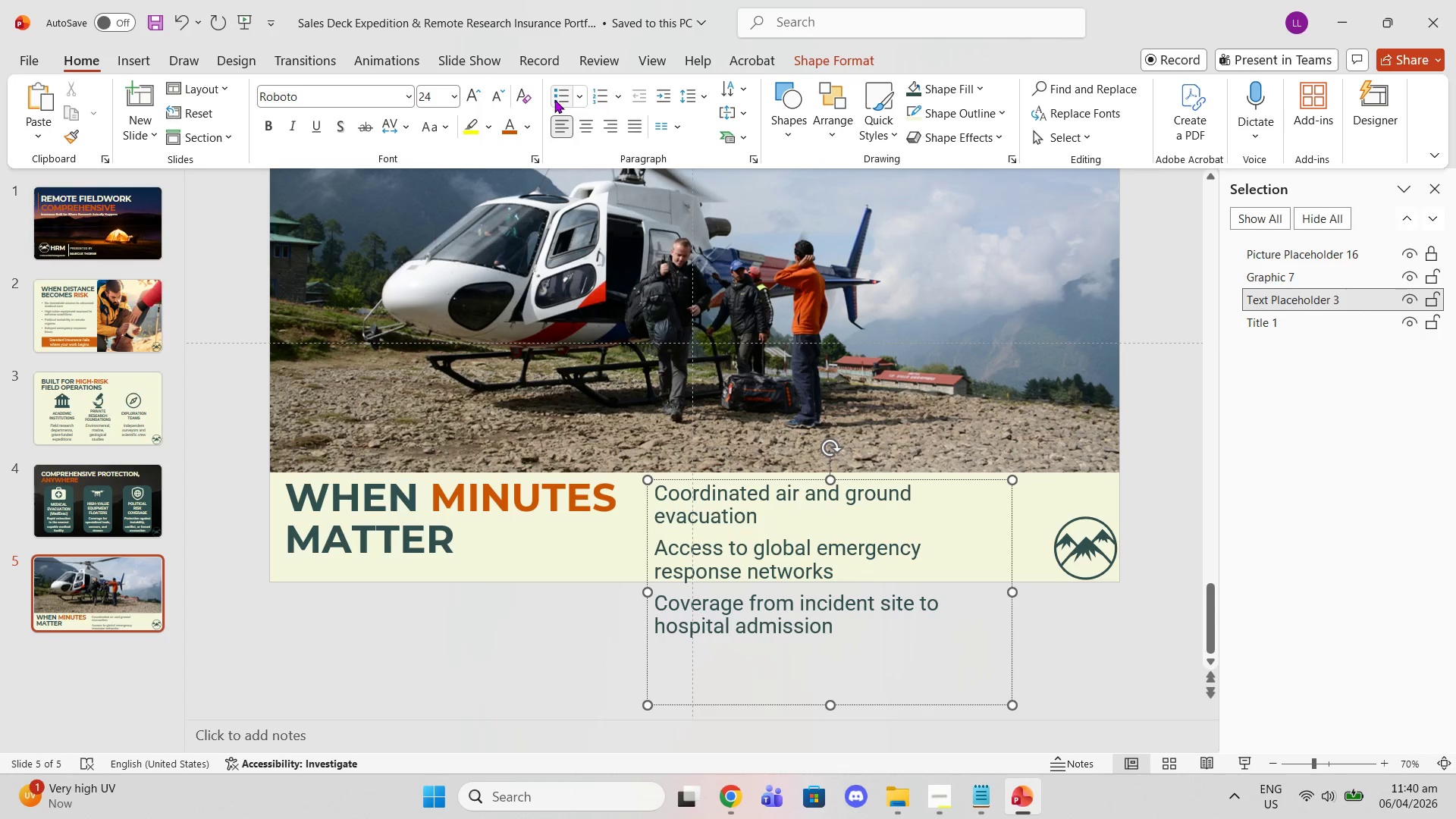 
left_click_drag(start_coordinate=[846, 629], to_coordinate=[664, 500])
 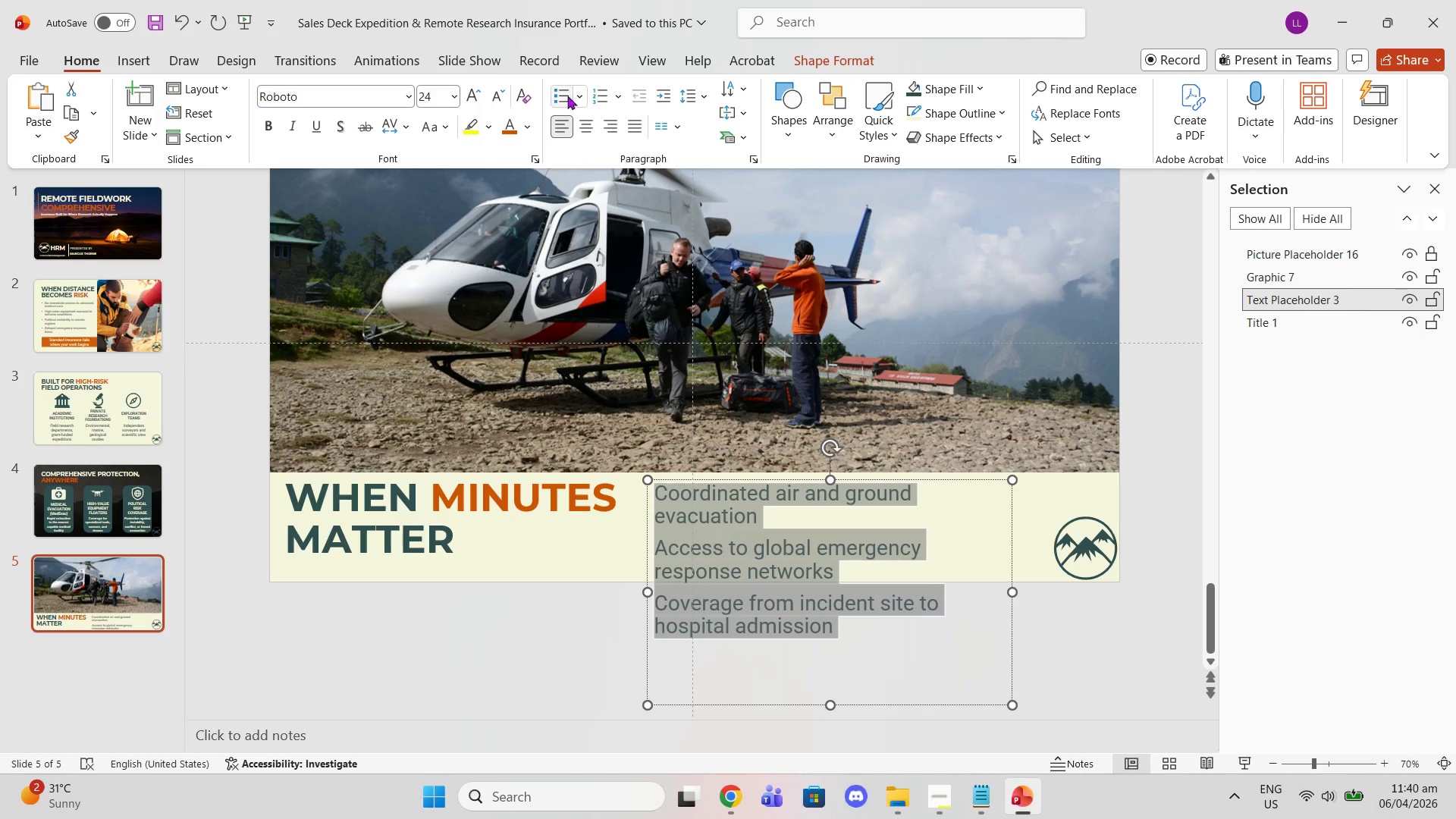 
left_click([566, 102])
 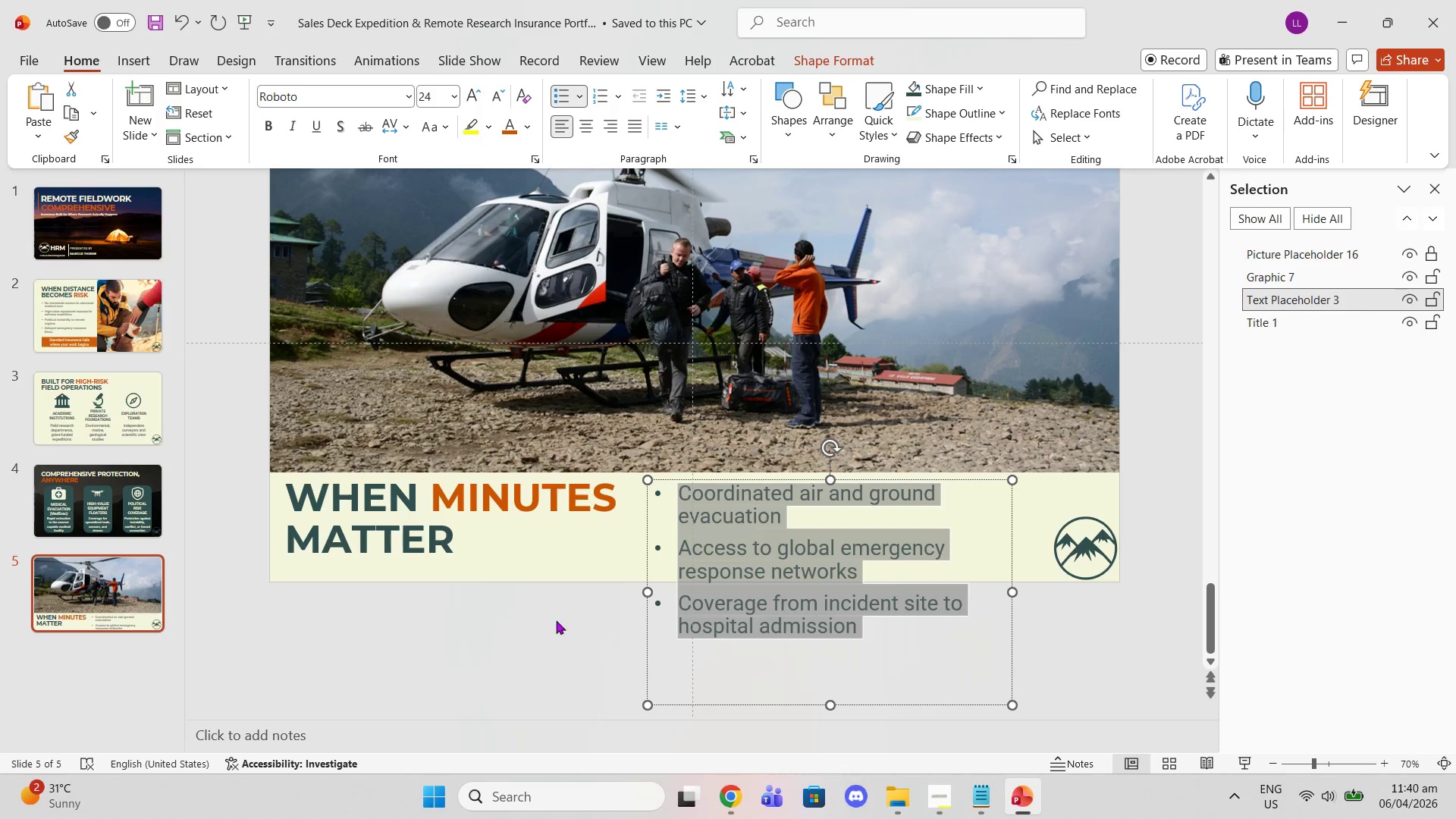 
left_click([554, 635])
 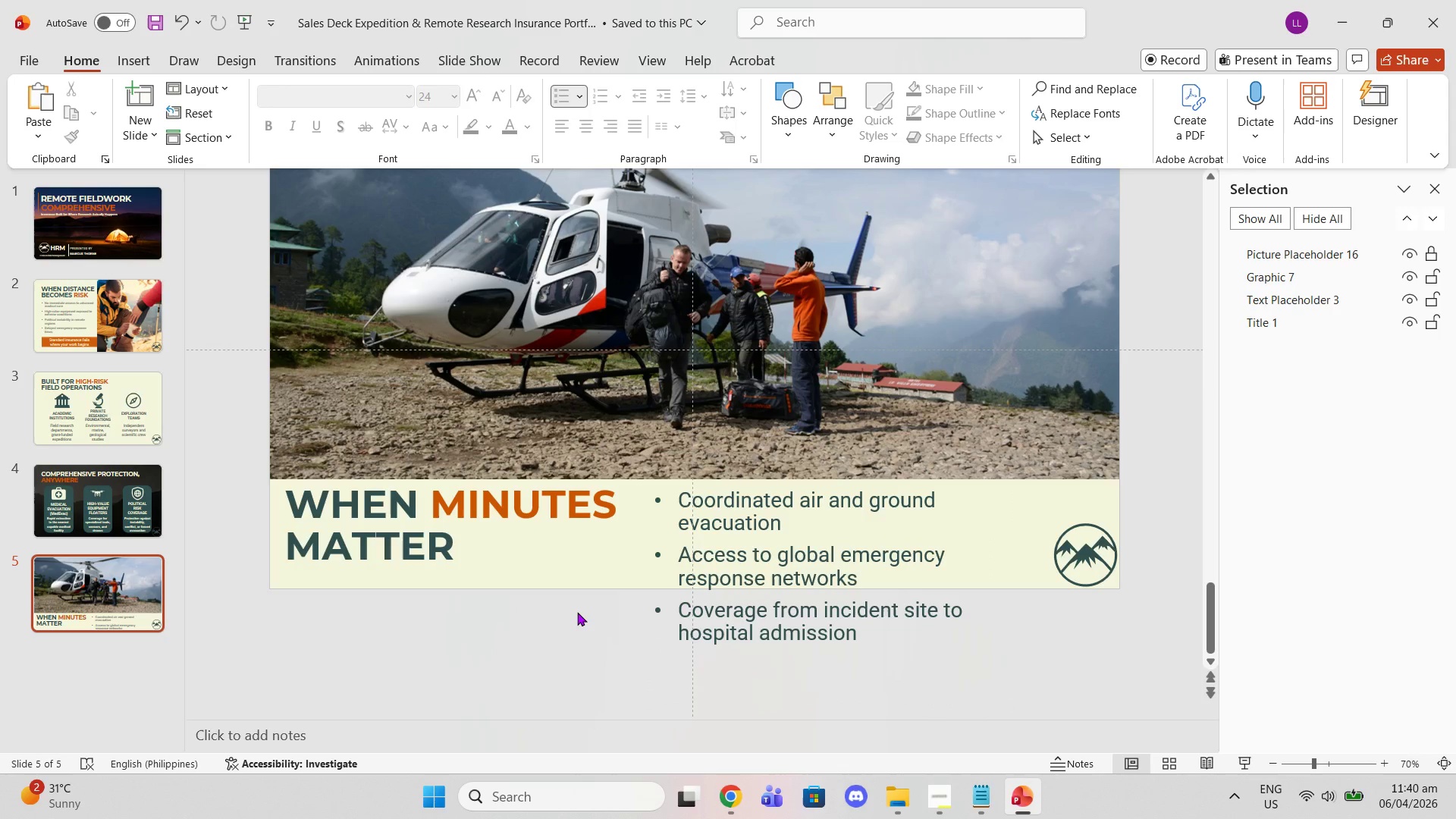 
wait(5.22)
 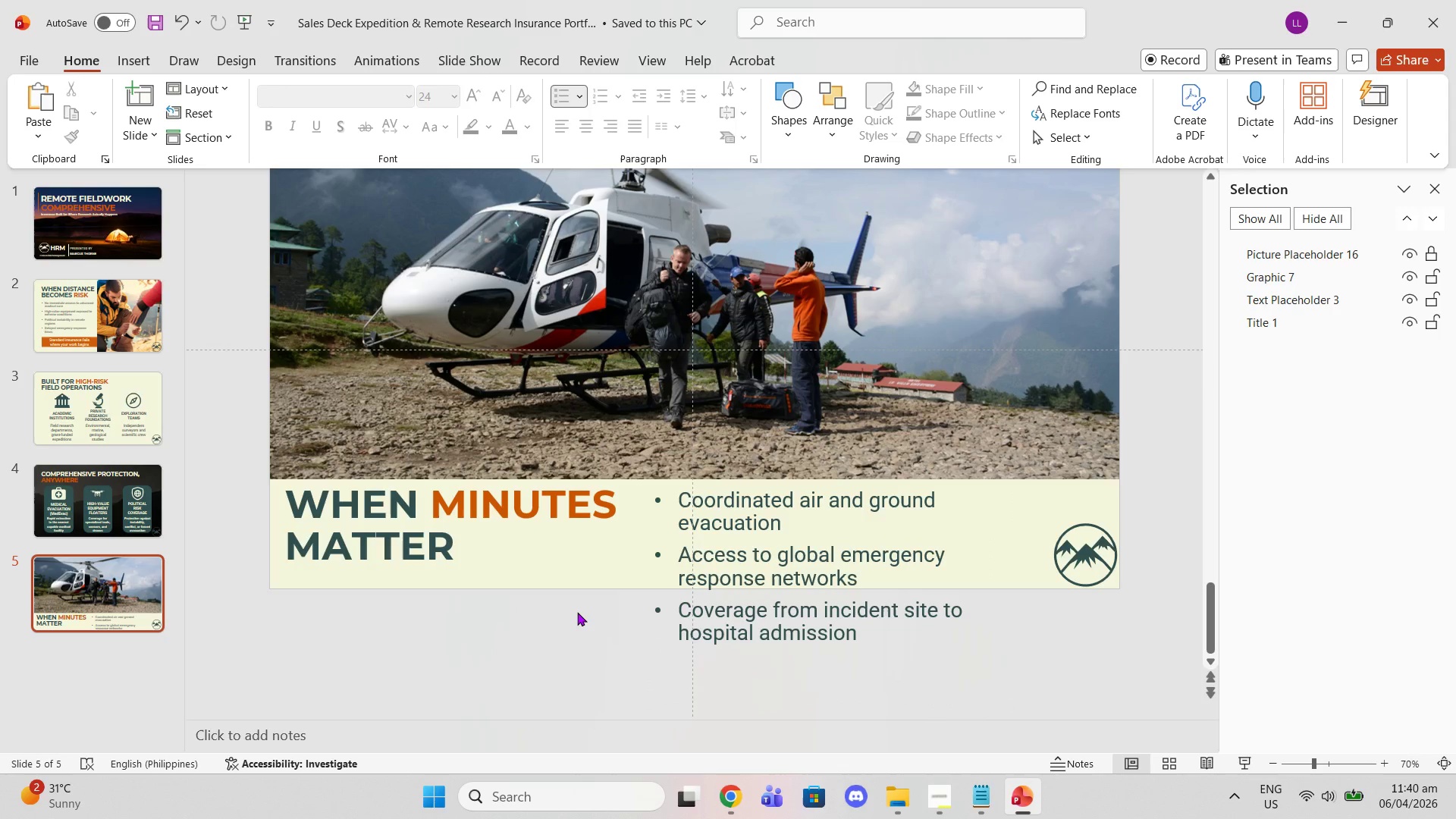 
scroll: coordinate [380, 550], scroll_direction: up, amount: 4.0
 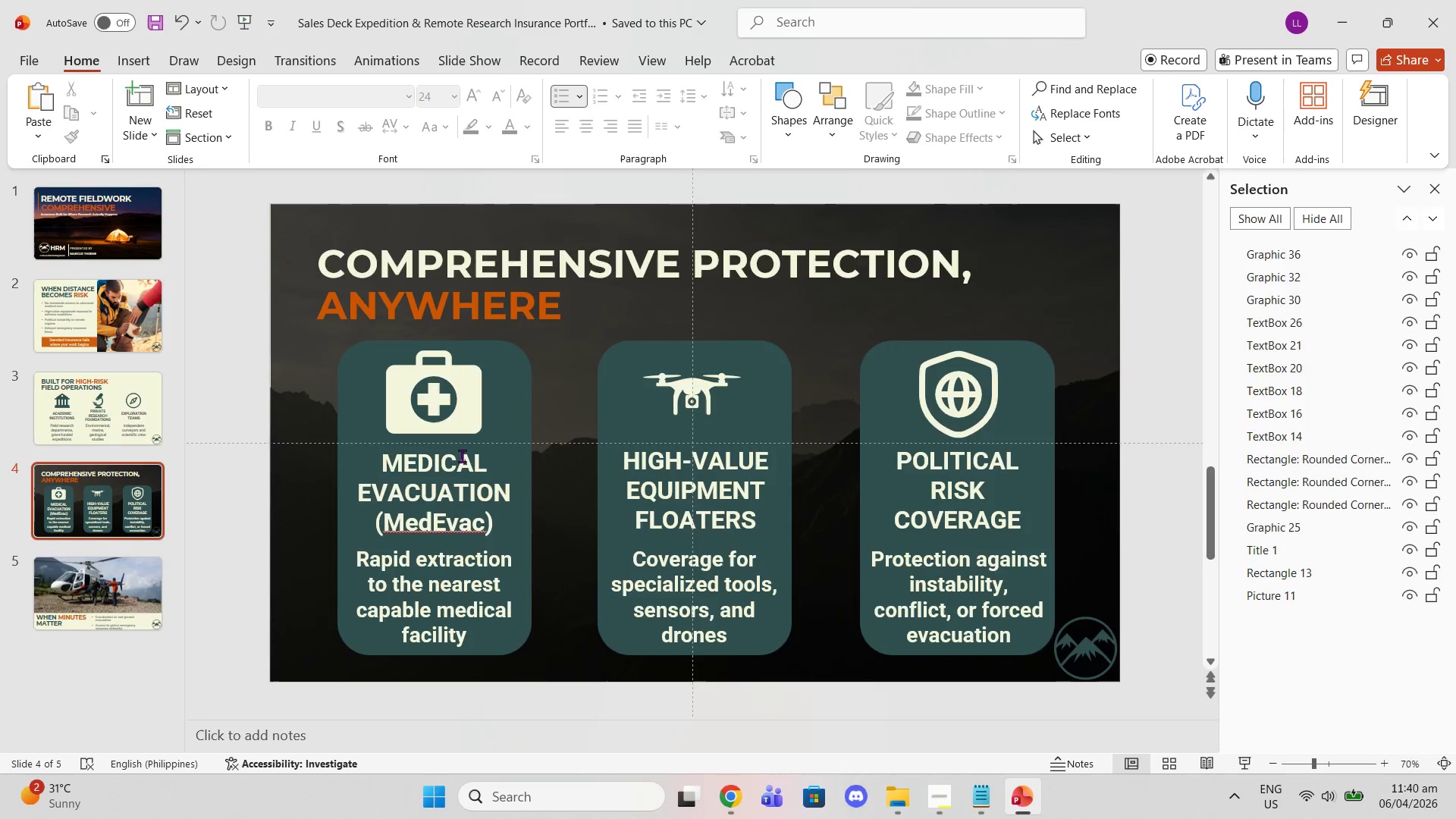 
scroll: coordinate [462, 456], scroll_direction: down, amount: 1.0
 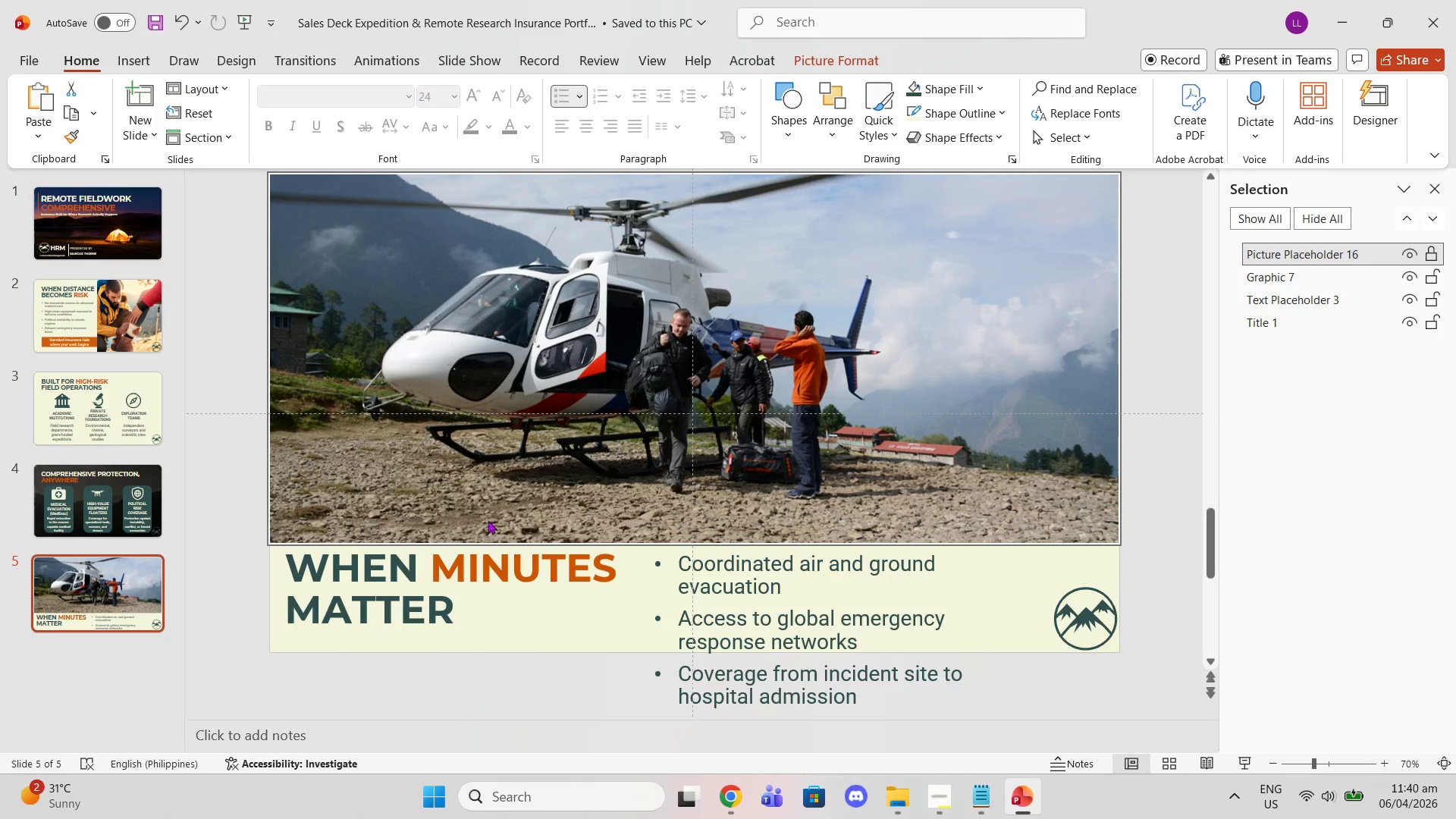 
double_click([535, 431])
 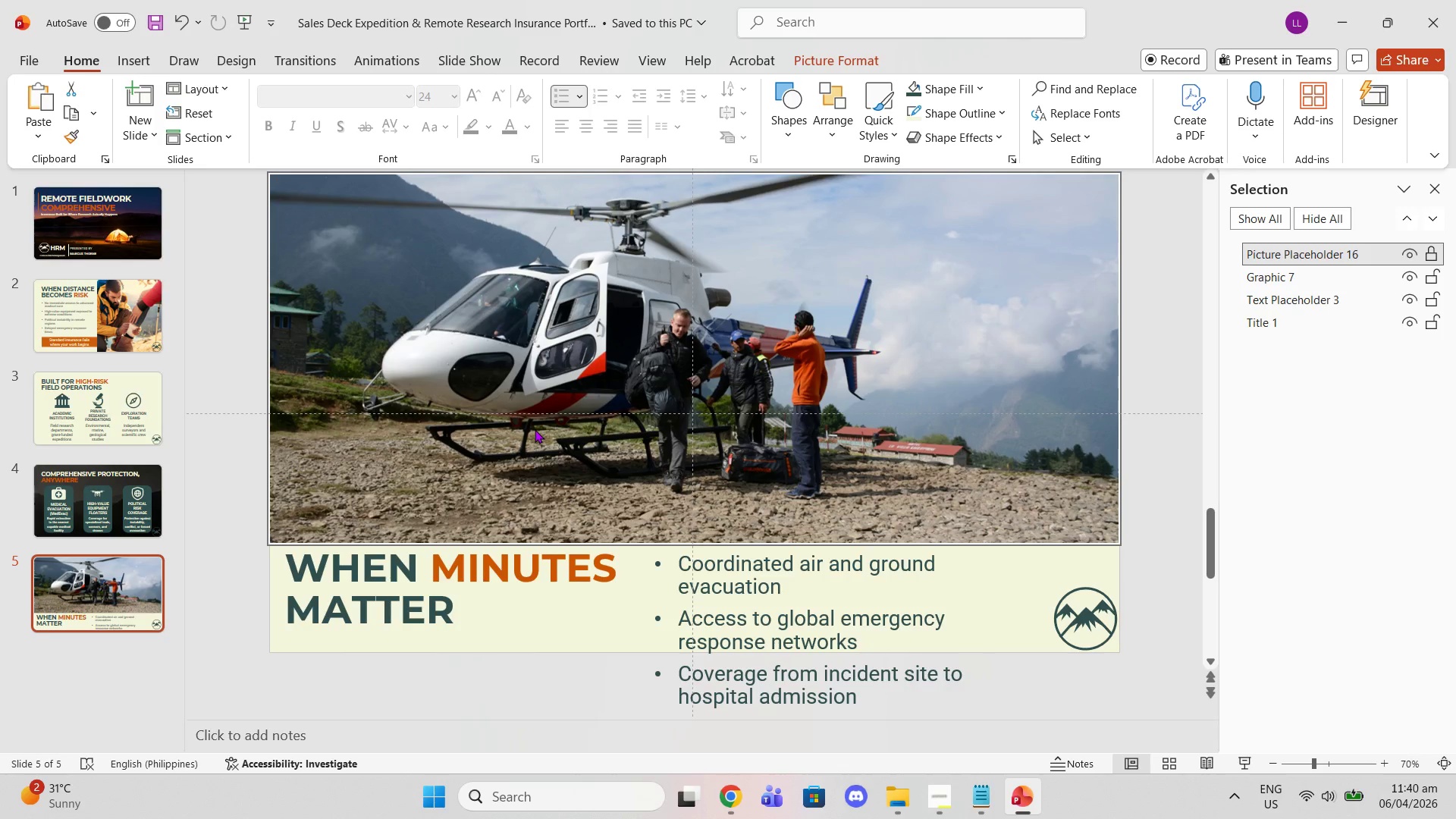 
right_click([535, 429])
 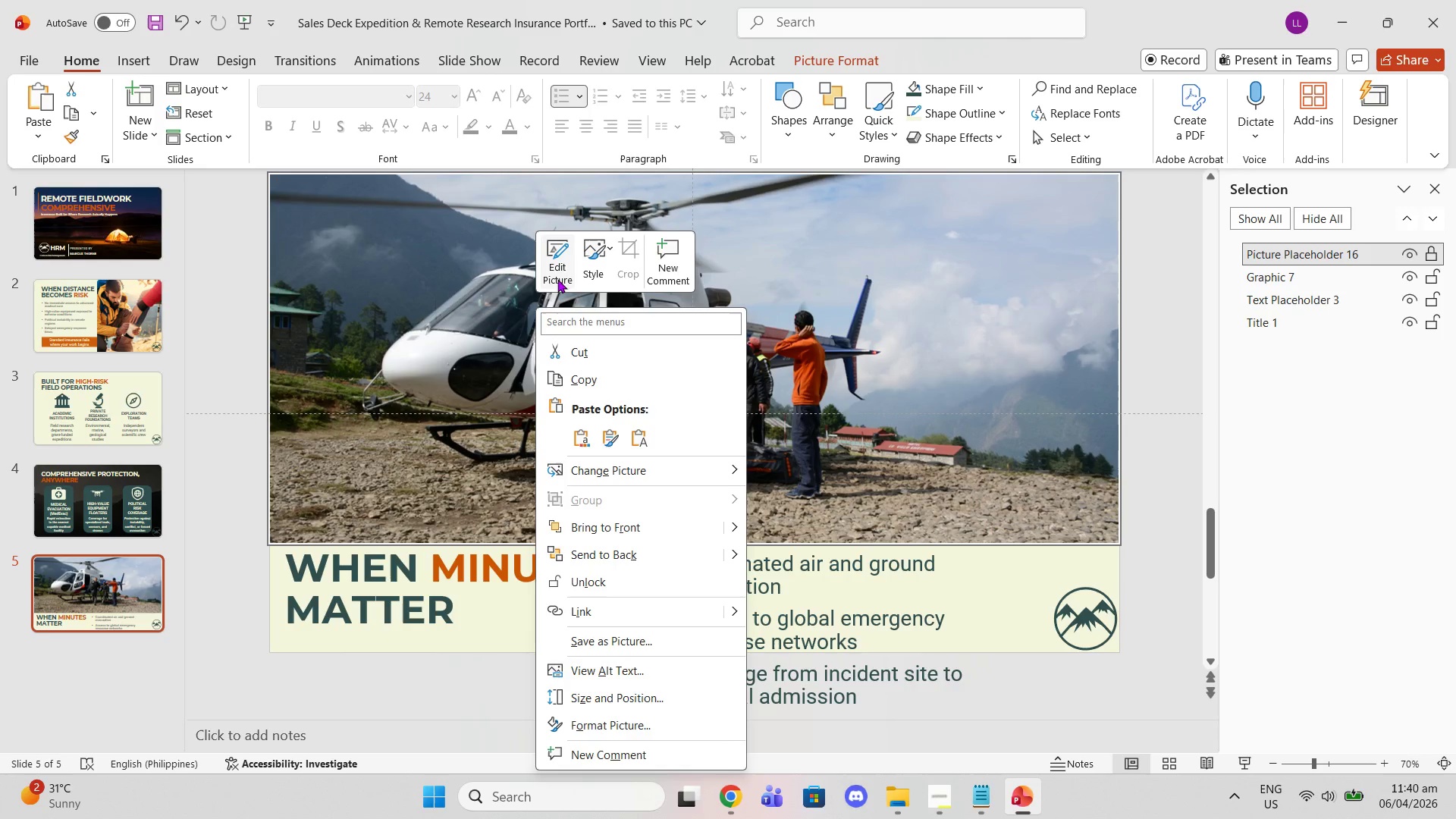 
left_click([494, 284])
 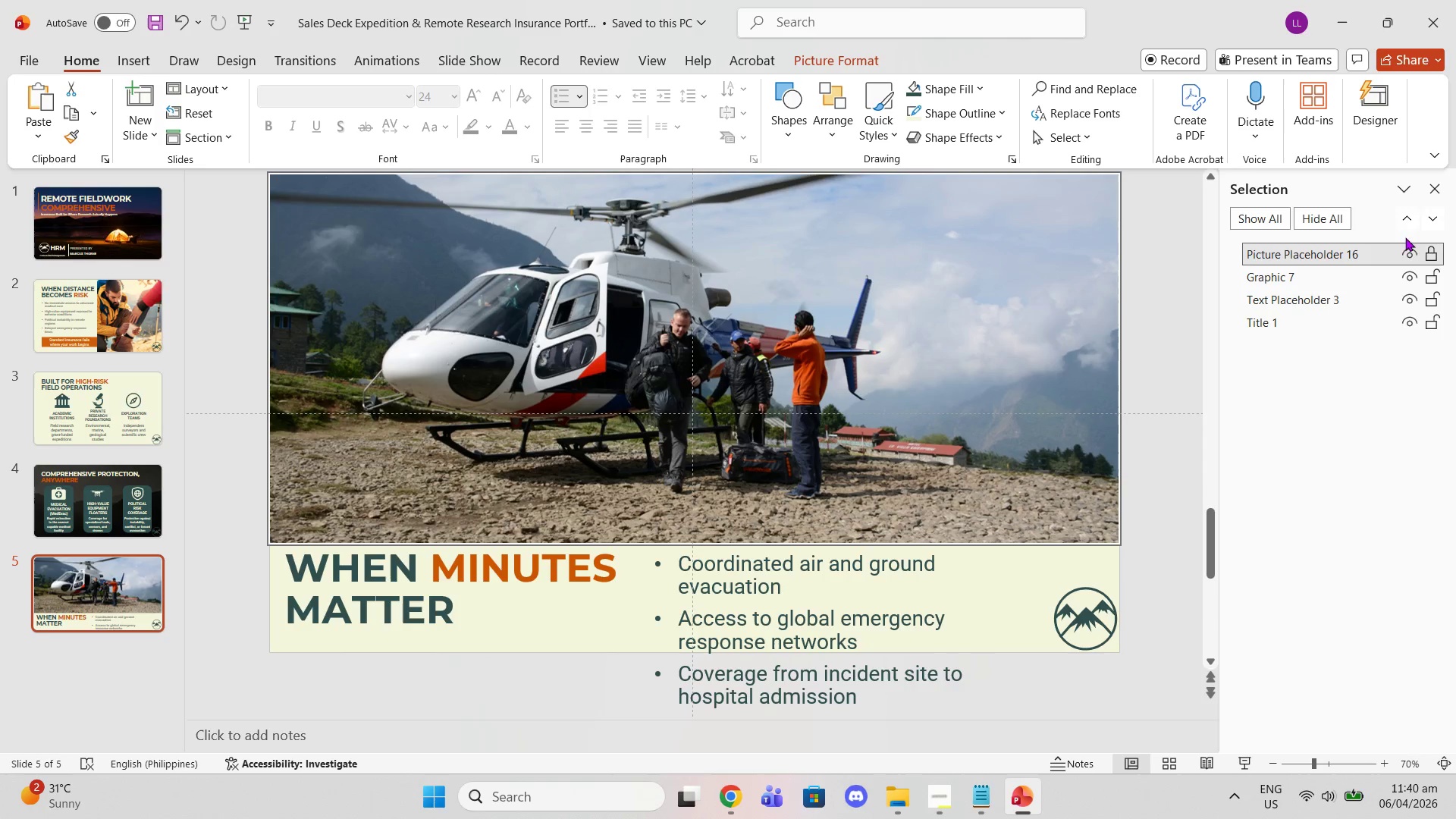 
left_click([1427, 247])
 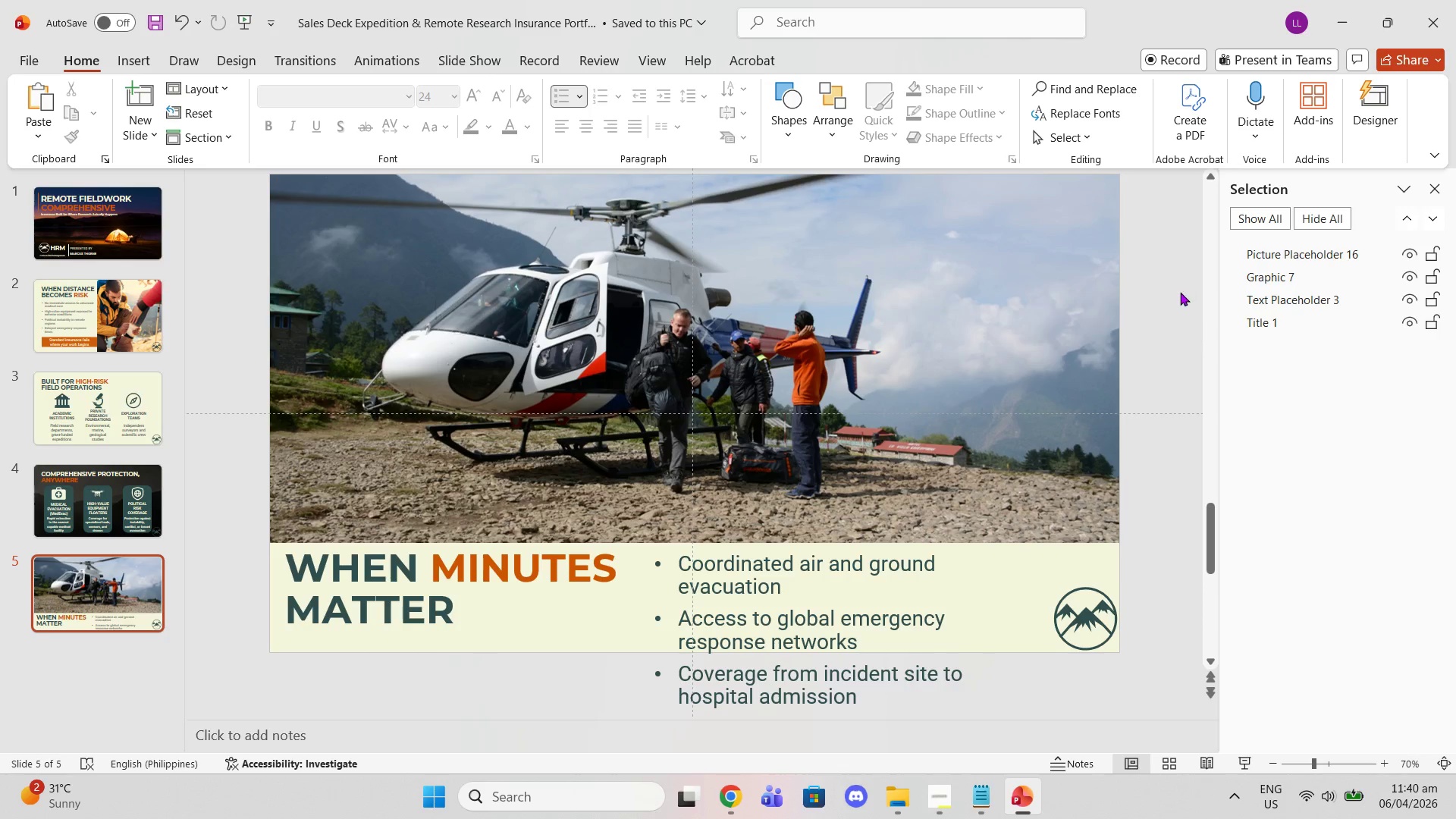 
scroll: coordinate [847, 322], scroll_direction: up, amount: 2.0
 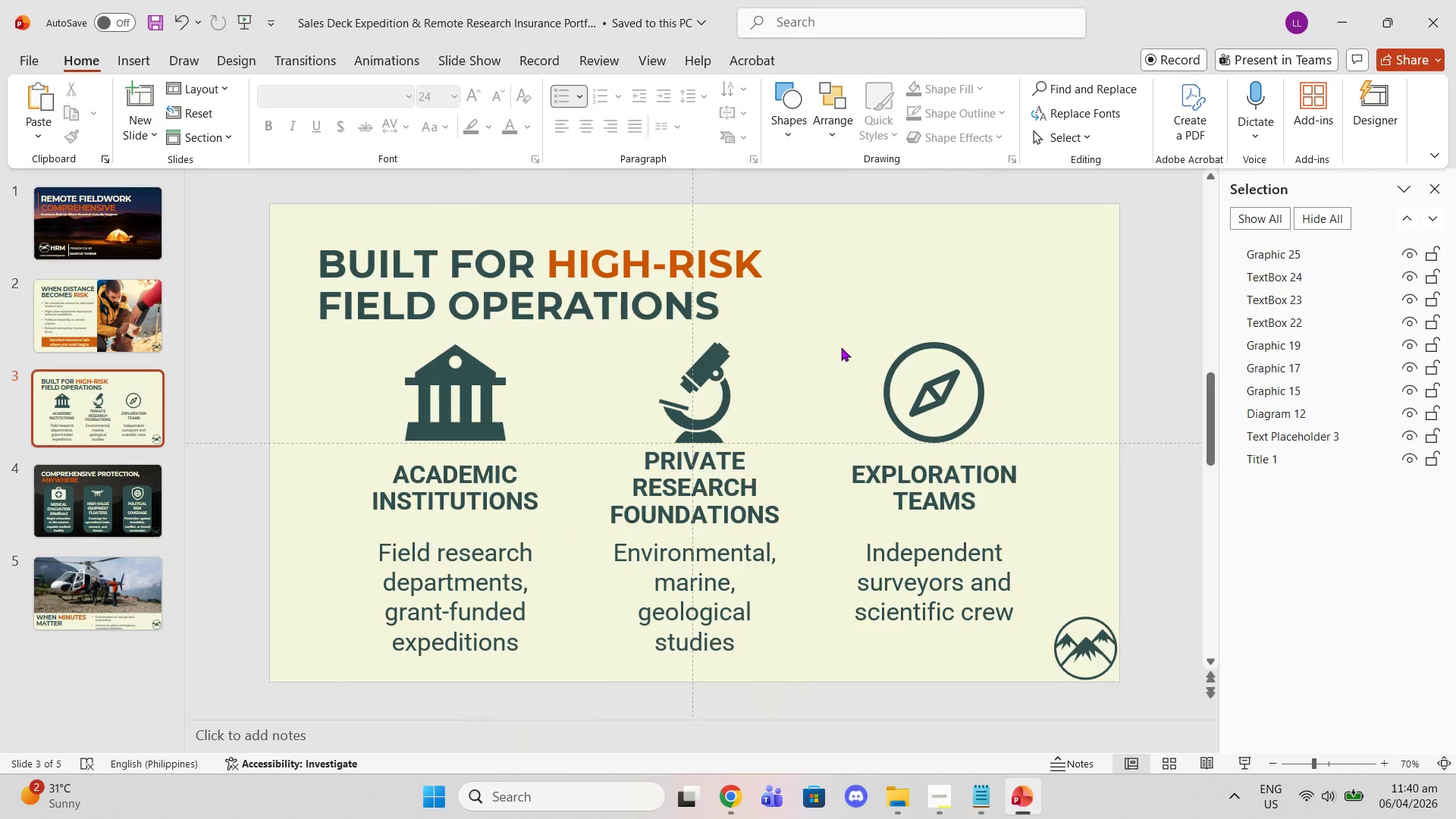 
left_click([841, 349])
 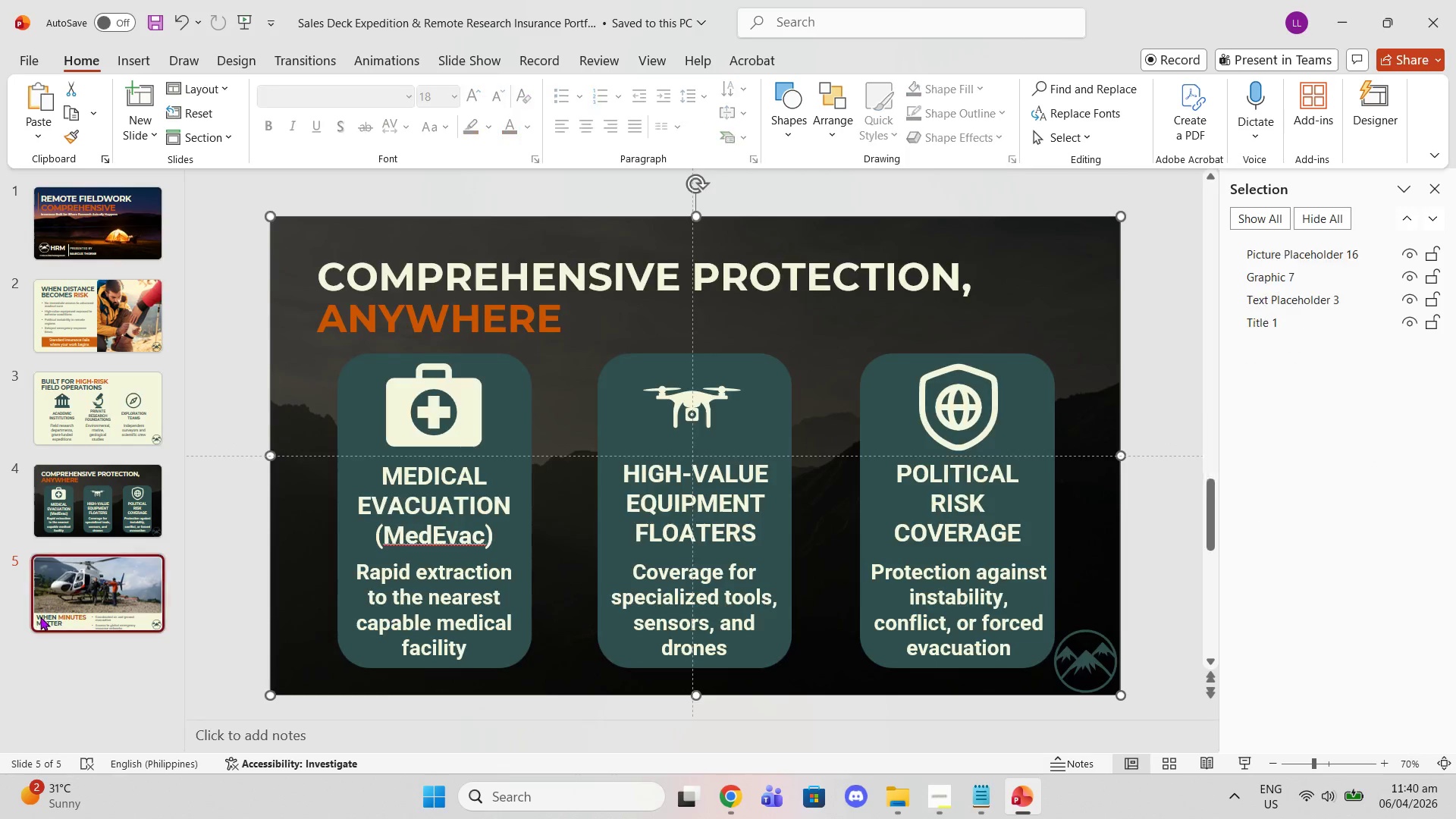 
scroll: coordinate [841, 349], scroll_direction: down, amount: 1.0
 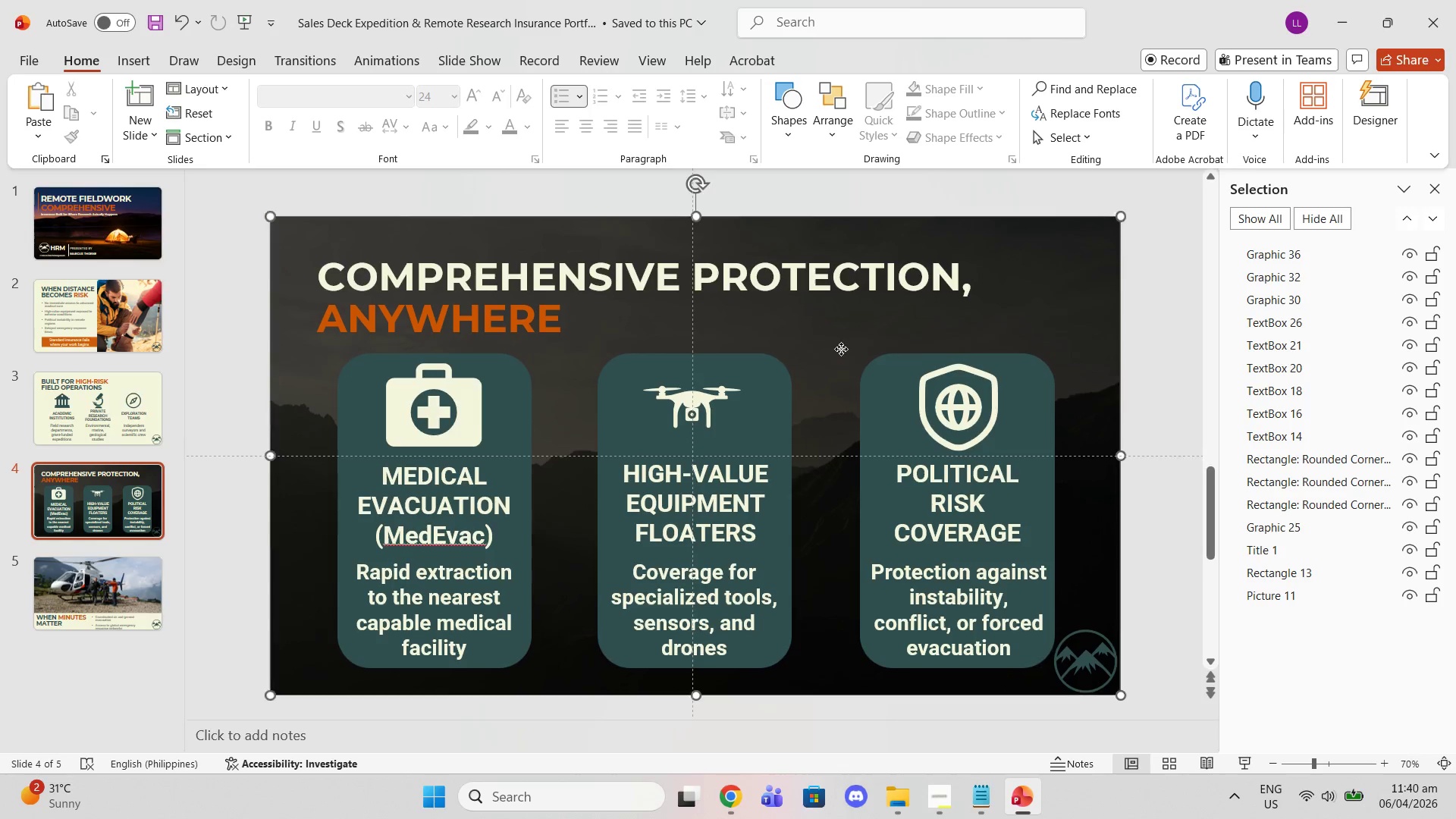 
double_click([610, 366])
 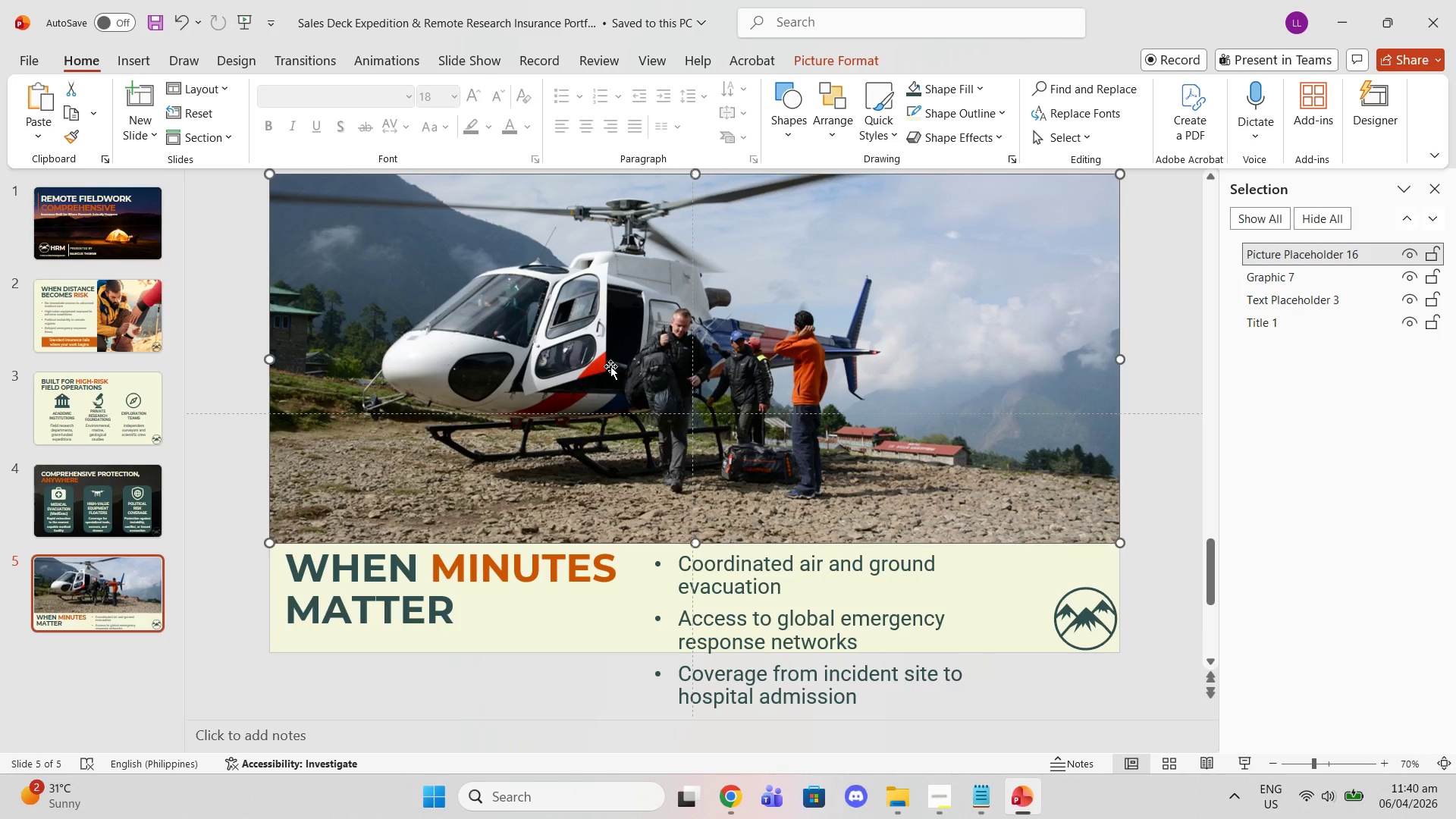 
right_click([610, 366])
 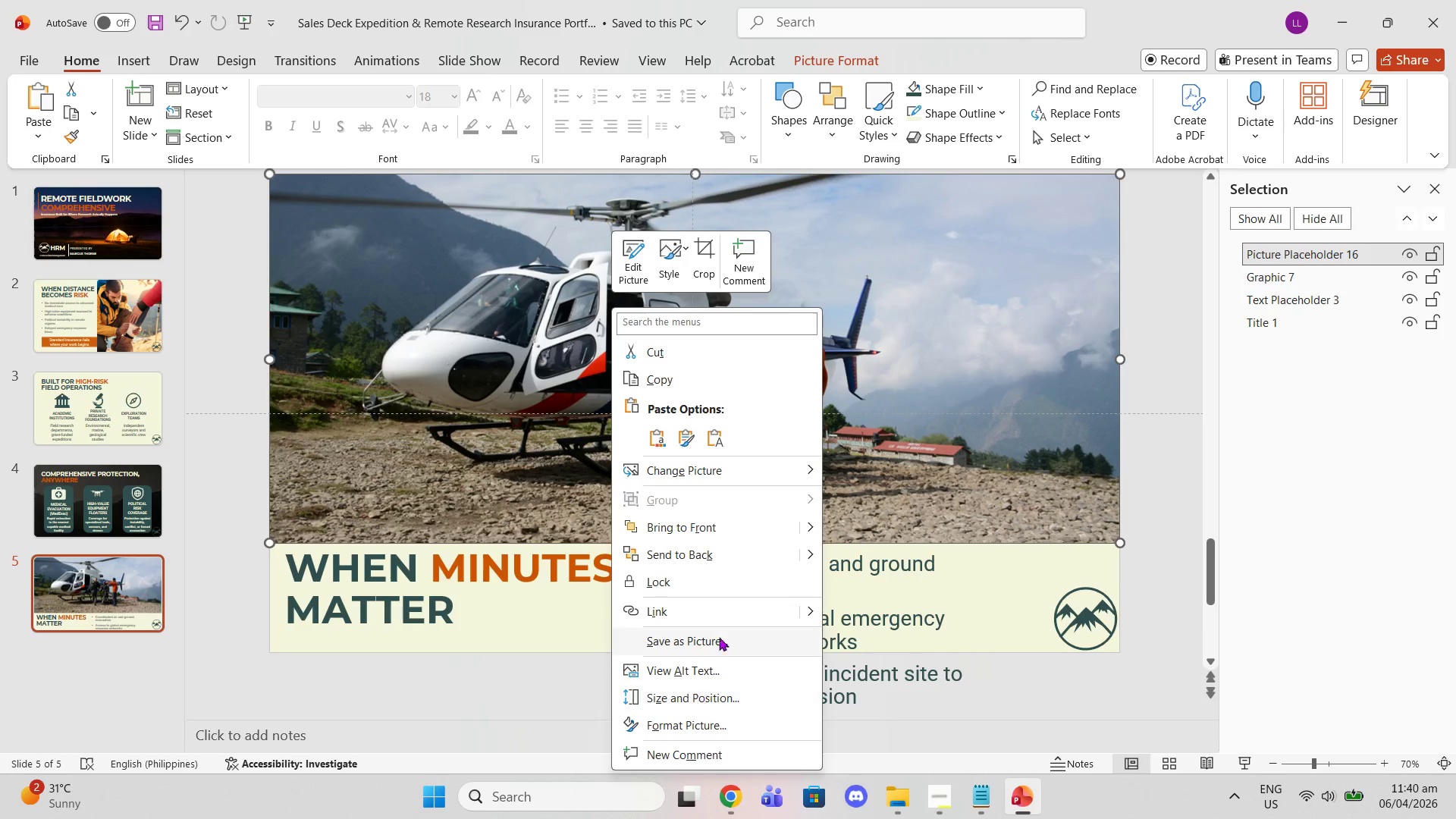 
wait(6.73)
 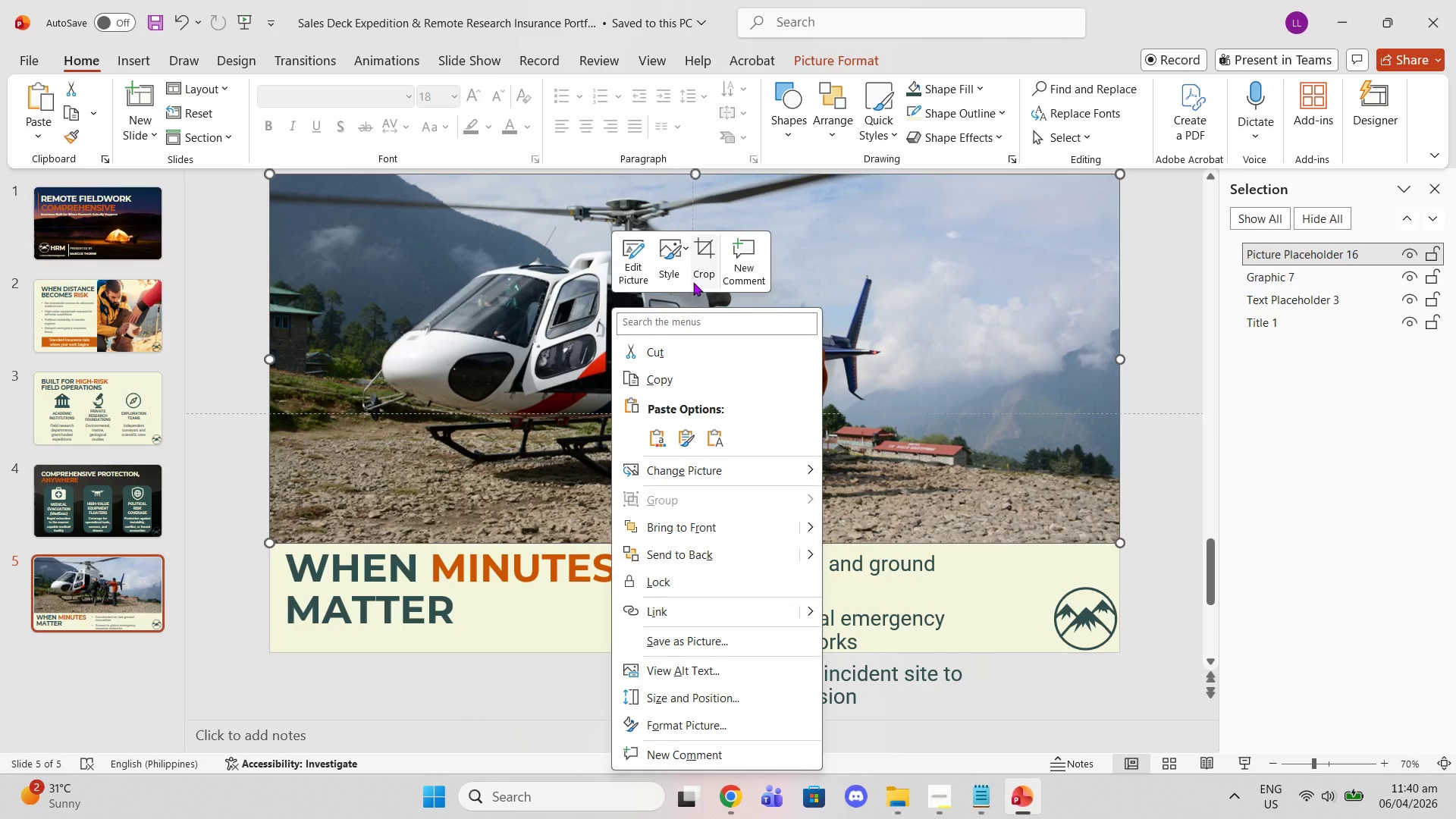 
key(Delete)
 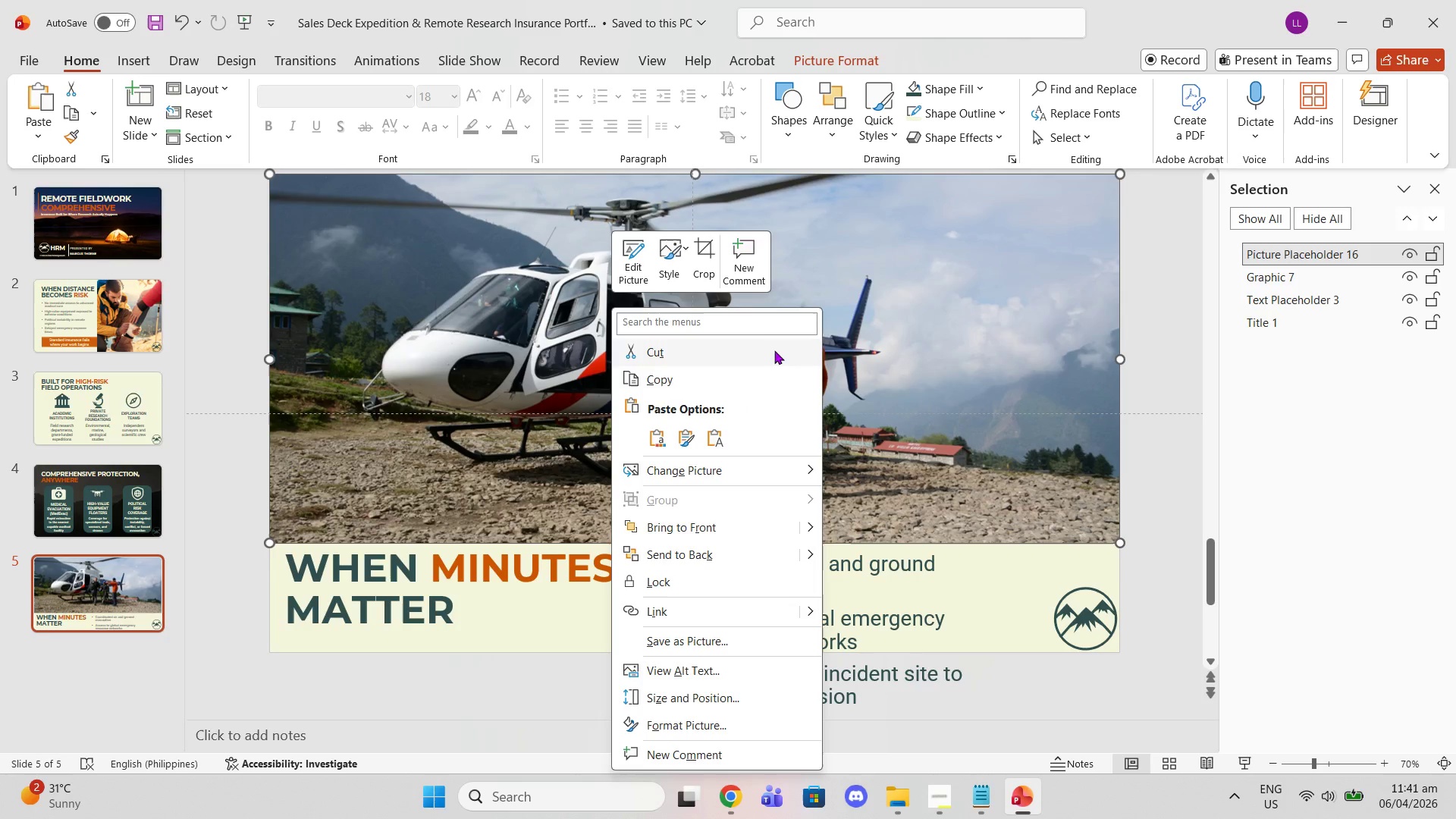 
left_click([880, 287])
 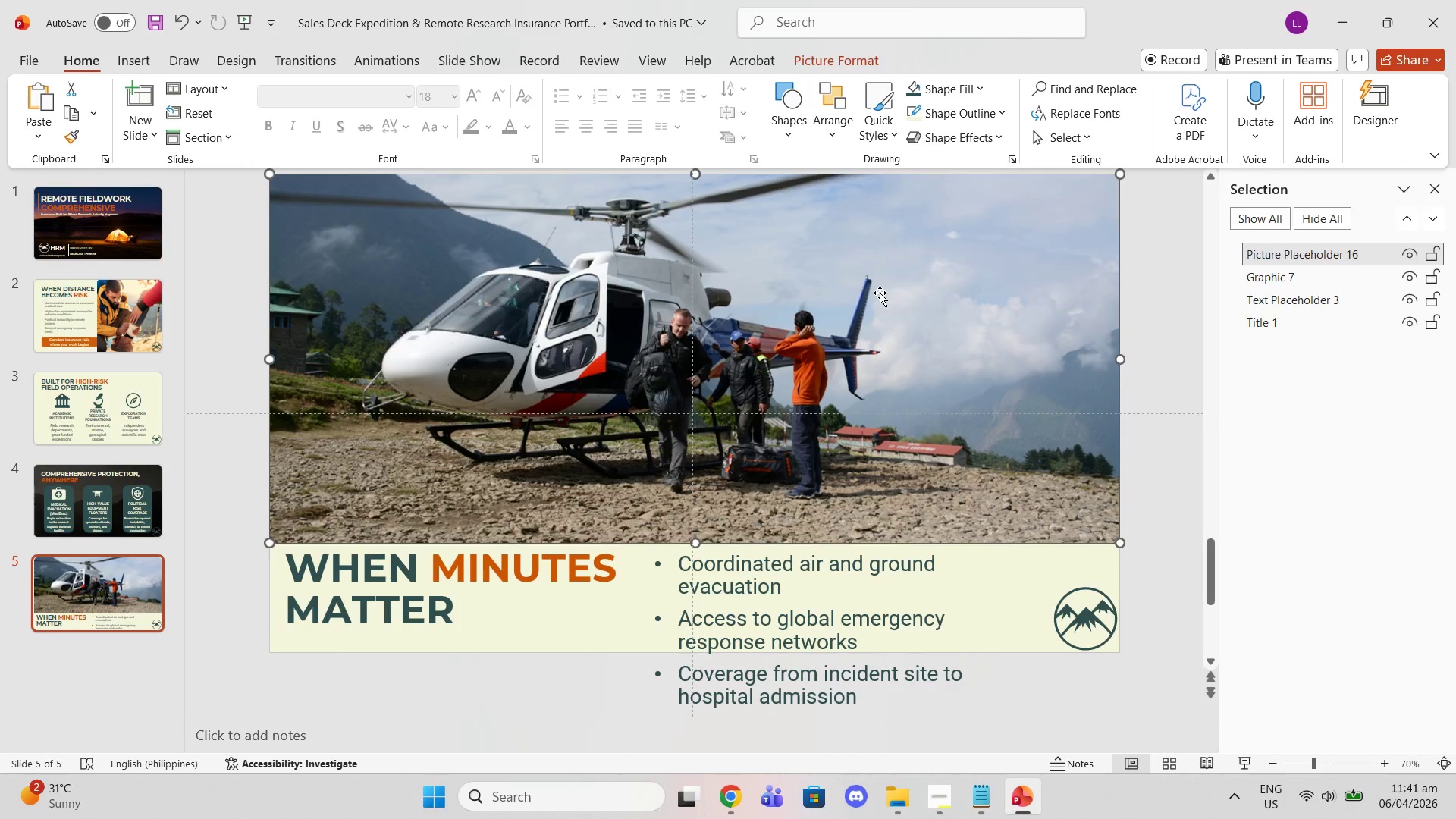 
key(Delete)
 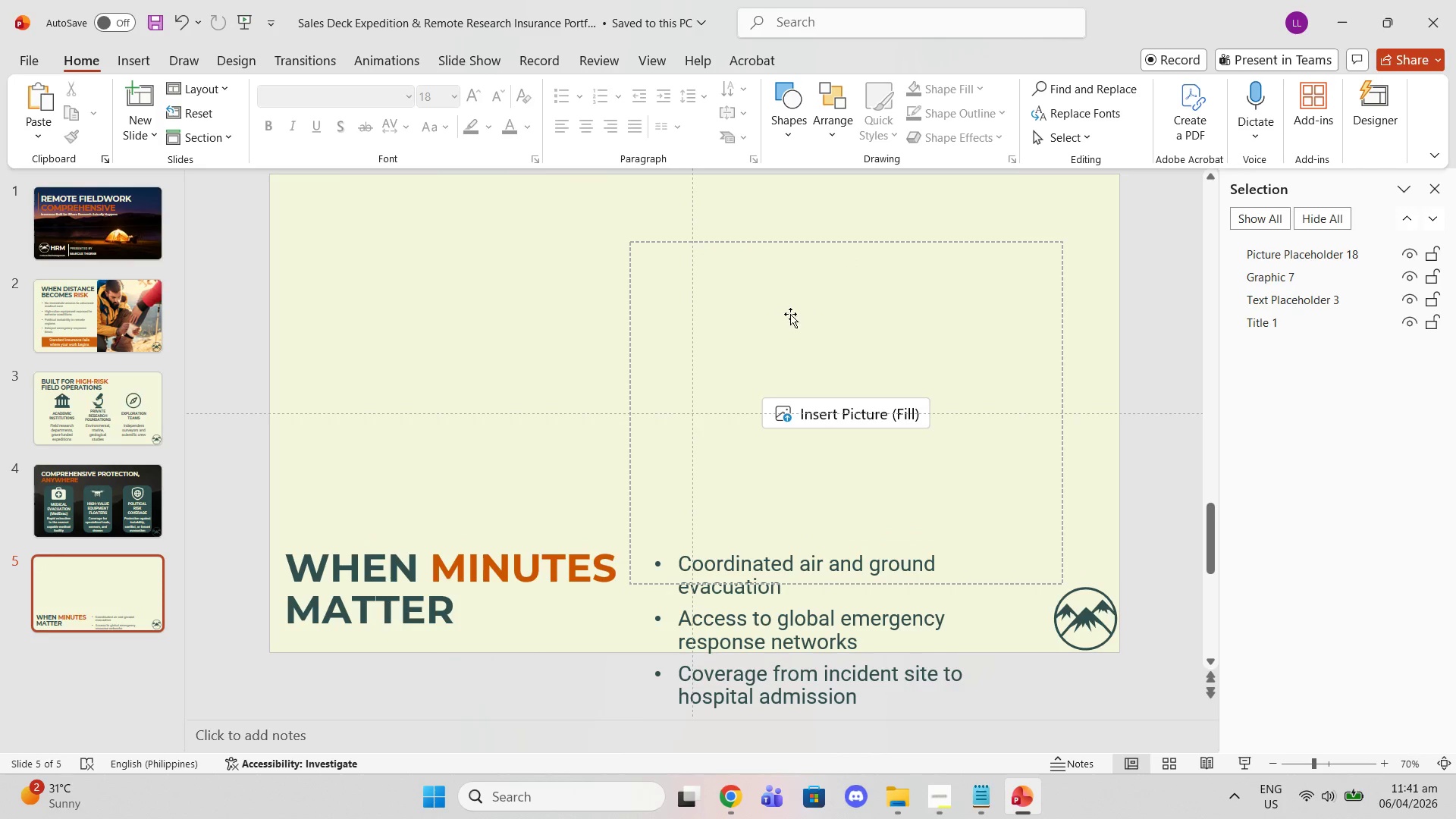 
scroll: coordinate [807, 326], scroll_direction: up, amount: 1.0
 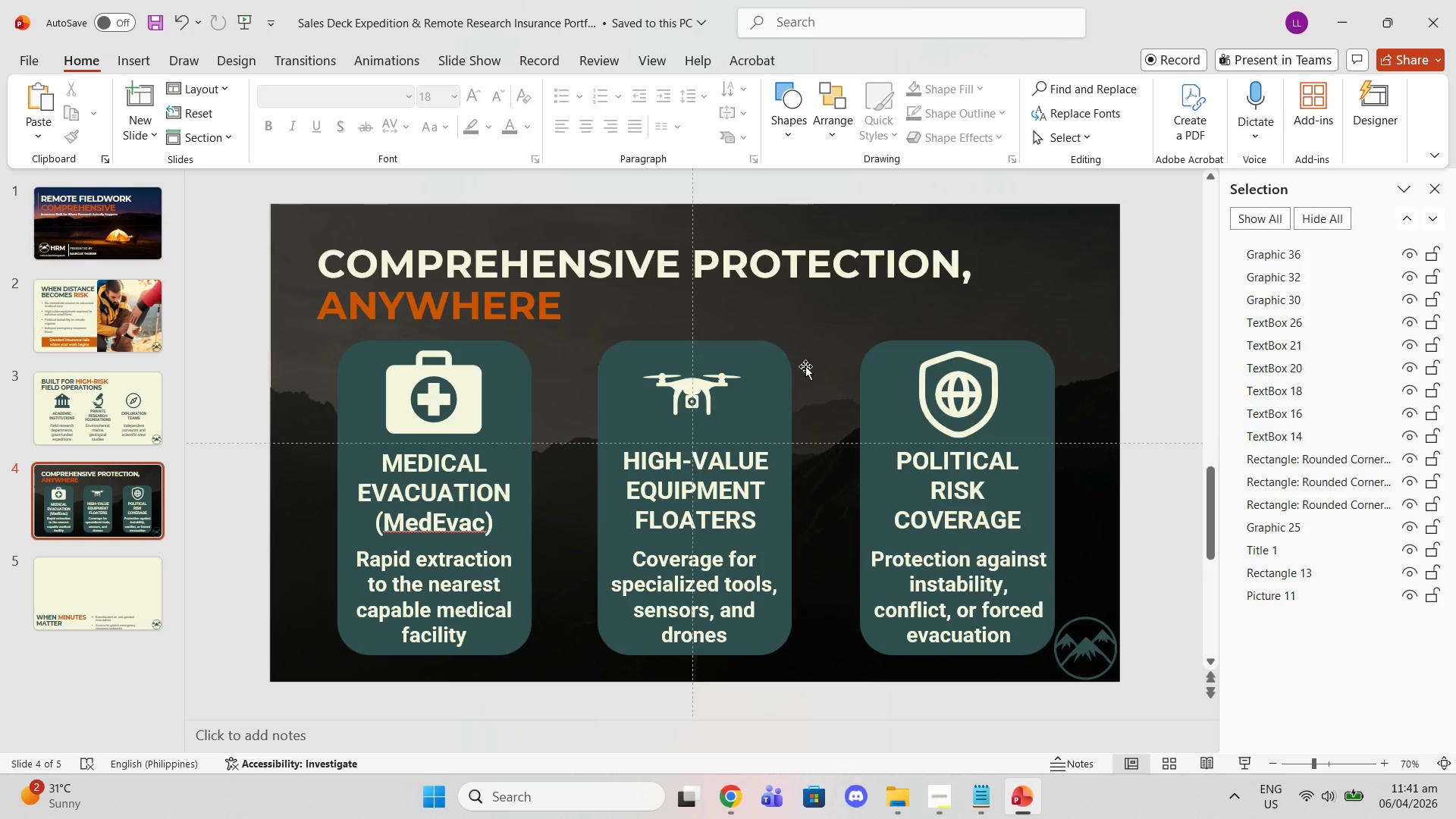 
left_click_drag(start_coordinate=[805, 366], to_coordinate=[443, 299])
 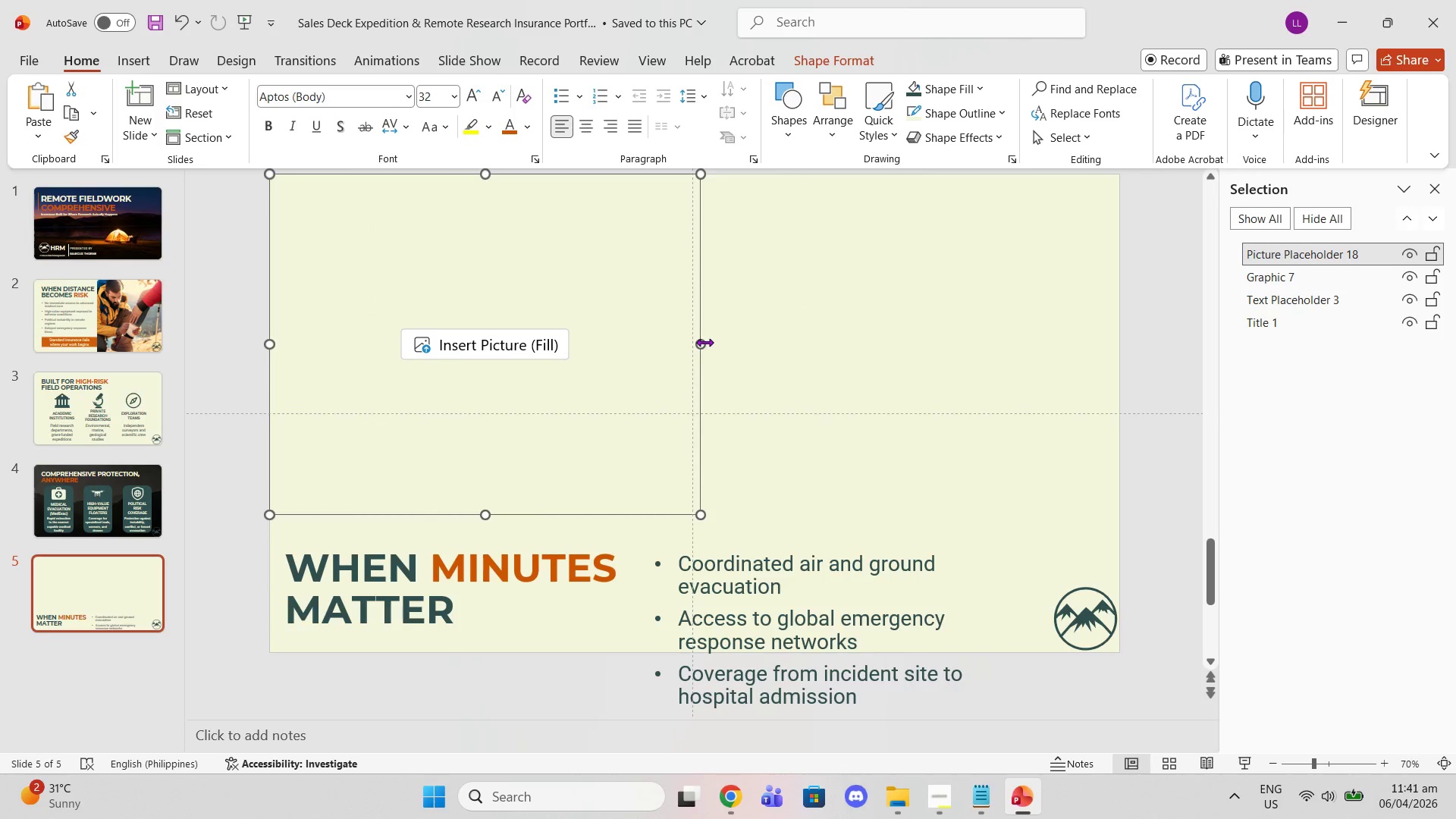 
scroll: coordinate [805, 366], scroll_direction: down, amount: 1.0
 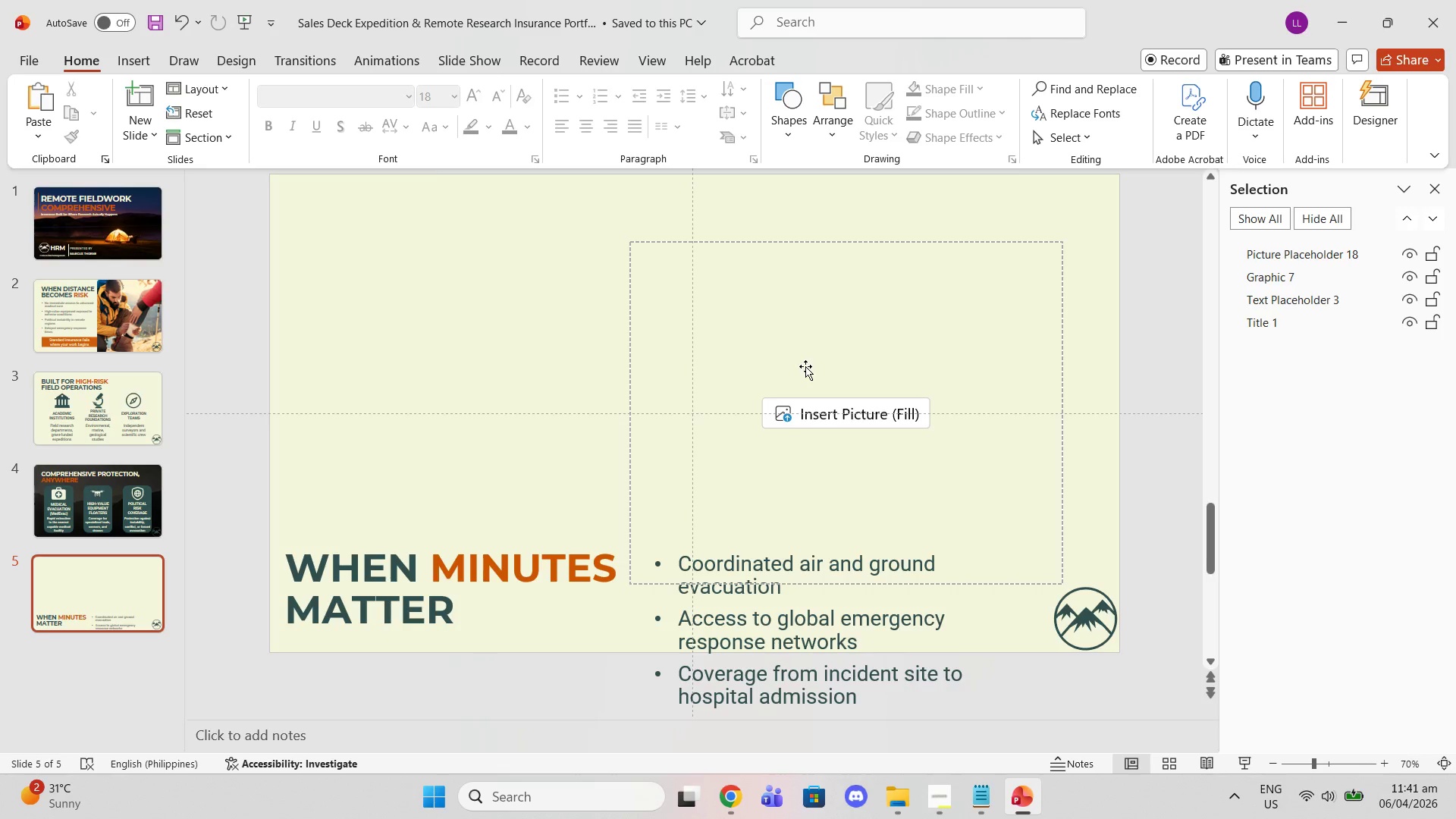 
left_click_drag(start_coordinate=[705, 342], to_coordinate=[1123, 346])
 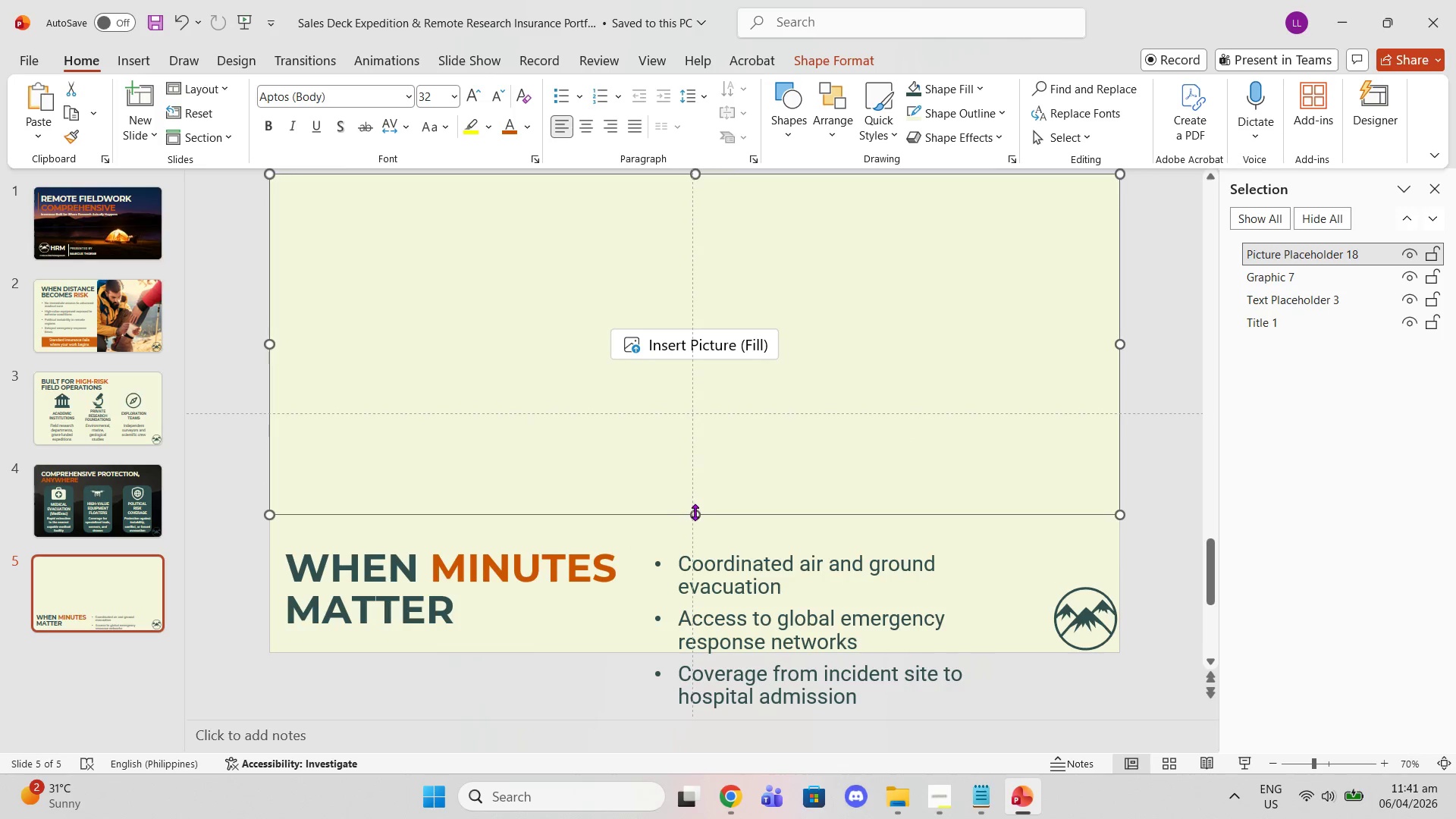 
left_click_drag(start_coordinate=[695, 512], to_coordinate=[697, 494])
 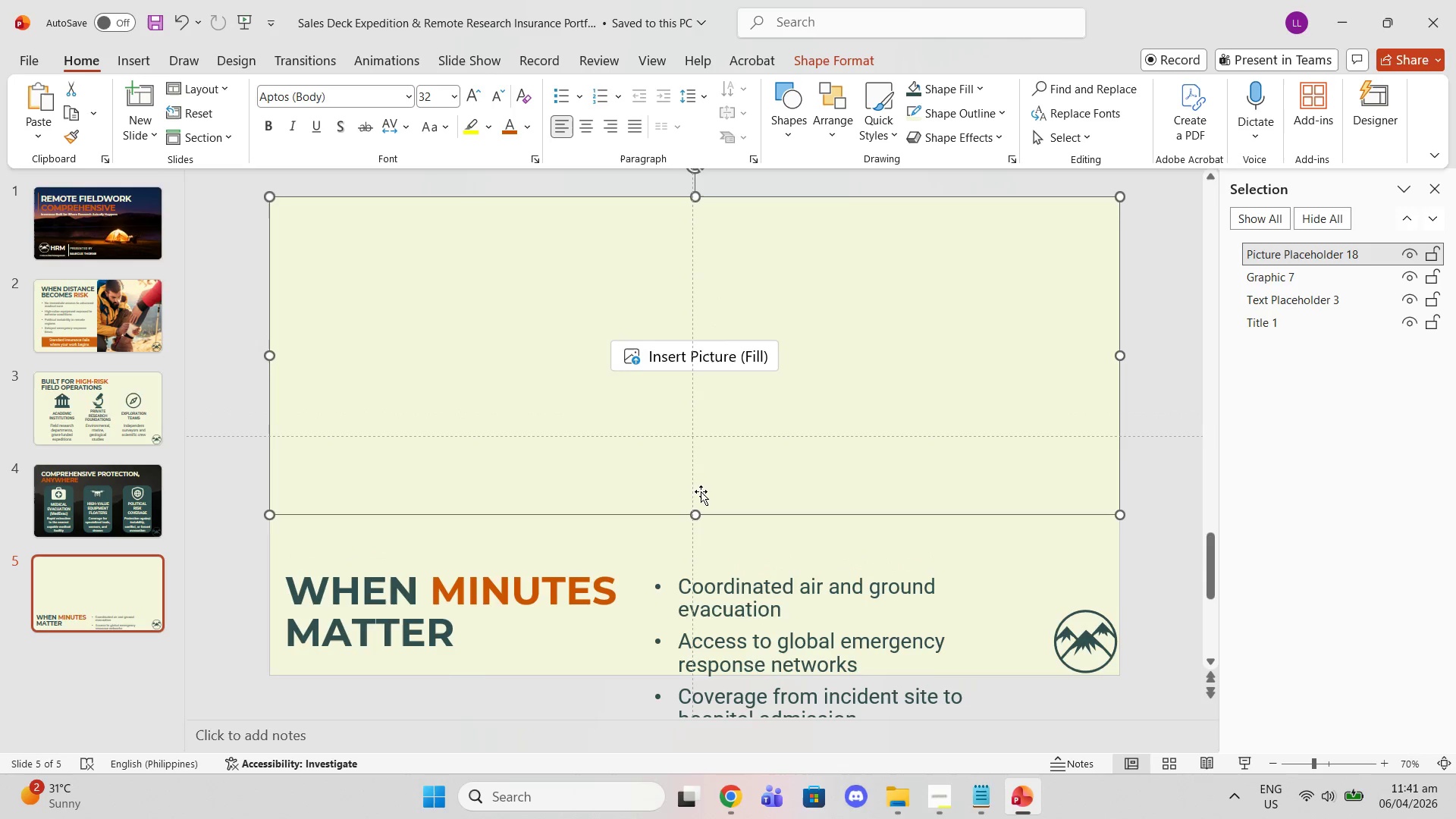 
scroll: coordinate [701, 491], scroll_direction: up, amount: 1.0
 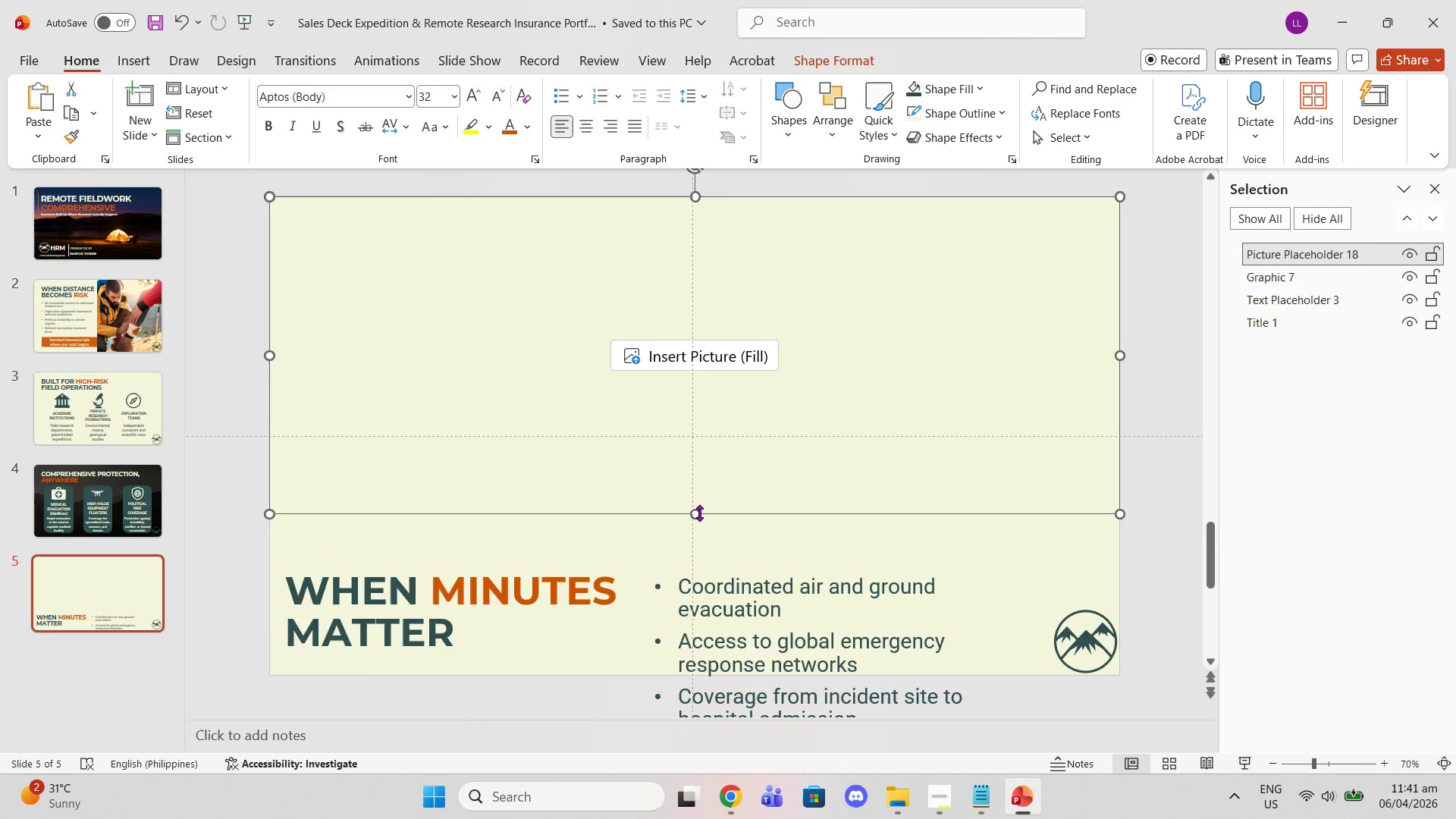 
left_click([617, 414])
 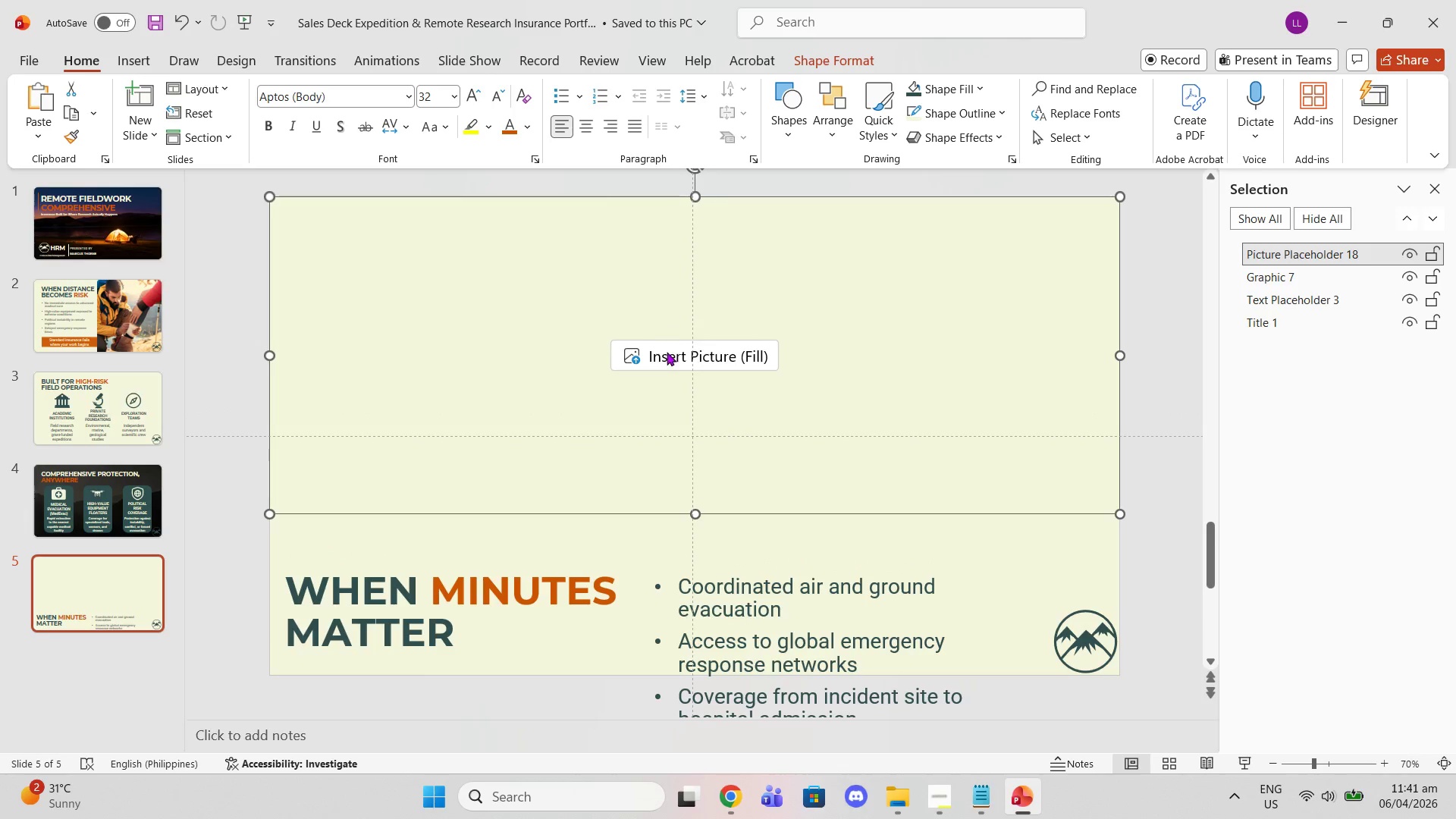 
left_click([669, 356])
 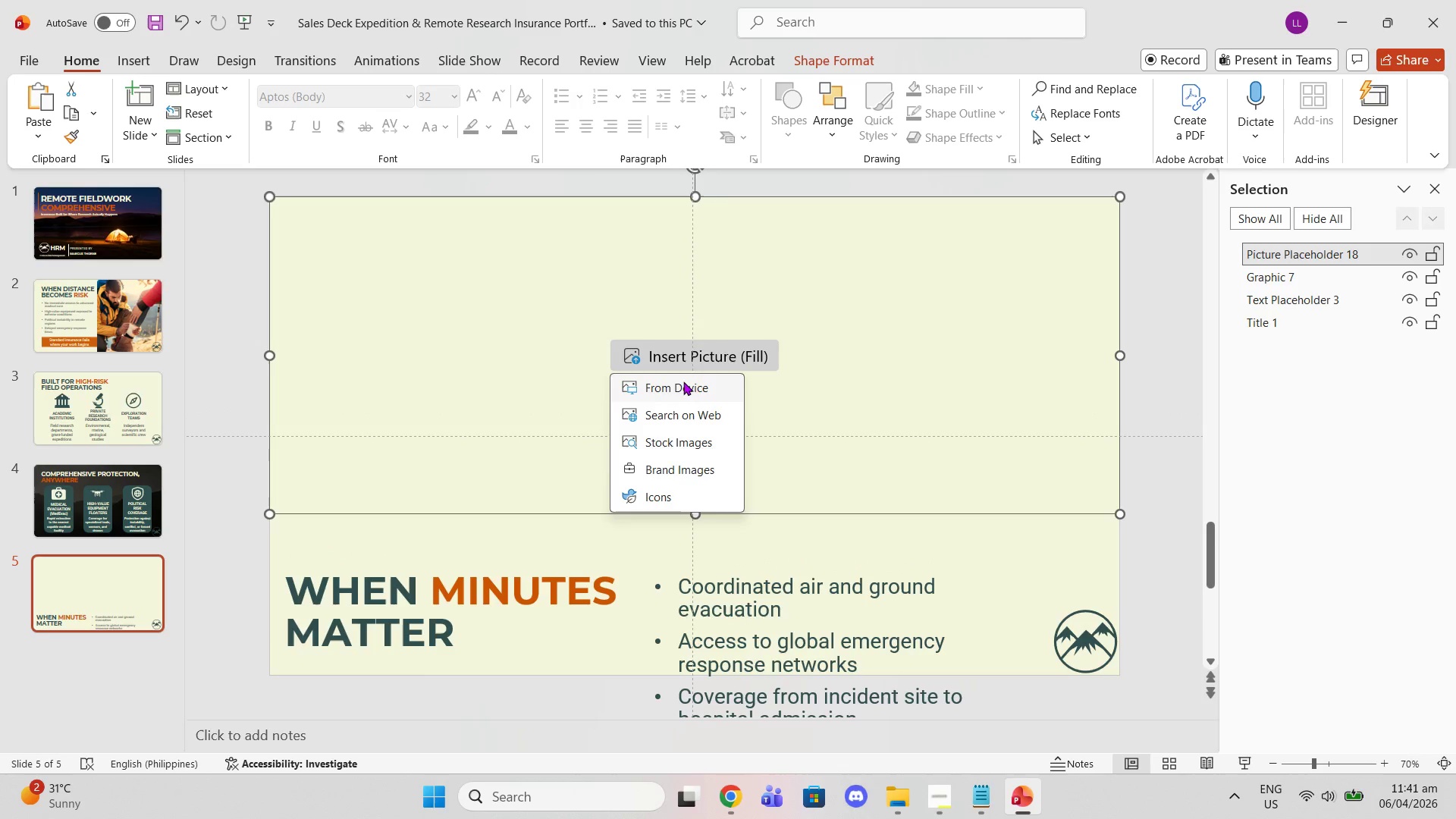 
left_click([683, 381])
 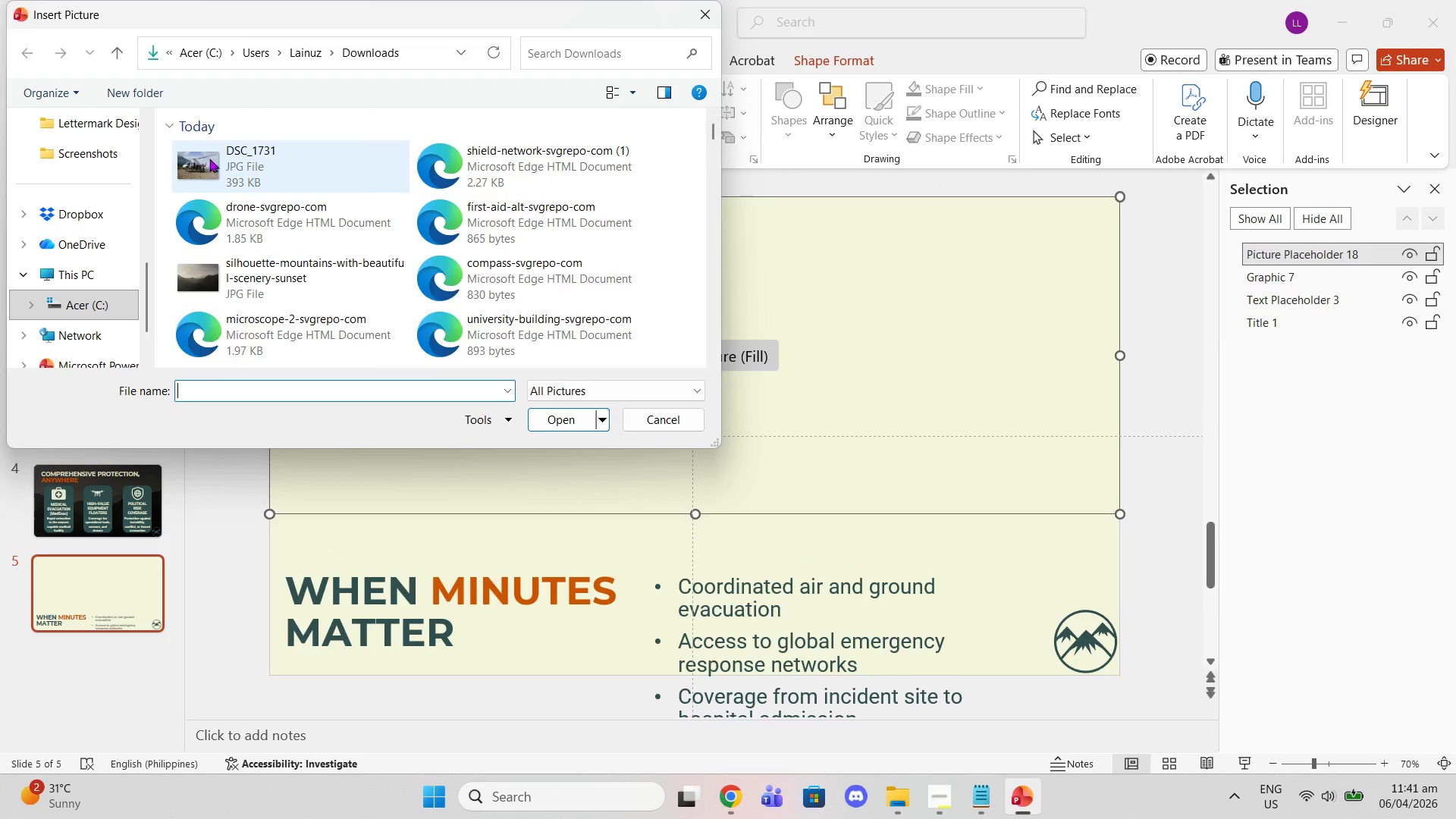 
left_click([209, 158])
 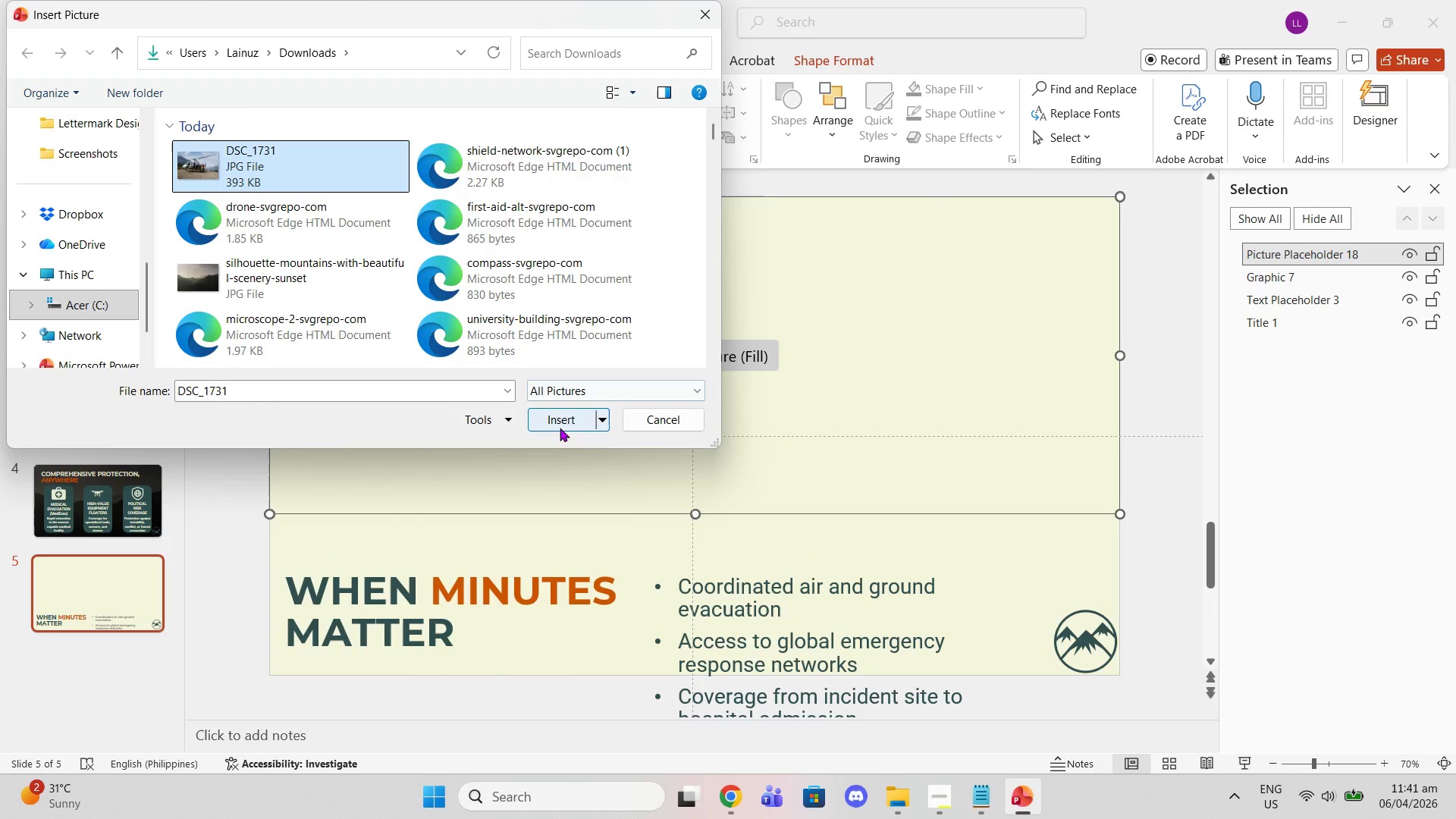 
left_click([557, 423])
 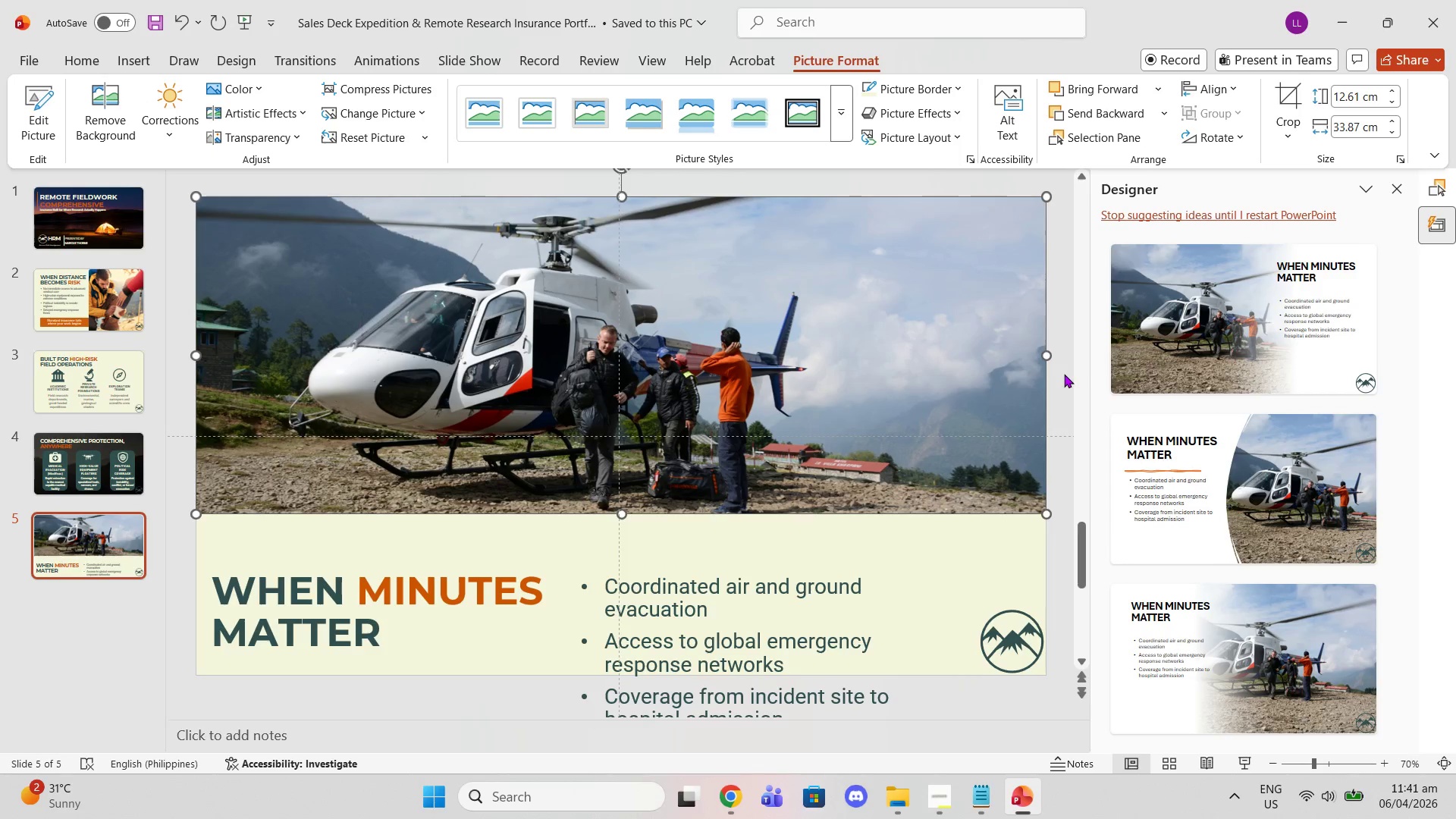 
scroll: coordinate [1216, 472], scroll_direction: down, amount: 8.0
 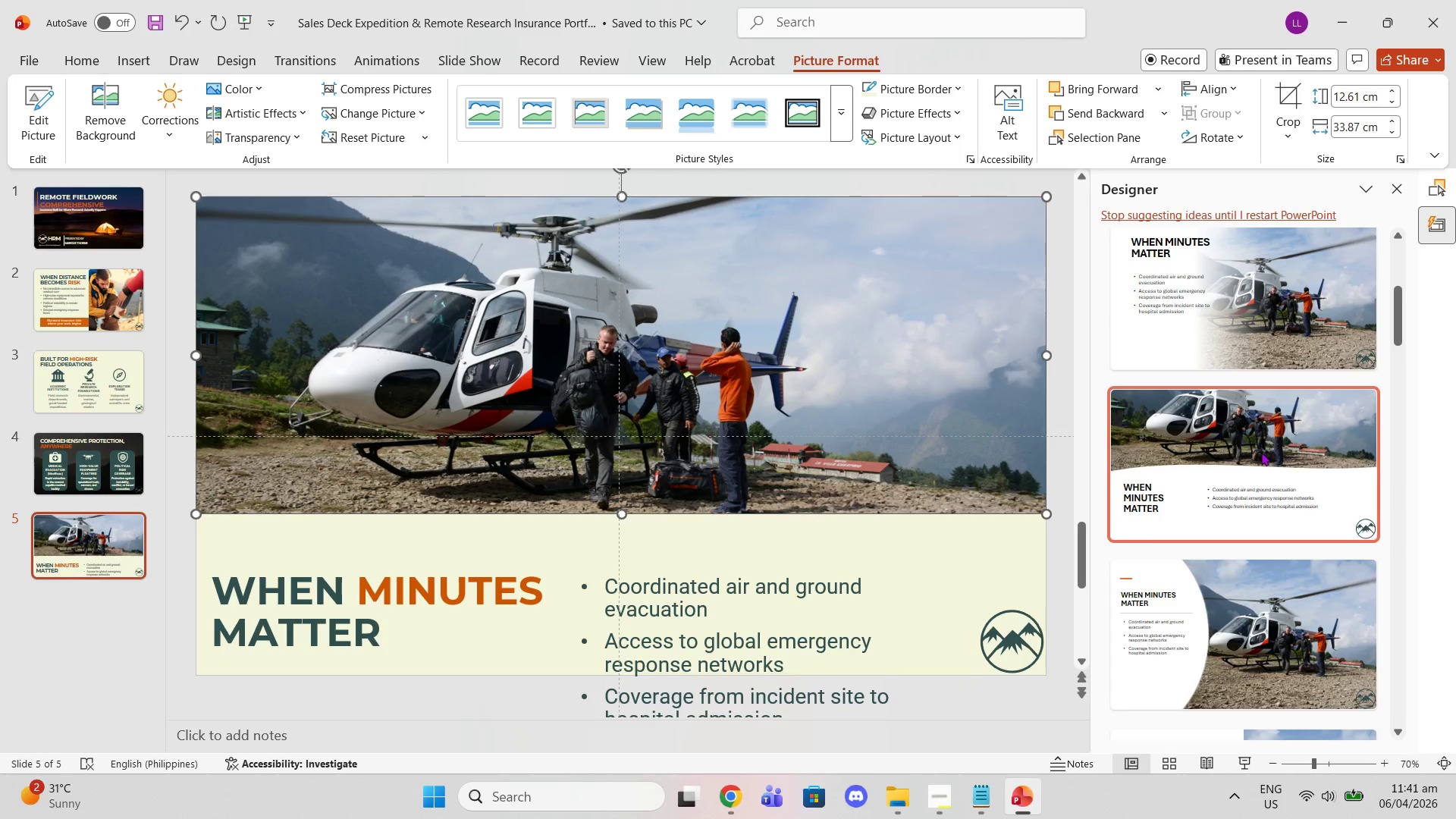 
wait(9.0)
 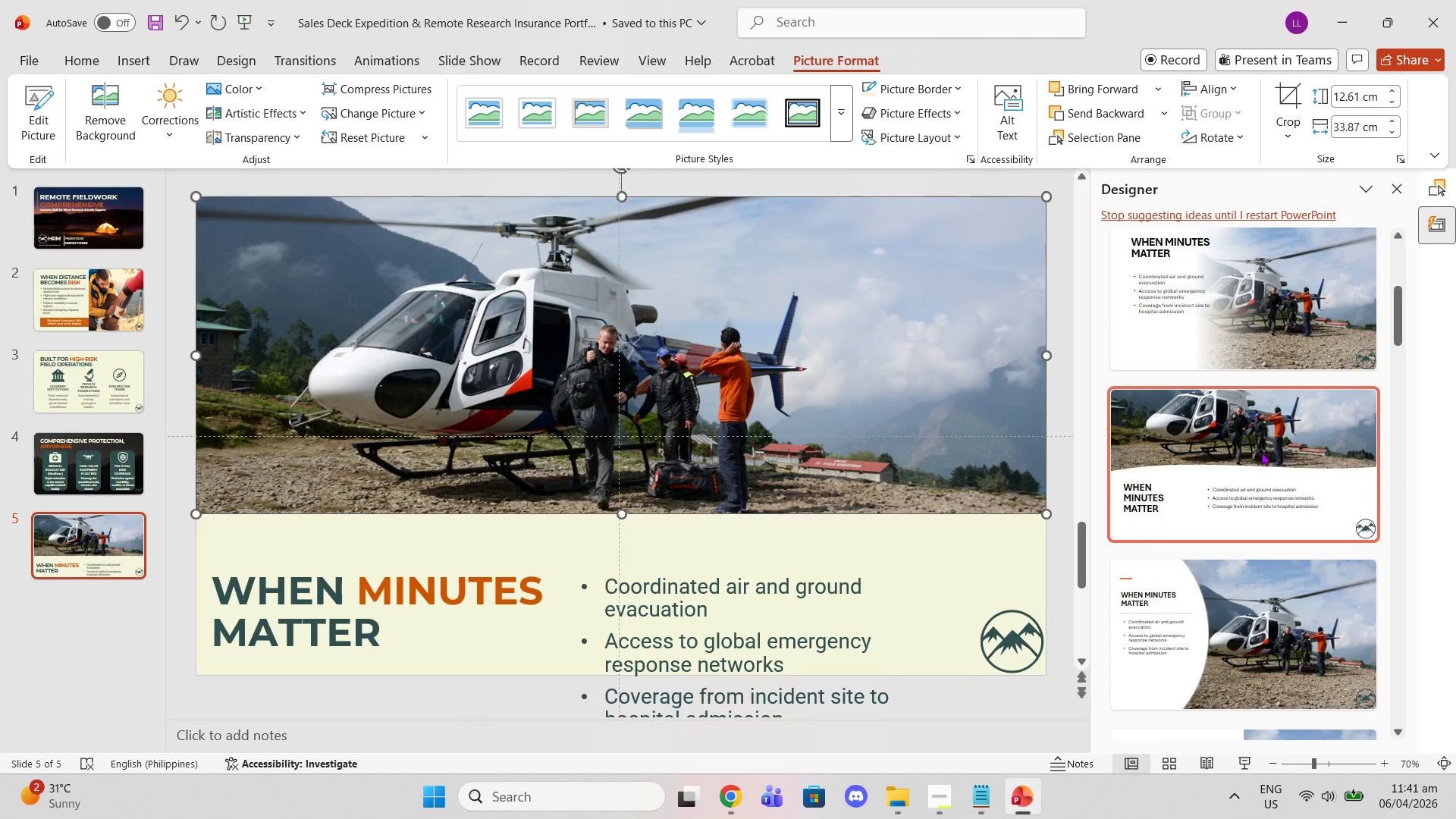 
scroll: coordinate [1329, 654], scroll_direction: down, amount: 26.0
 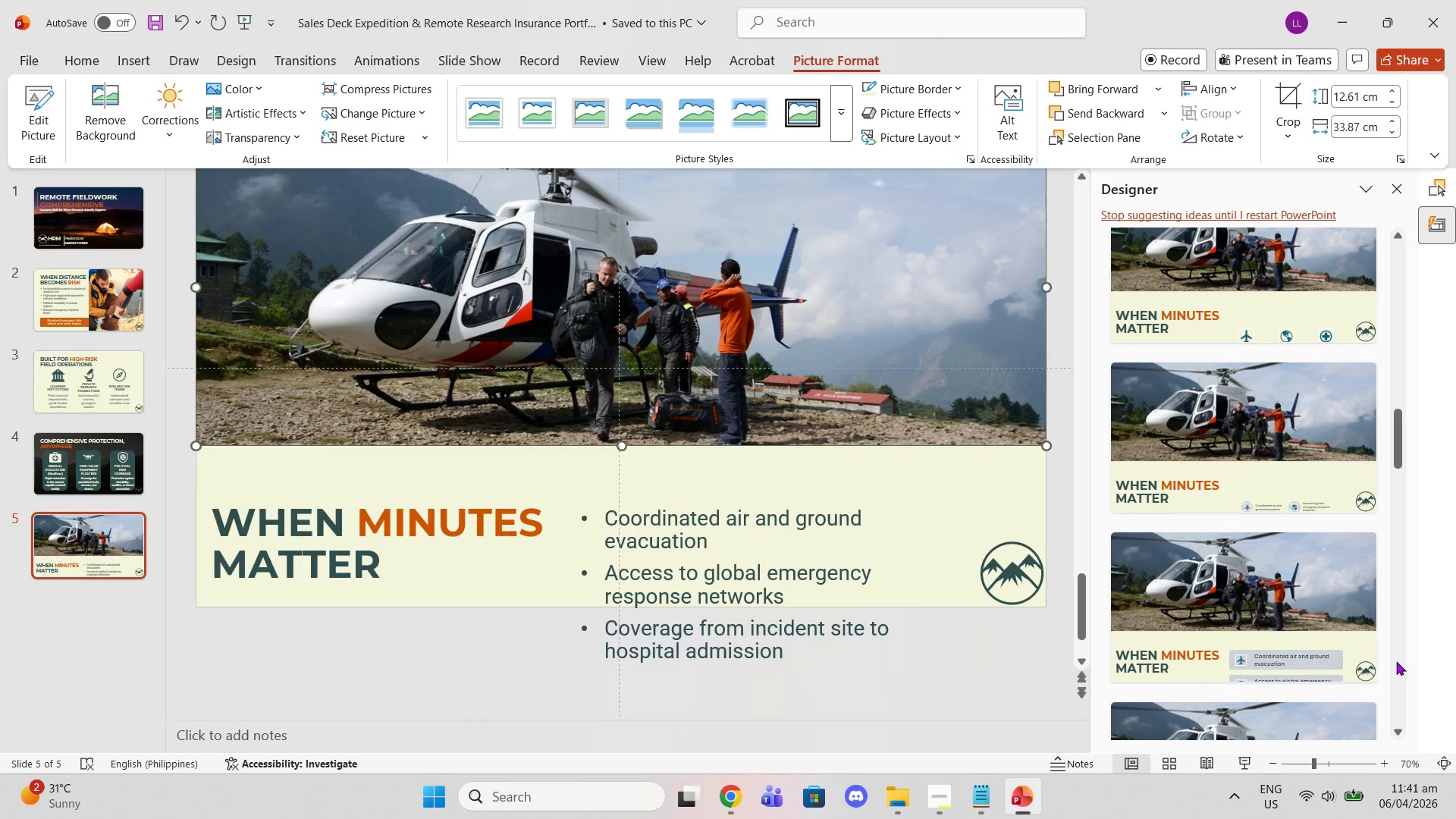 
scroll: coordinate [1382, 690], scroll_direction: down, amount: 3.0
 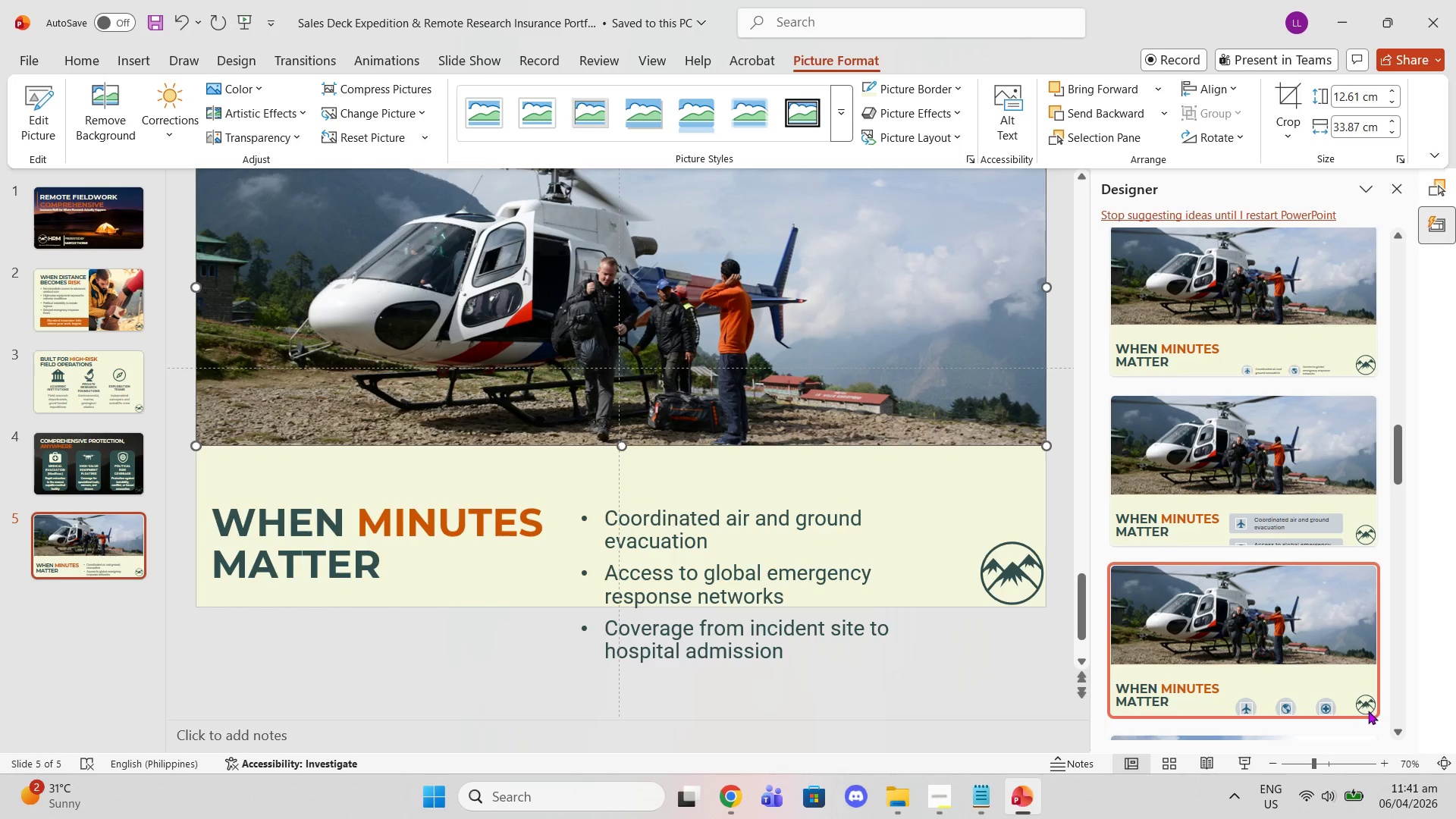 
scroll: coordinate [1107, 449], scroll_direction: up, amount: 26.0
 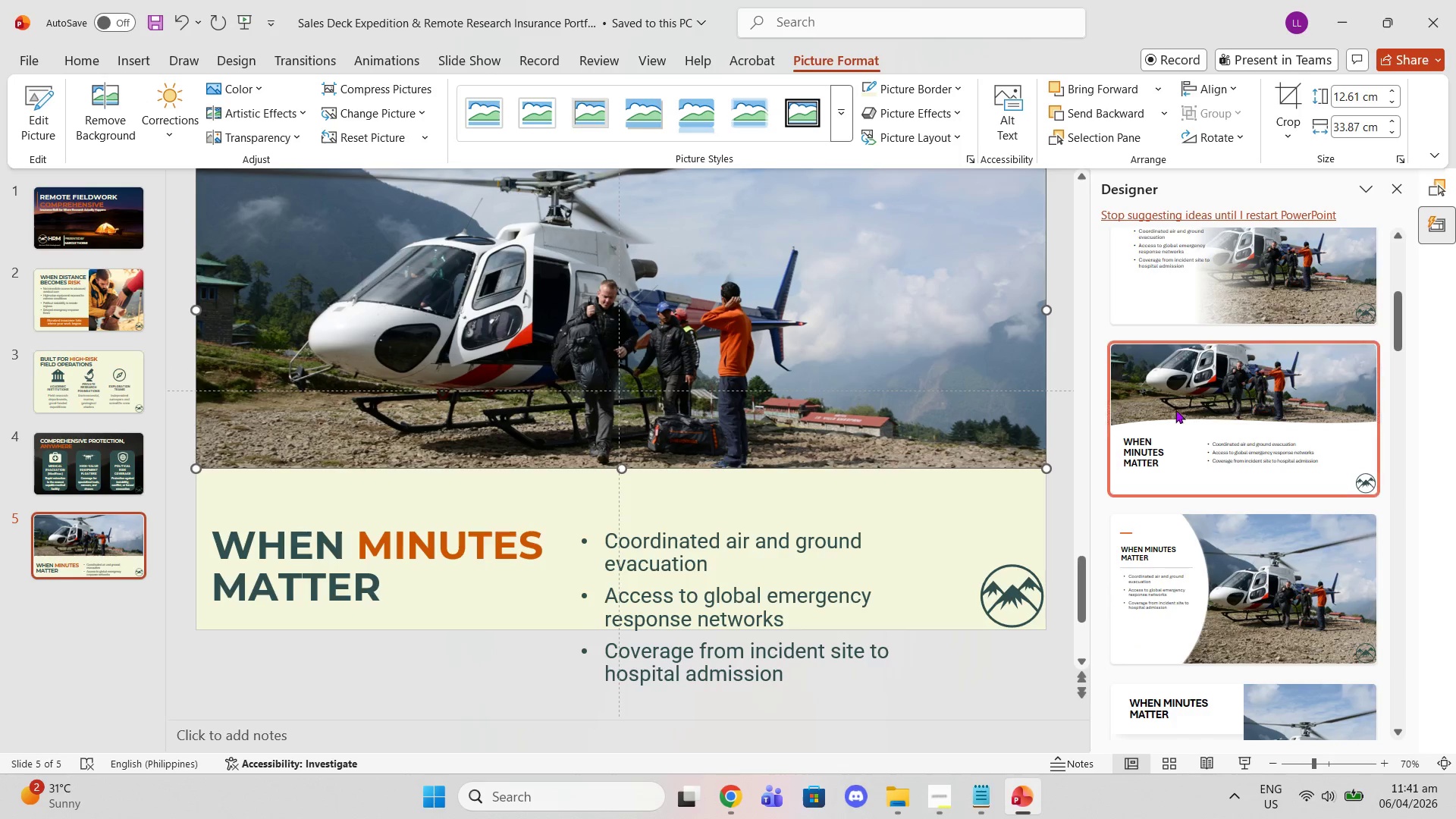 
left_click([1175, 410])
 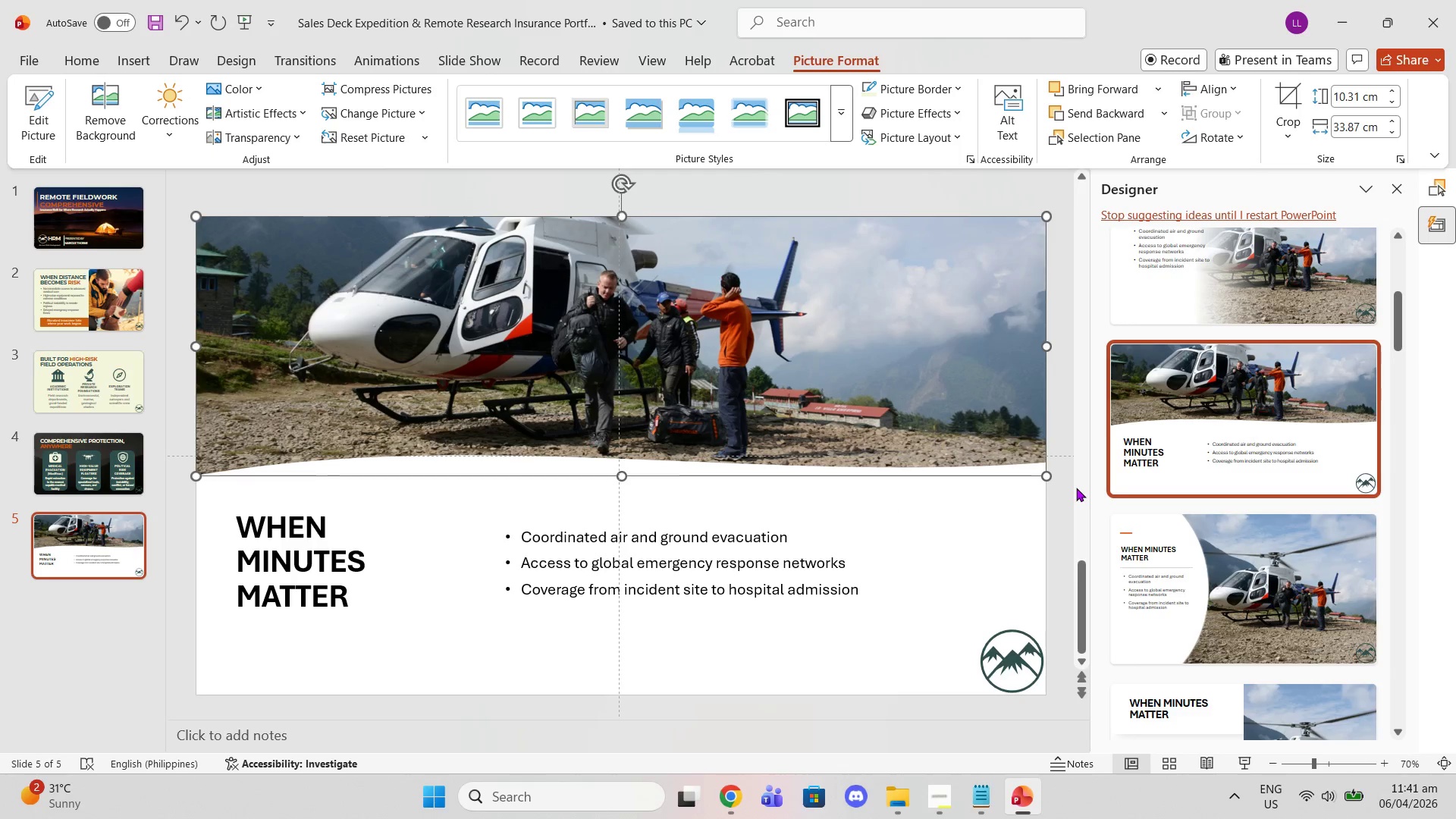 
left_click([1076, 488])
 